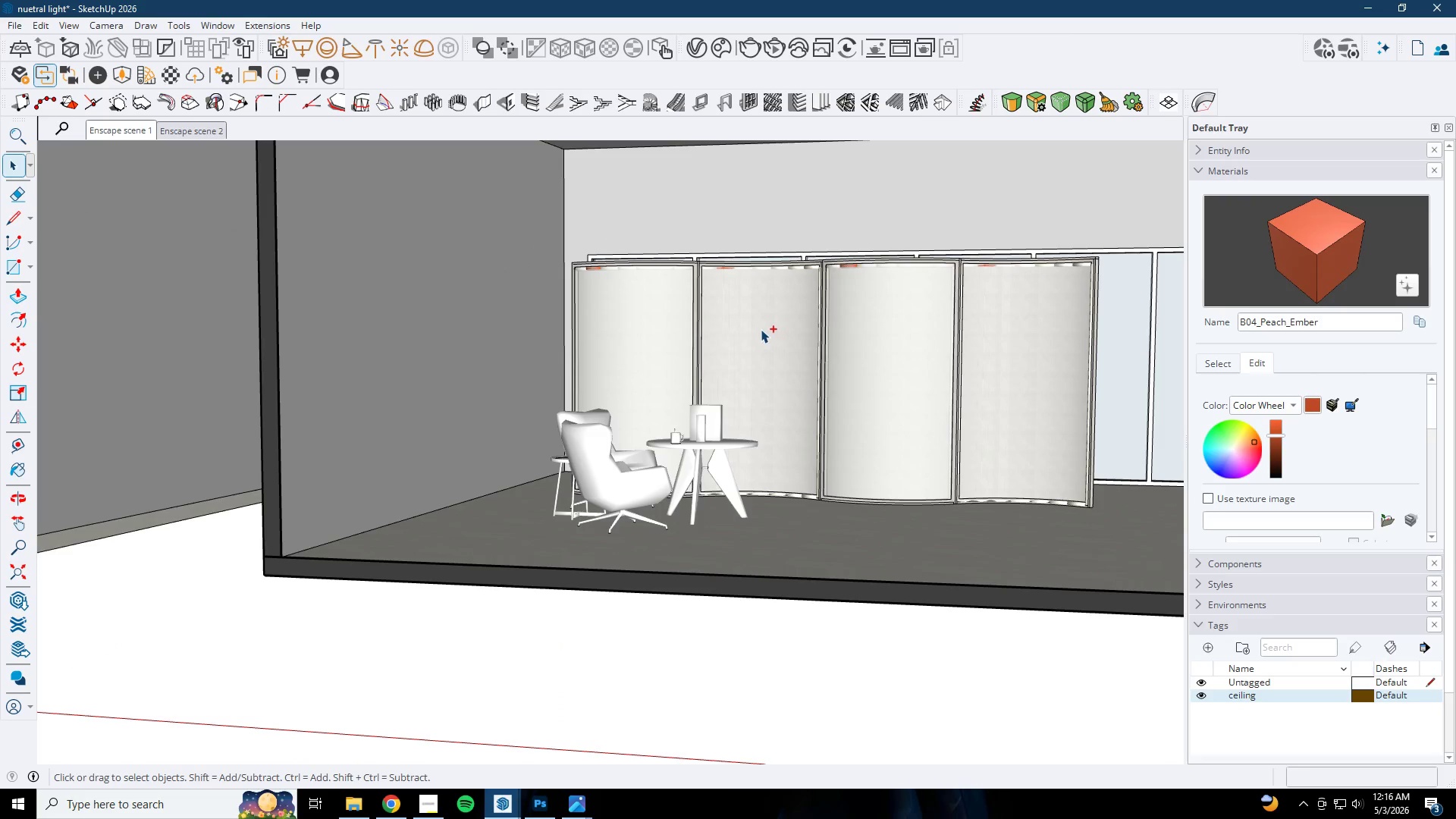 
key(Control+Z)
 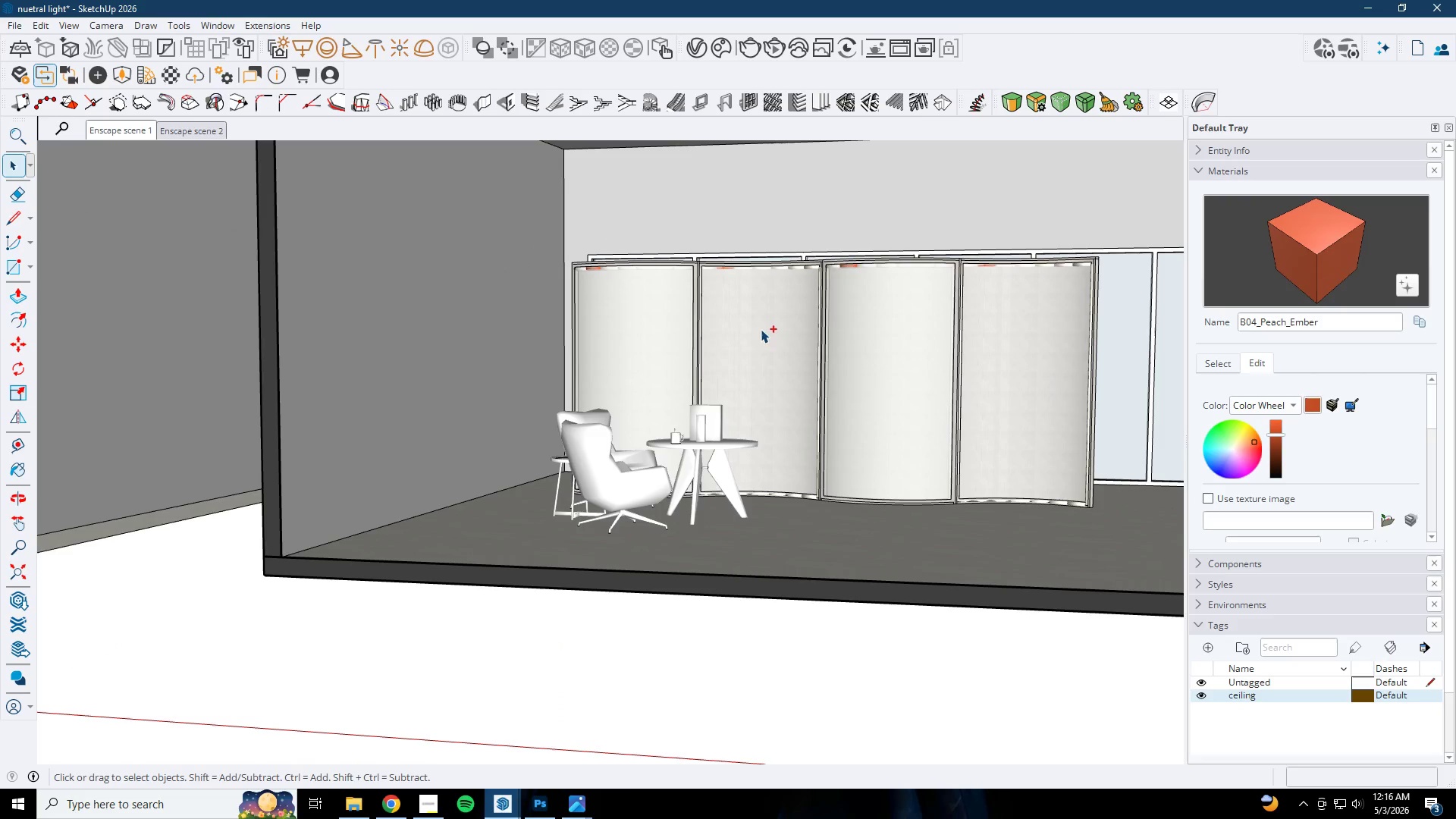 
key(Control+Z)
 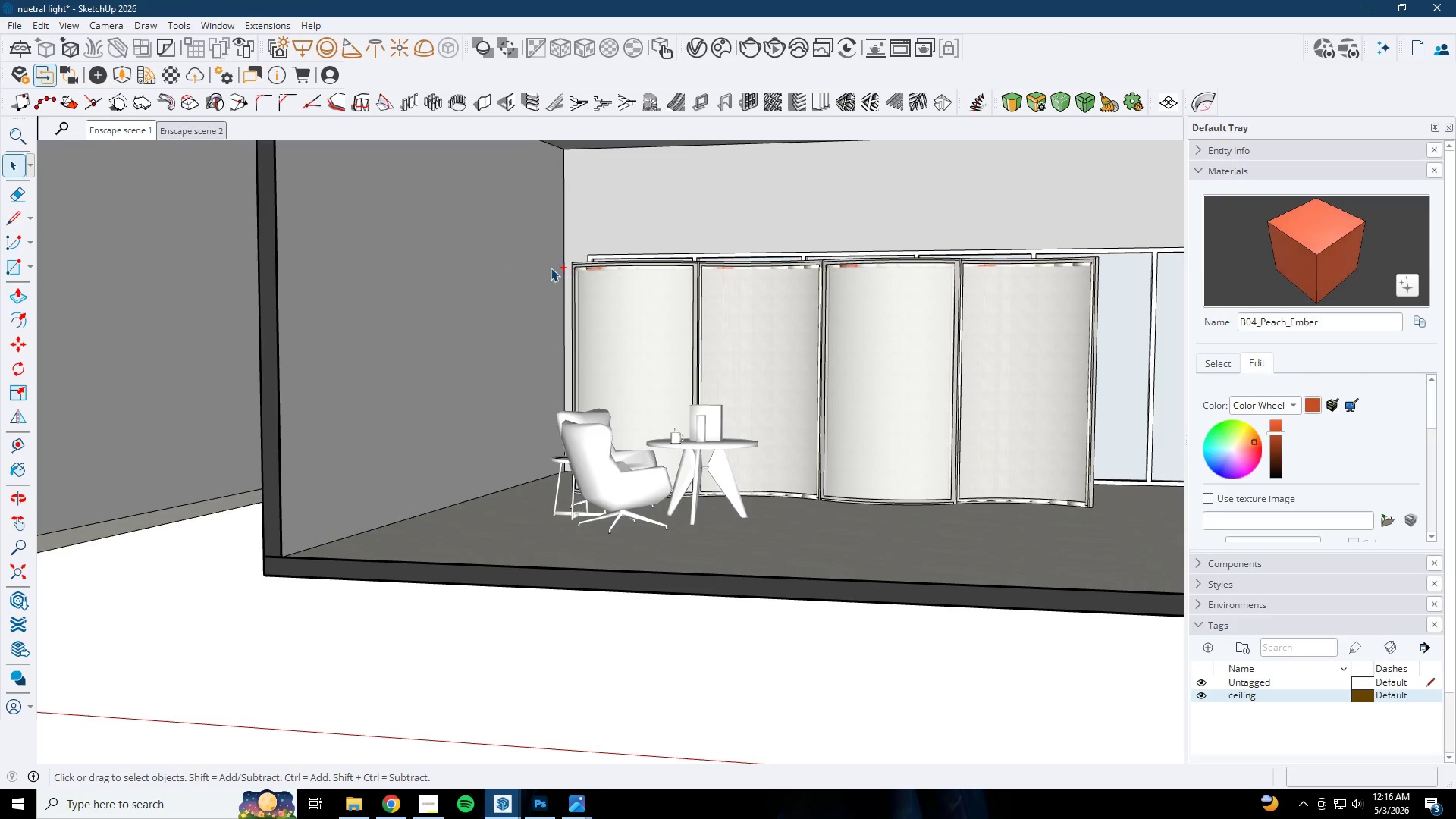 
key(Control+Z)
 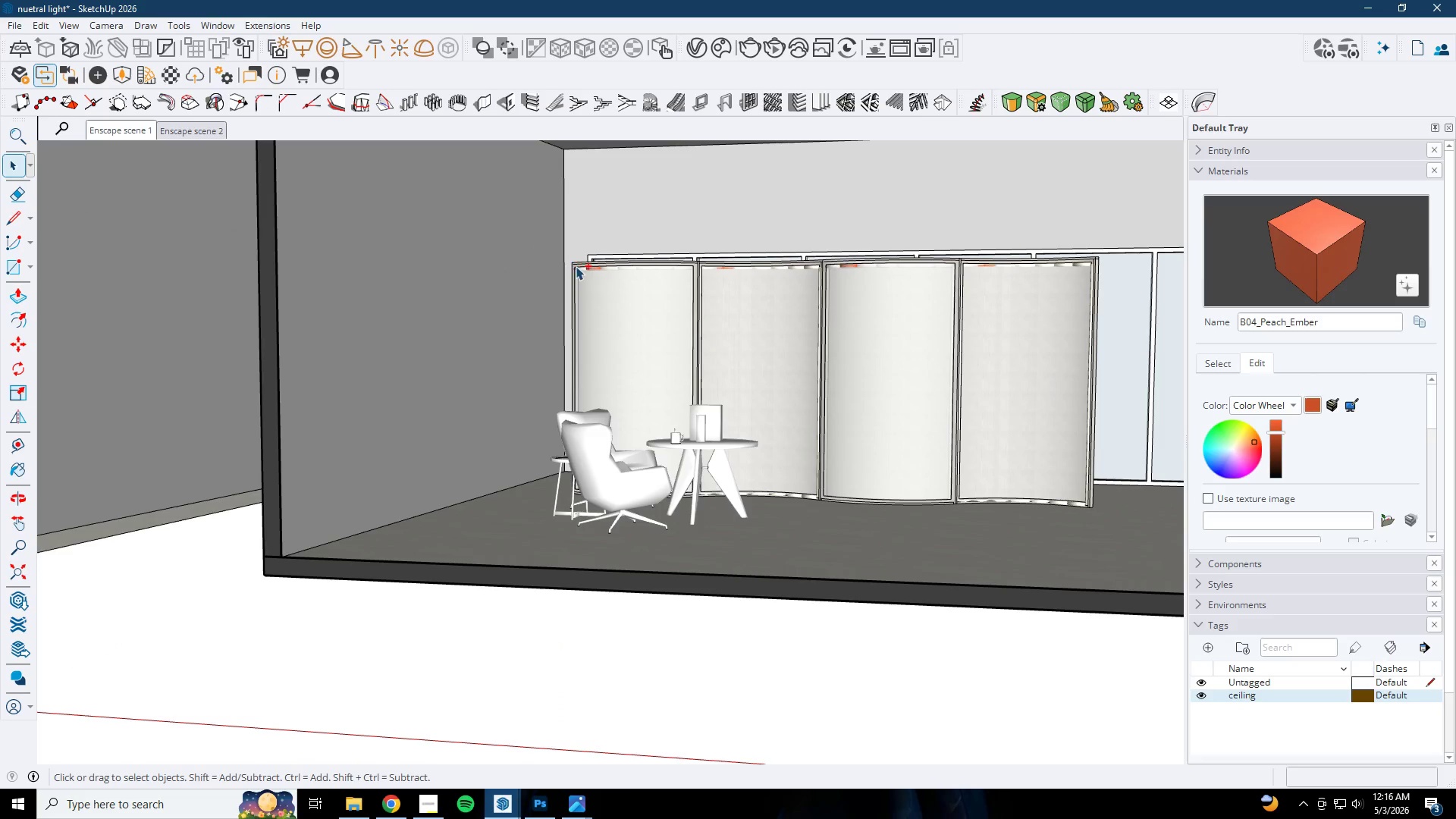 
key(Control+Z)
 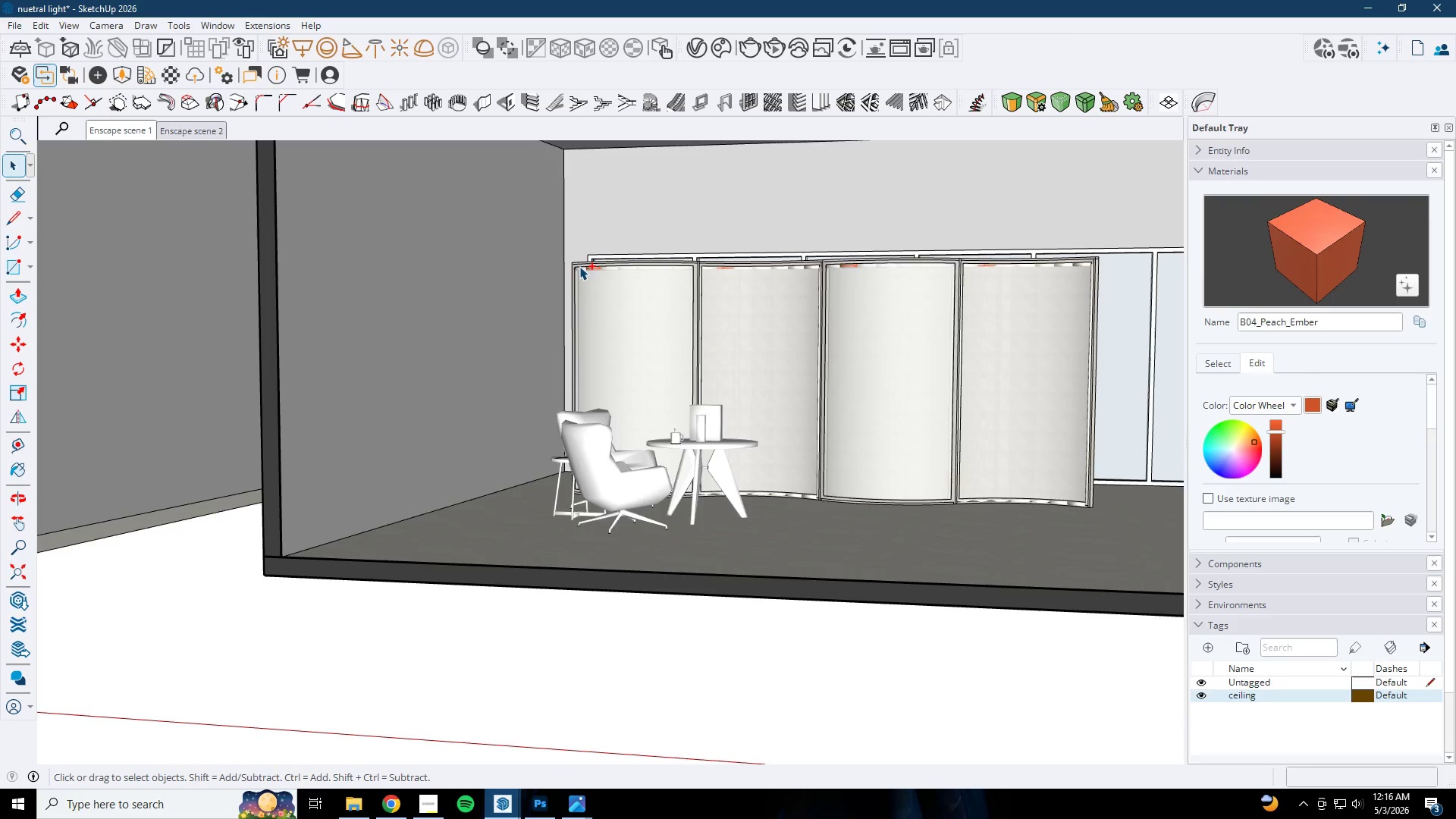 
double_click([642, 287])
 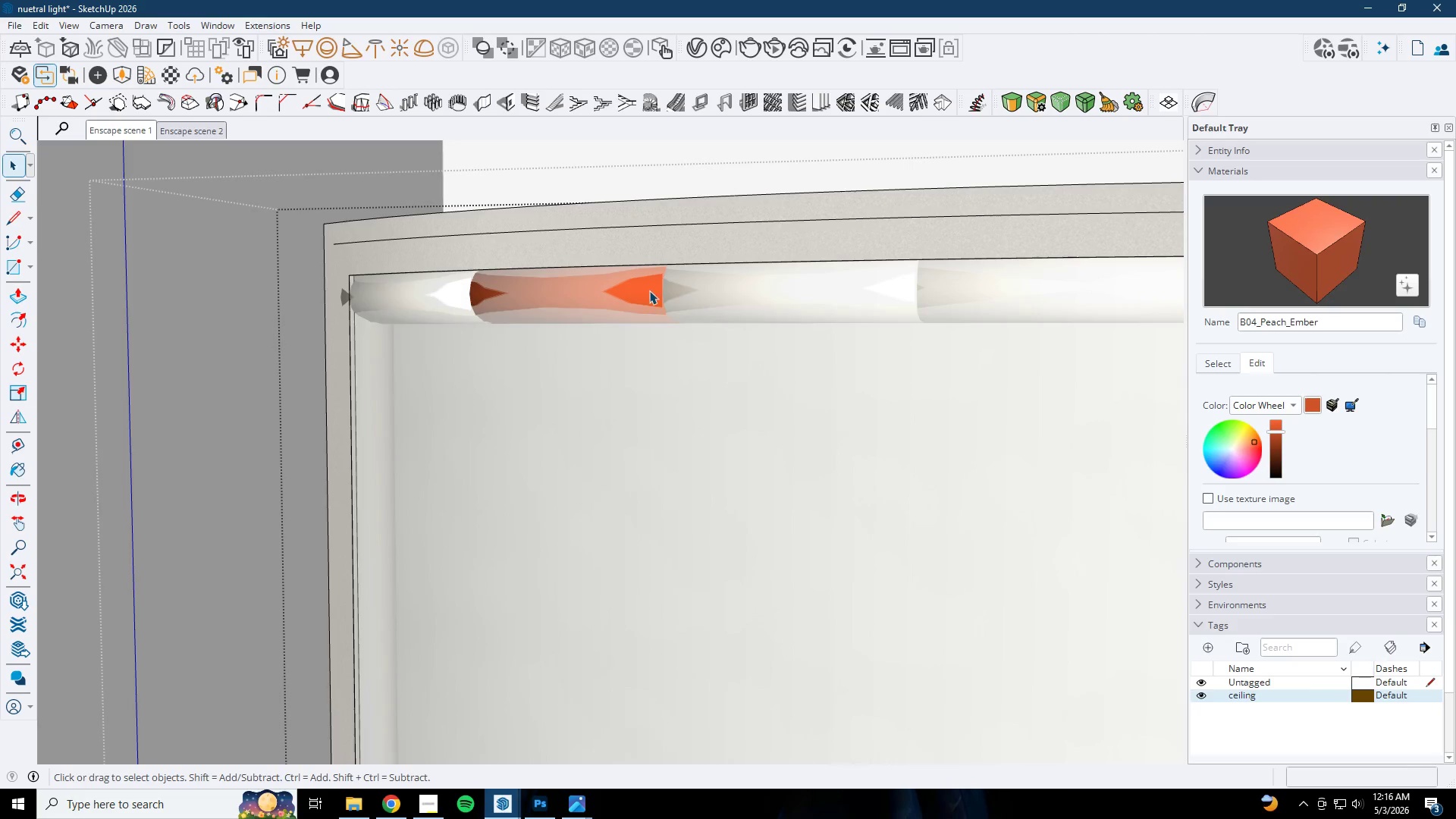 
scroll: coordinate [638, 300], scroll_direction: up, amount: 23.0
 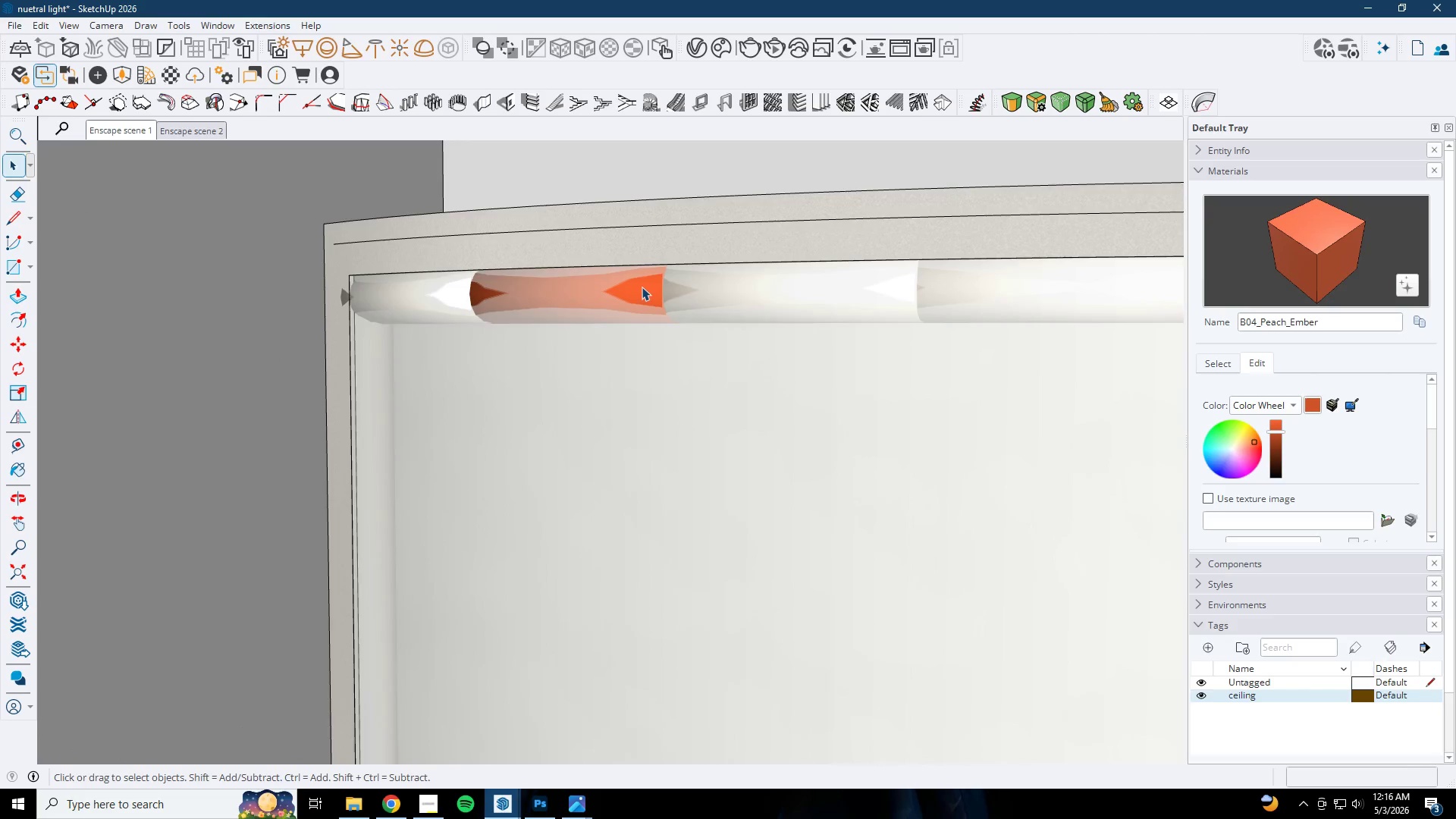 
triple_click([649, 290])
 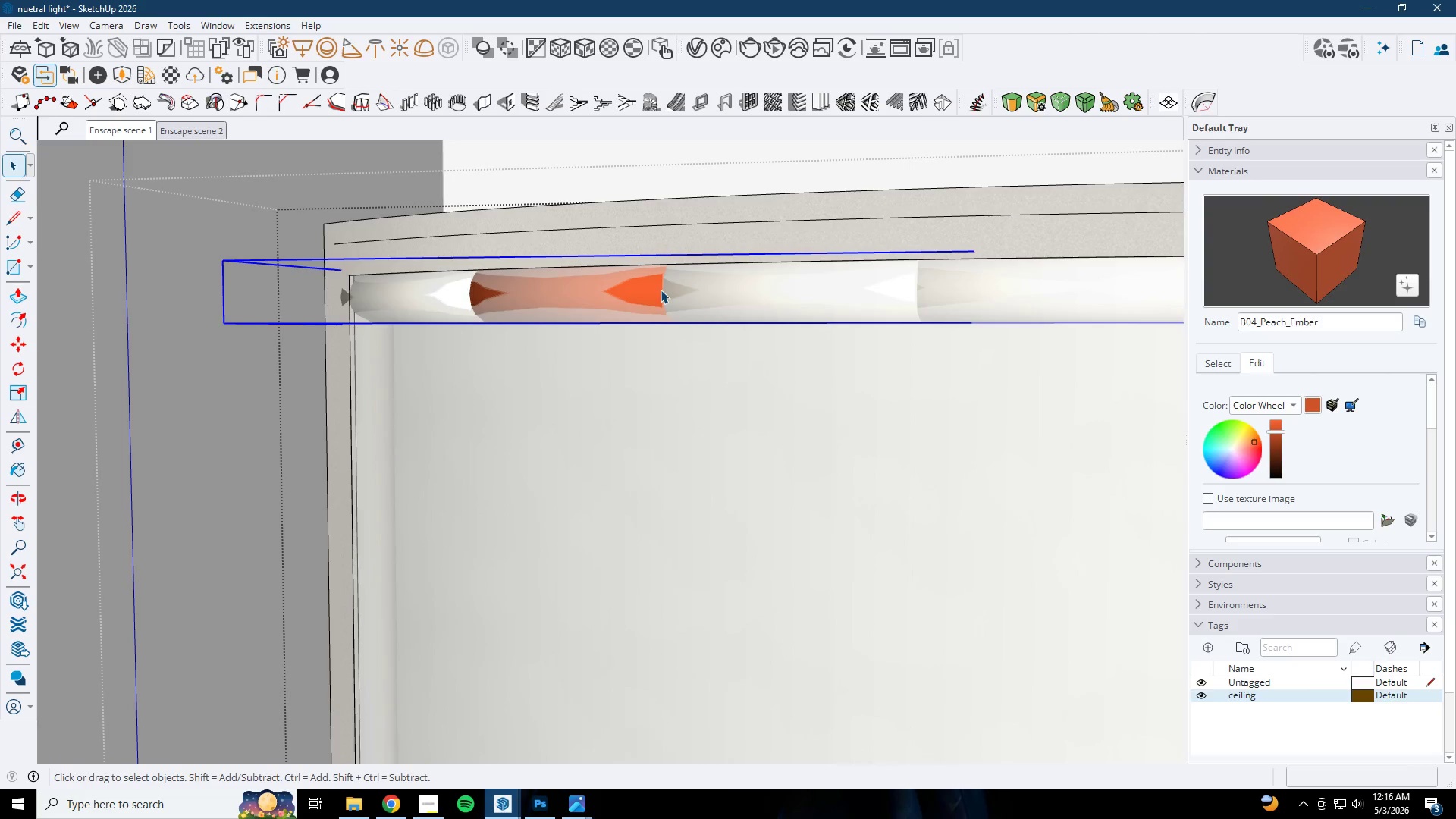 
double_click([649, 287])
 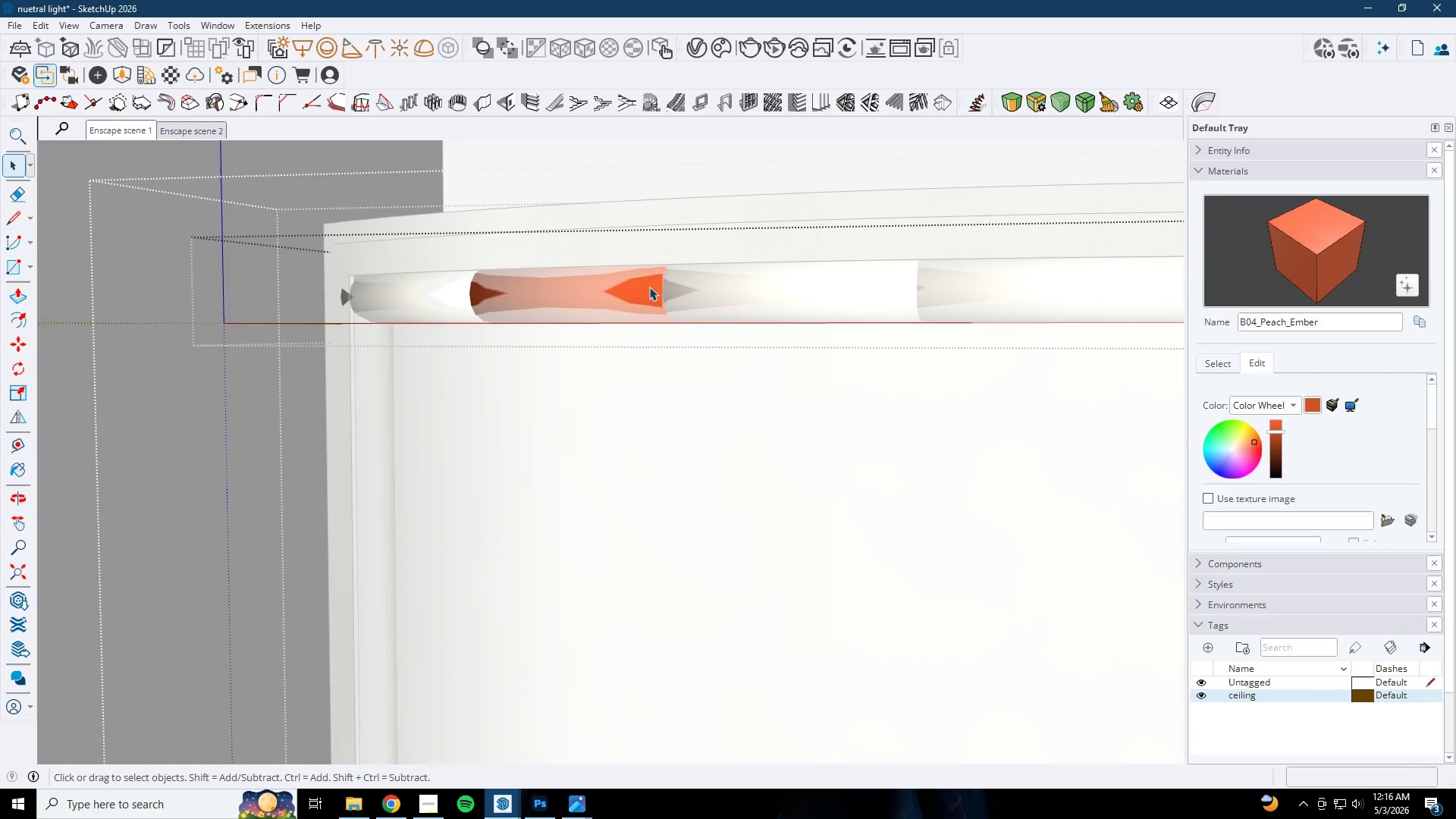 
triple_click([653, 293])
 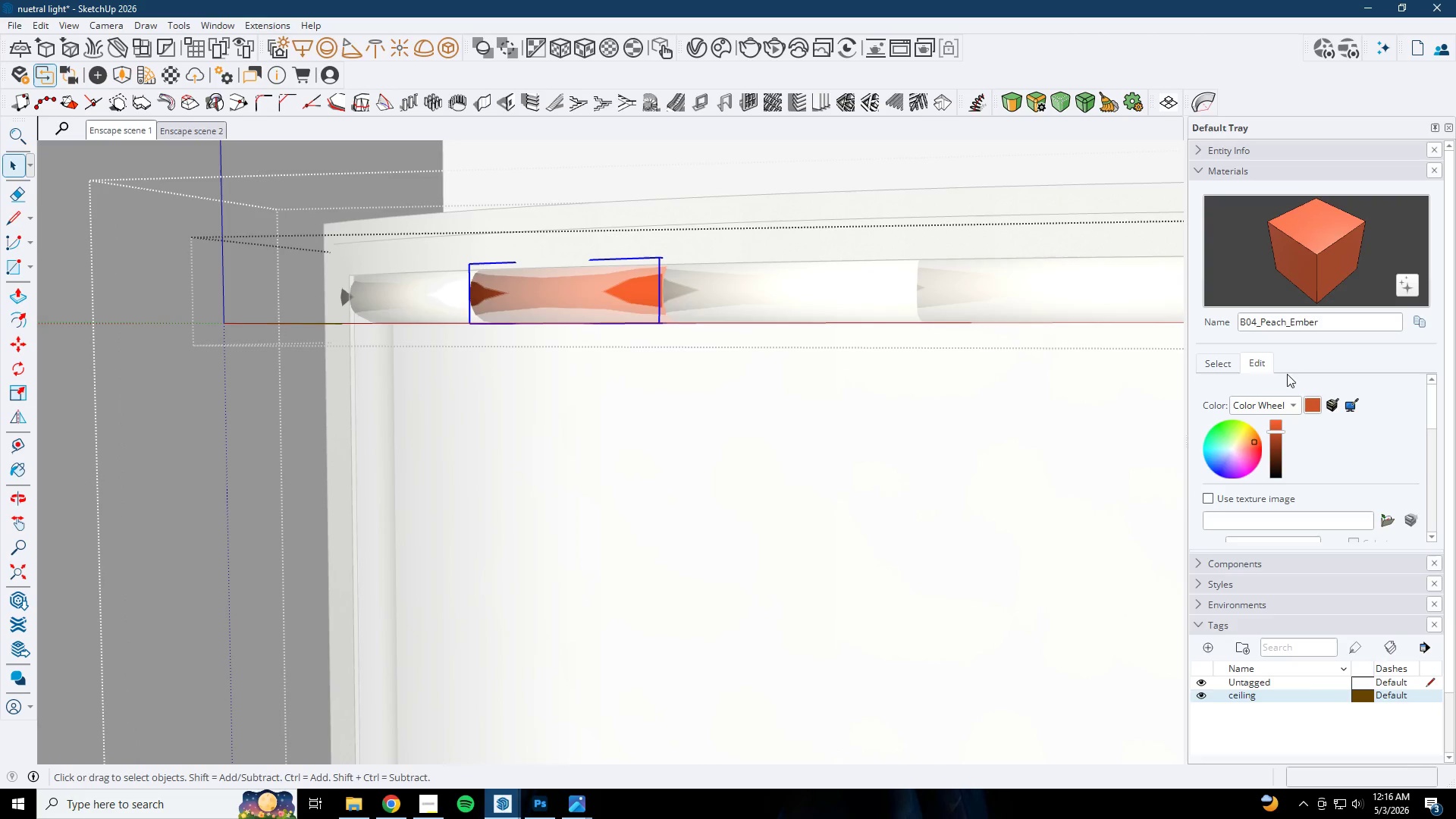 
left_click([1229, 365])
 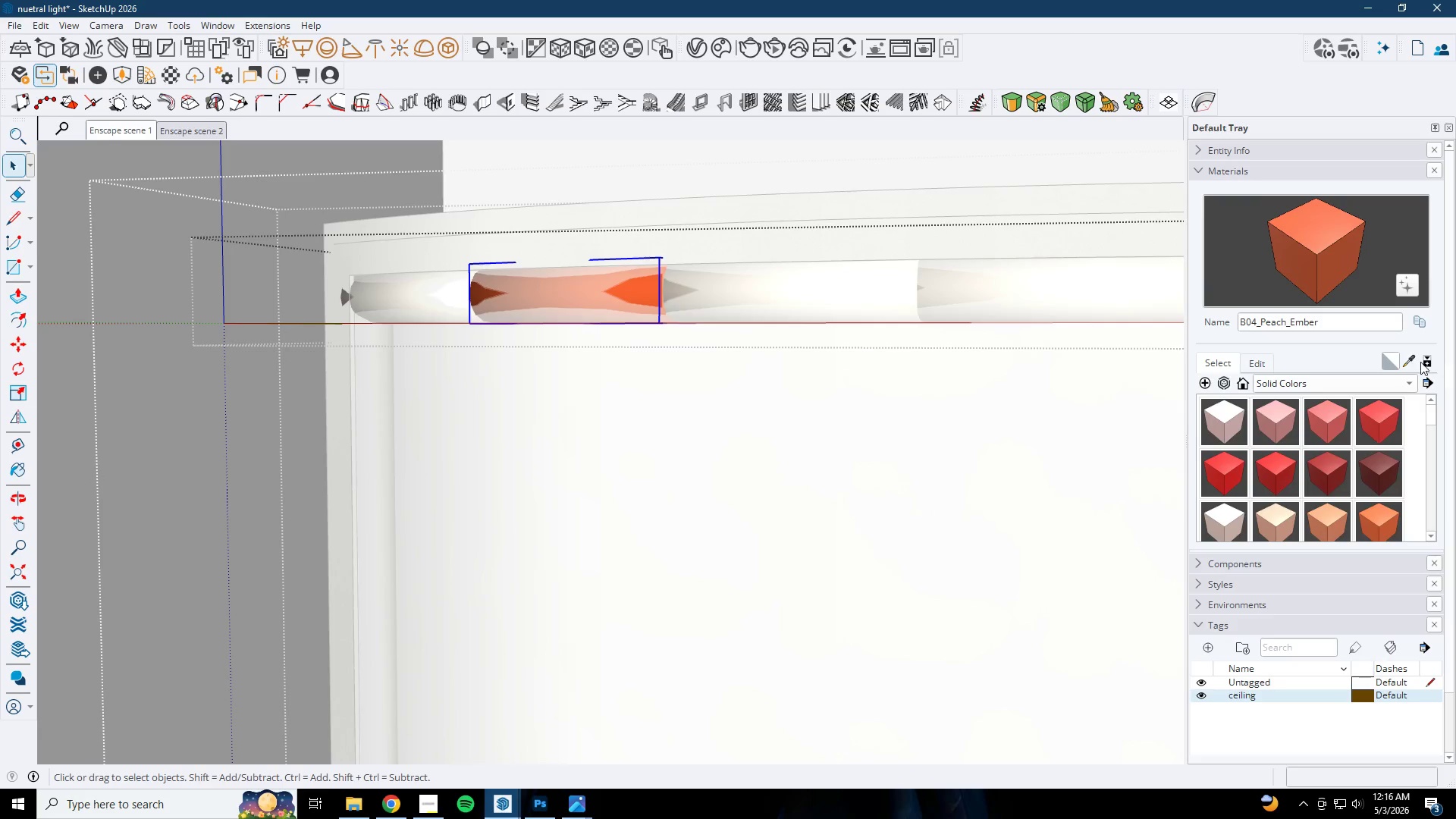 
left_click_drag(start_coordinate=[1413, 361], to_coordinate=[1407, 361])
 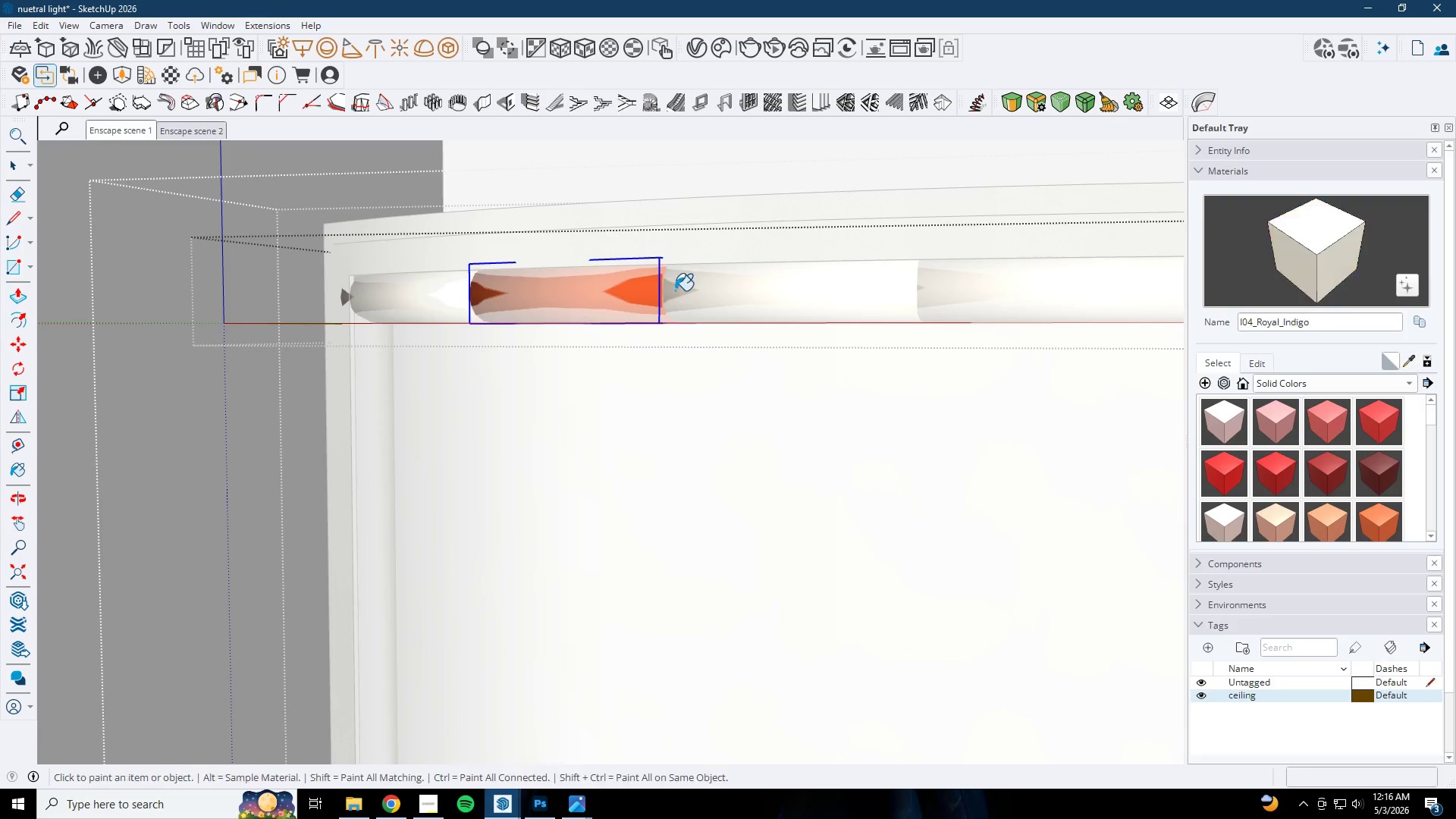 
double_click([648, 287])
 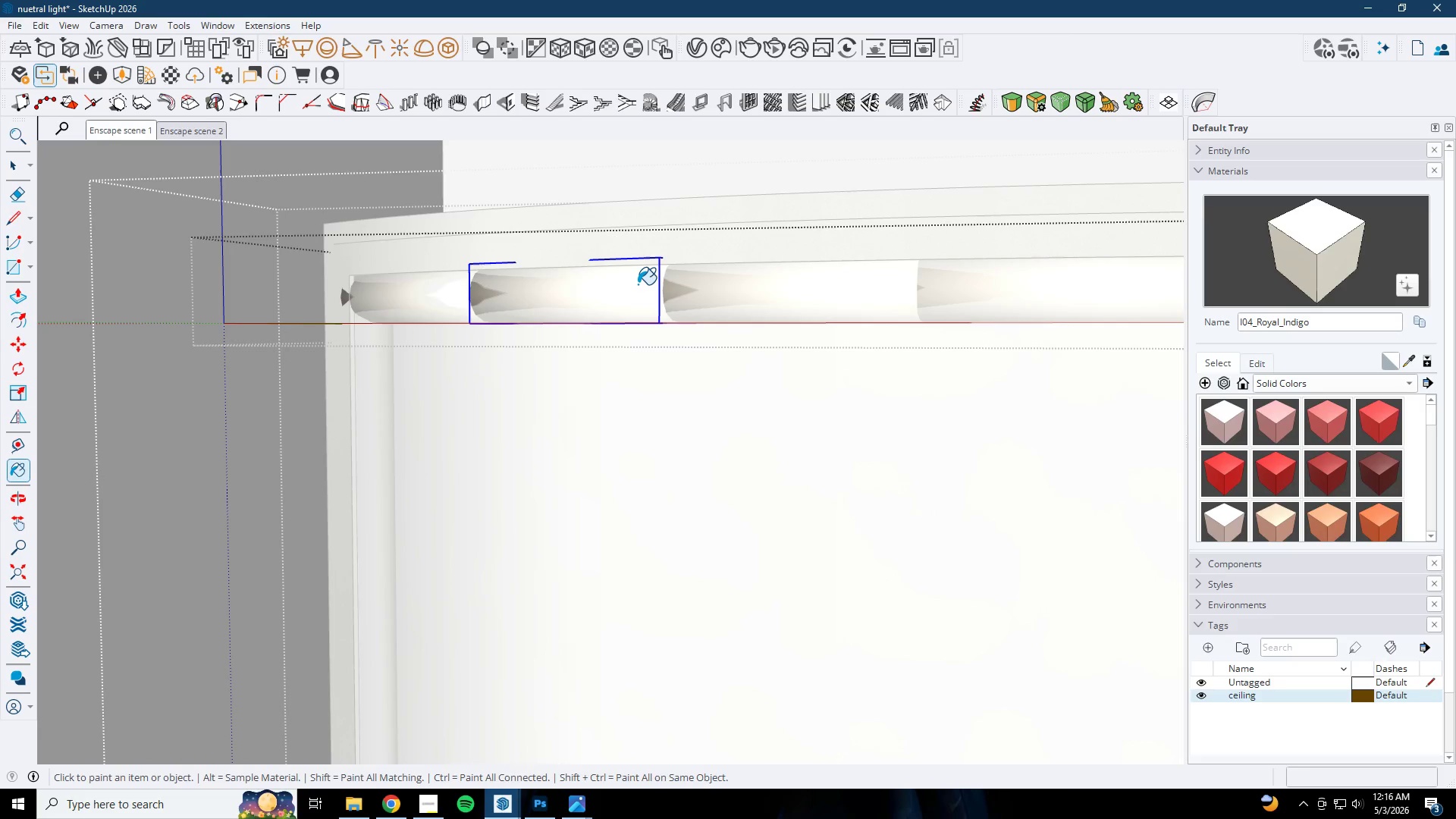 
key(Space)
 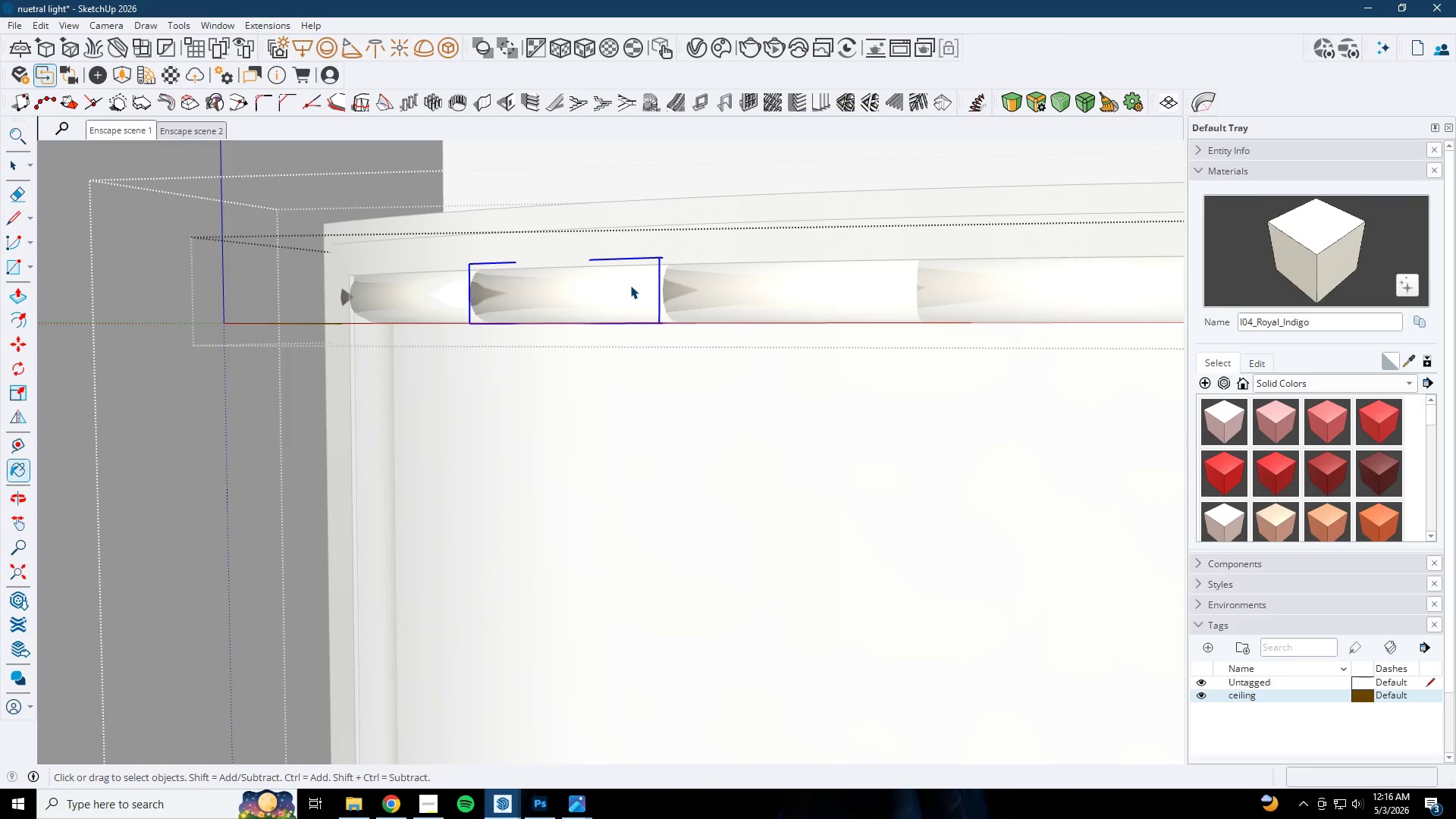 
key(Escape)
 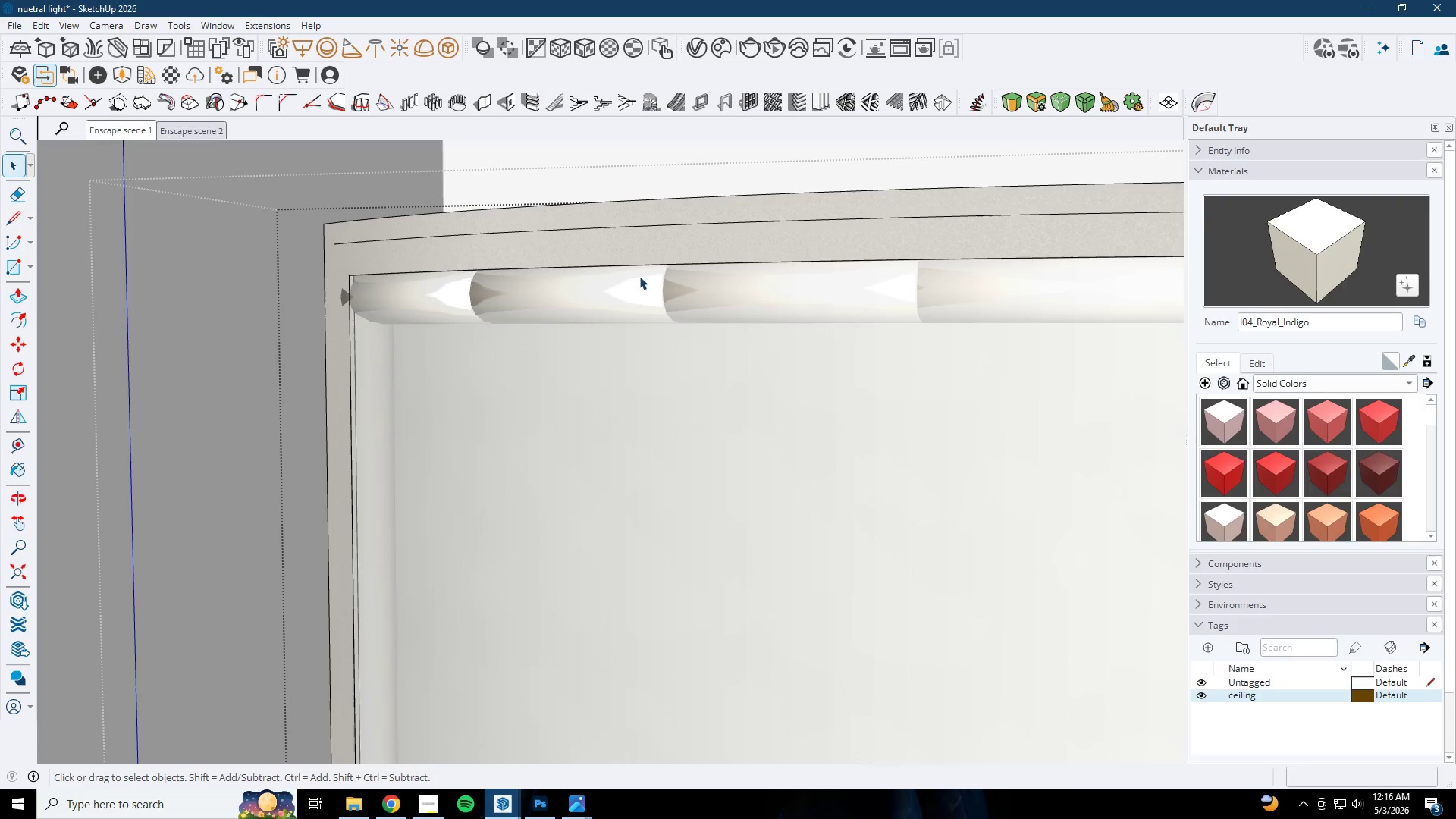 
key(Escape)
 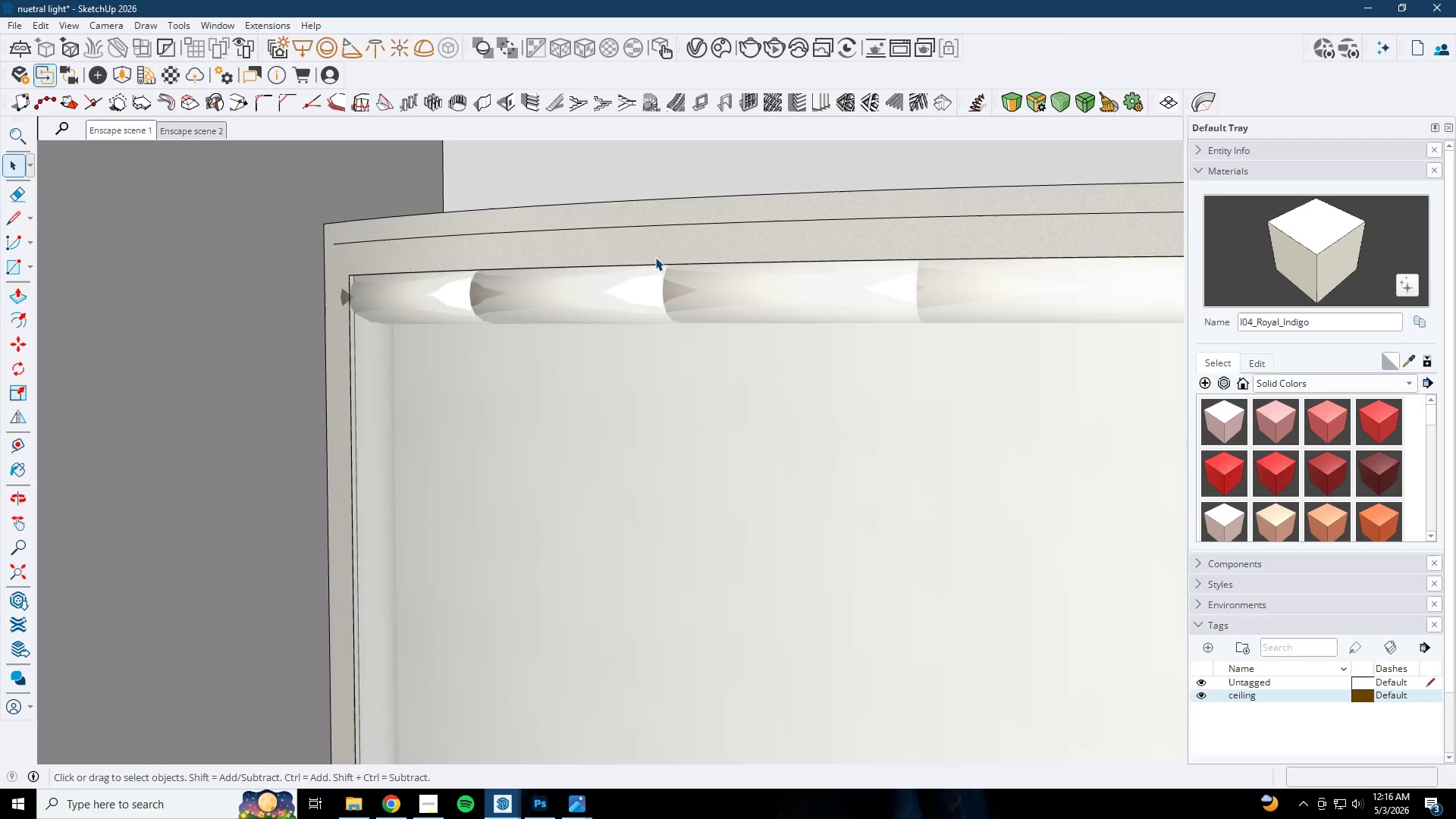 
key(Escape)
 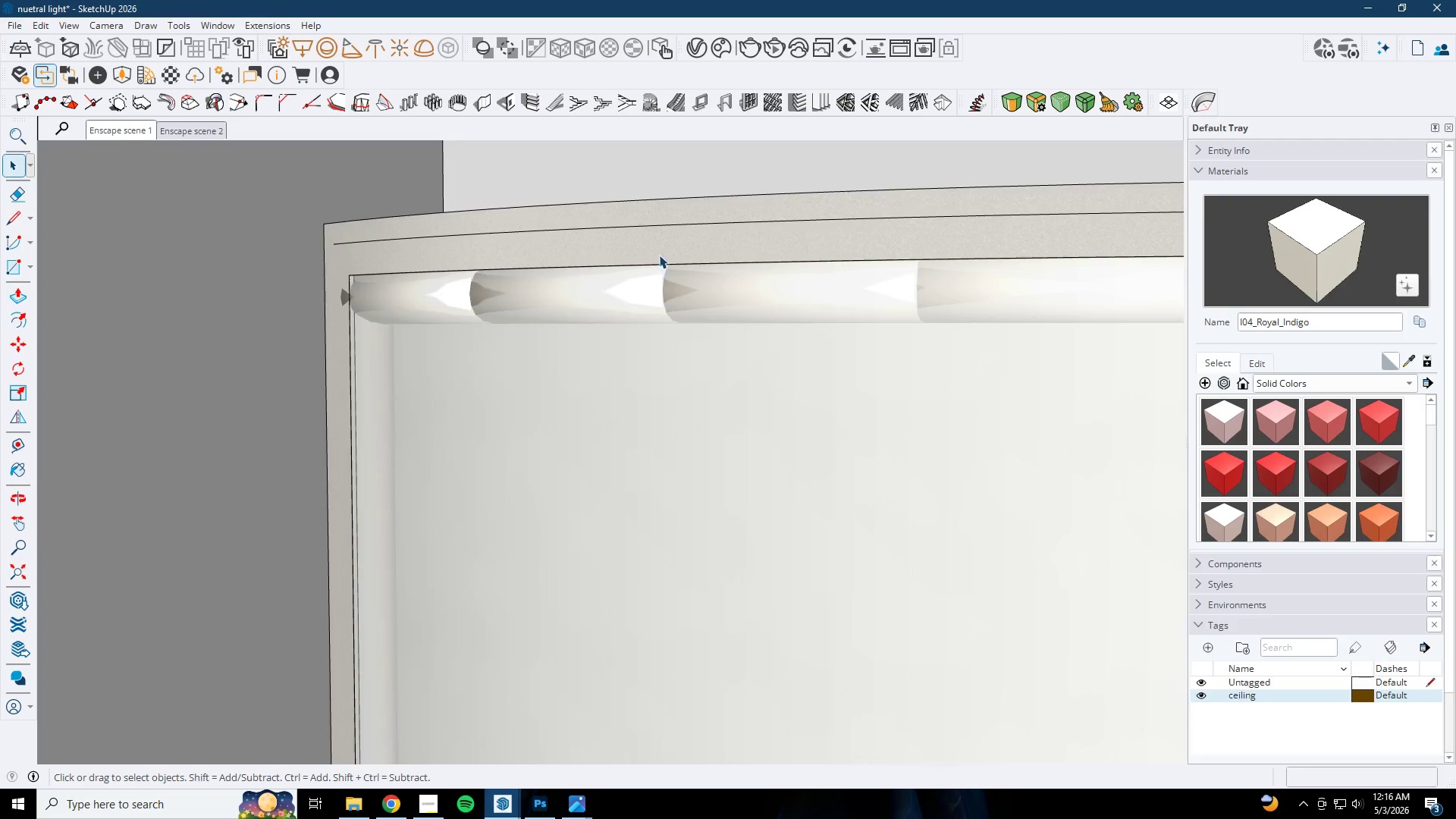 
scroll: coordinate [714, 281], scroll_direction: down, amount: 35.0
 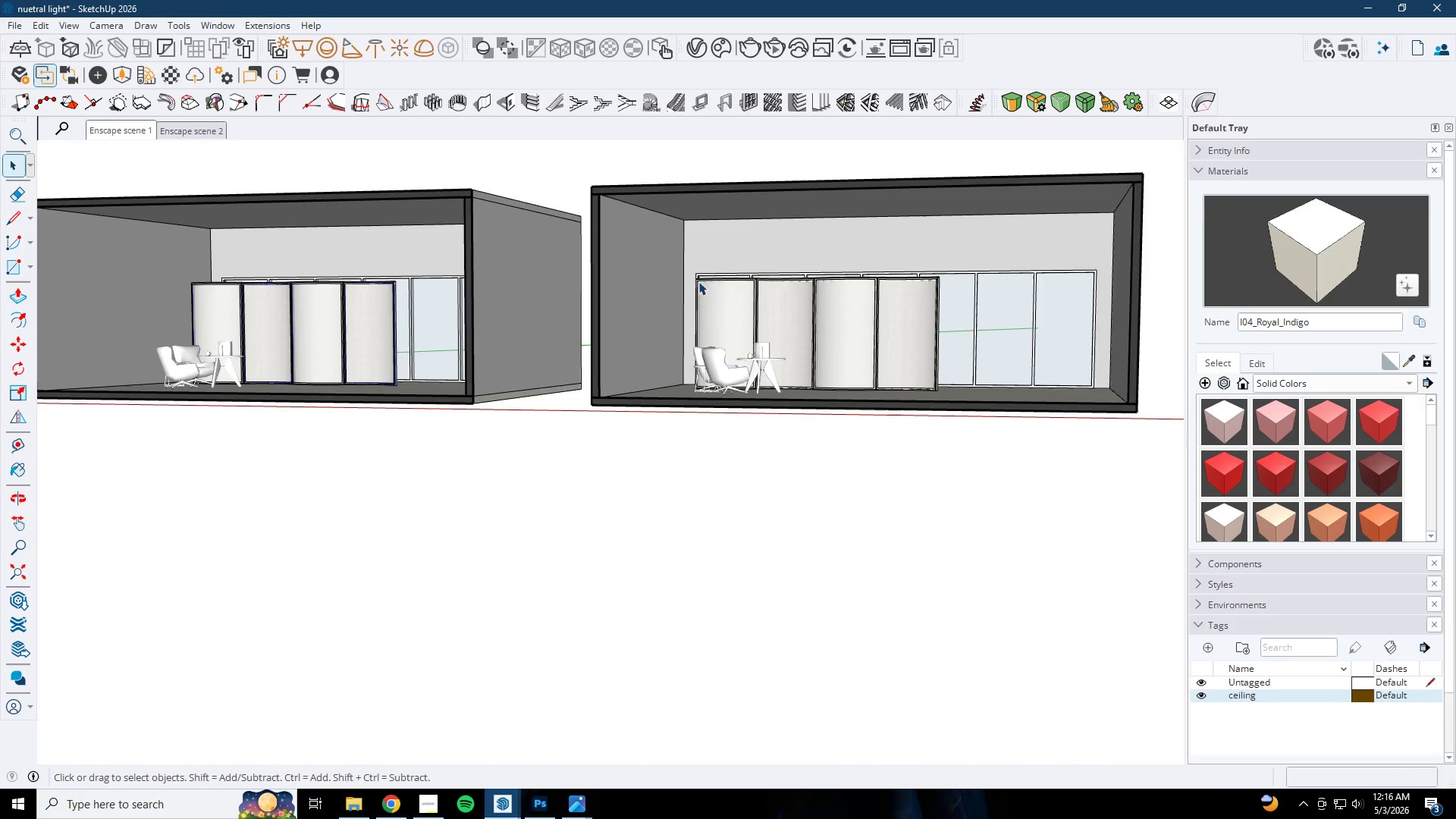 
scroll: coordinate [679, 281], scroll_direction: up, amount: 2.0
 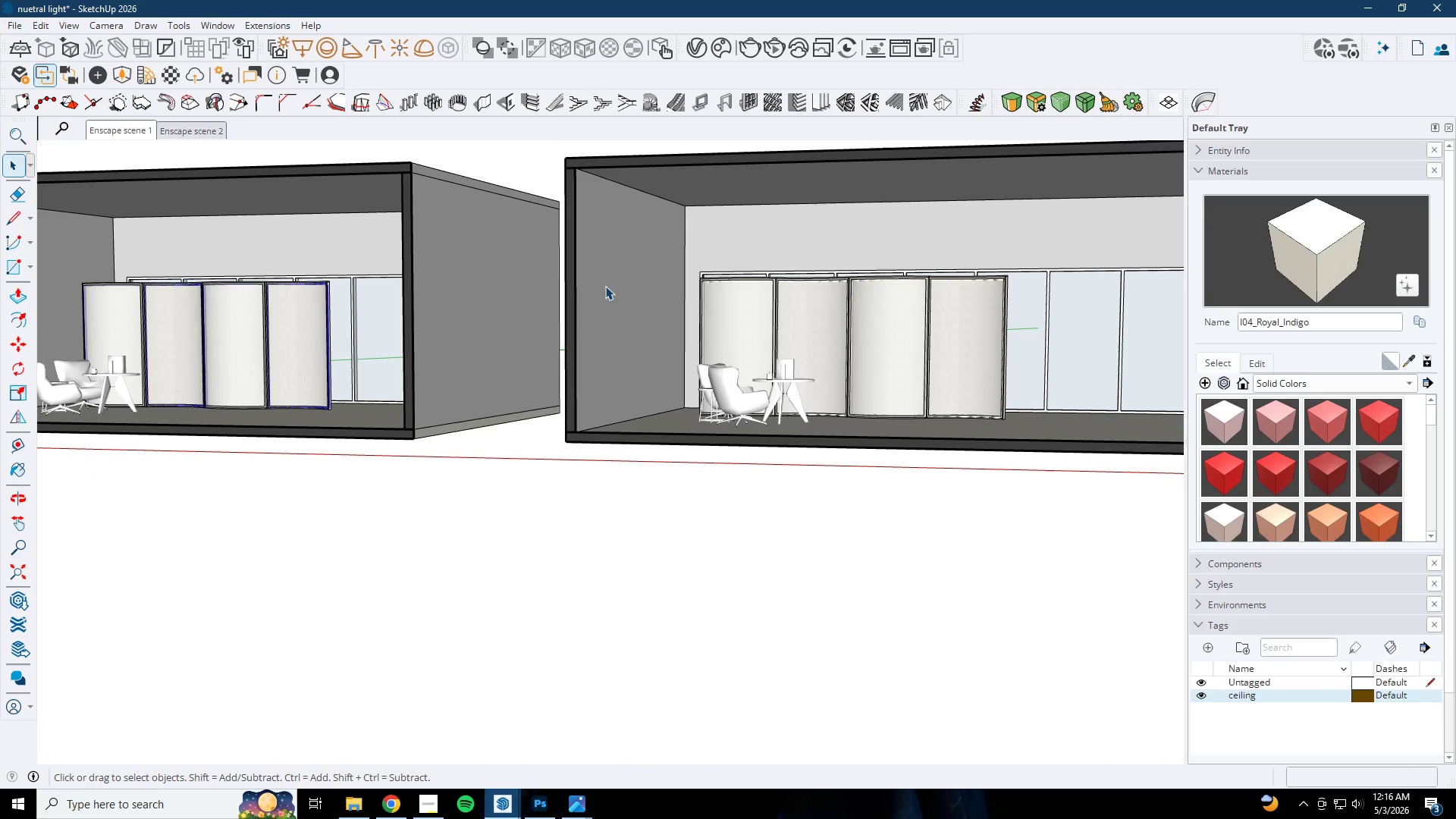 
scroll: coordinate [423, 325], scroll_direction: down, amount: 11.0
 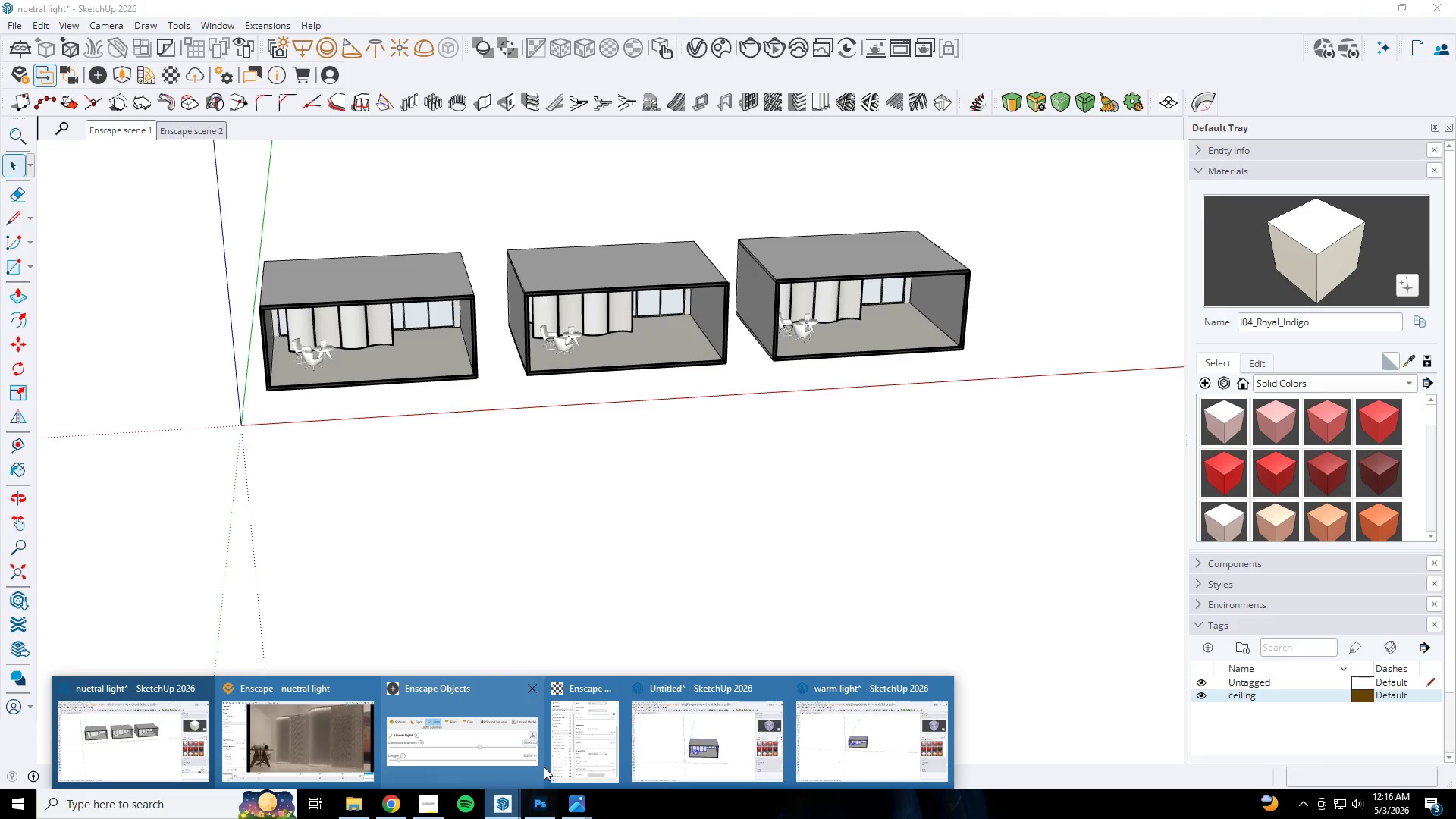 
wait(5.49)
 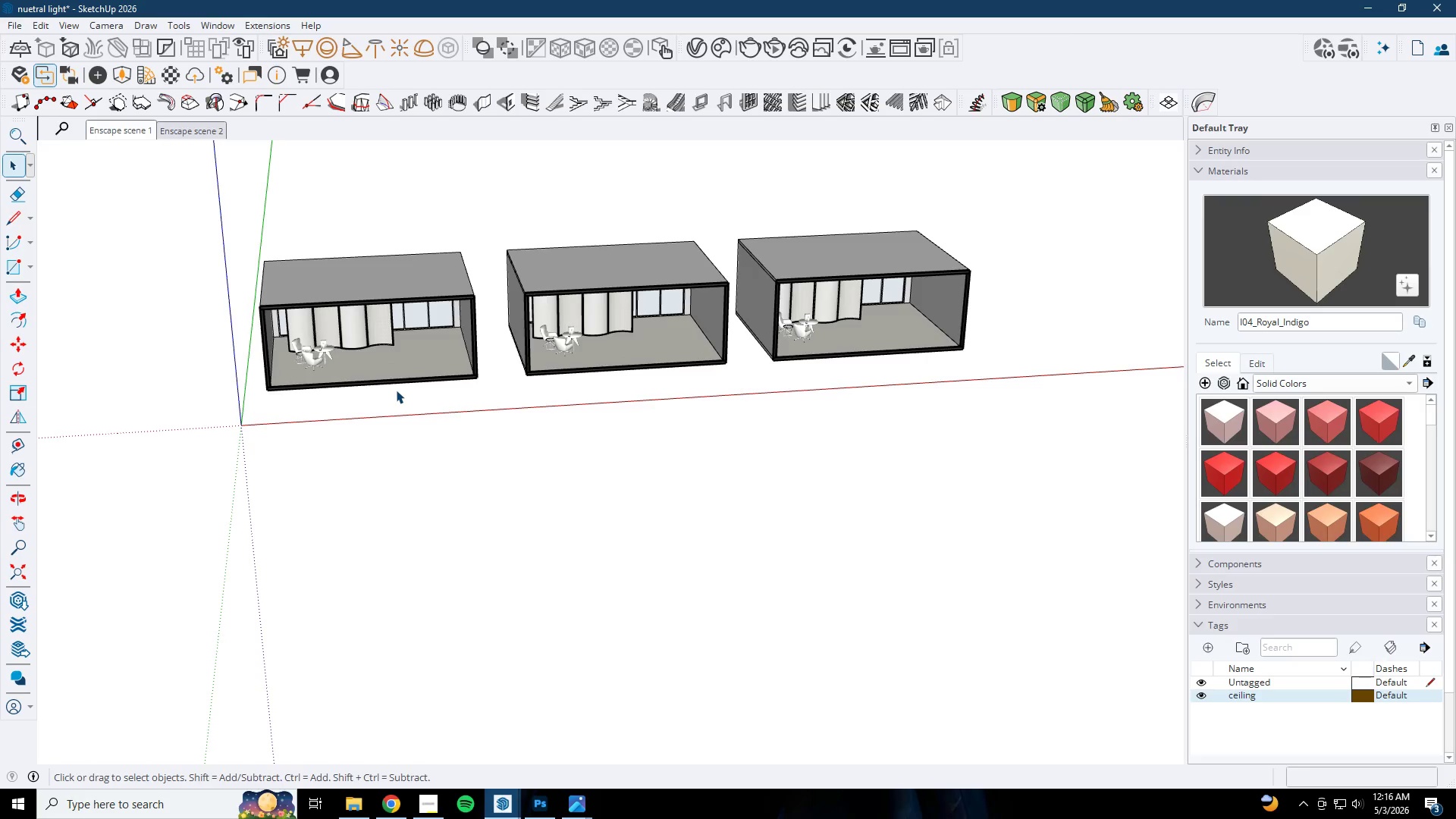 
left_click([892, 736])
 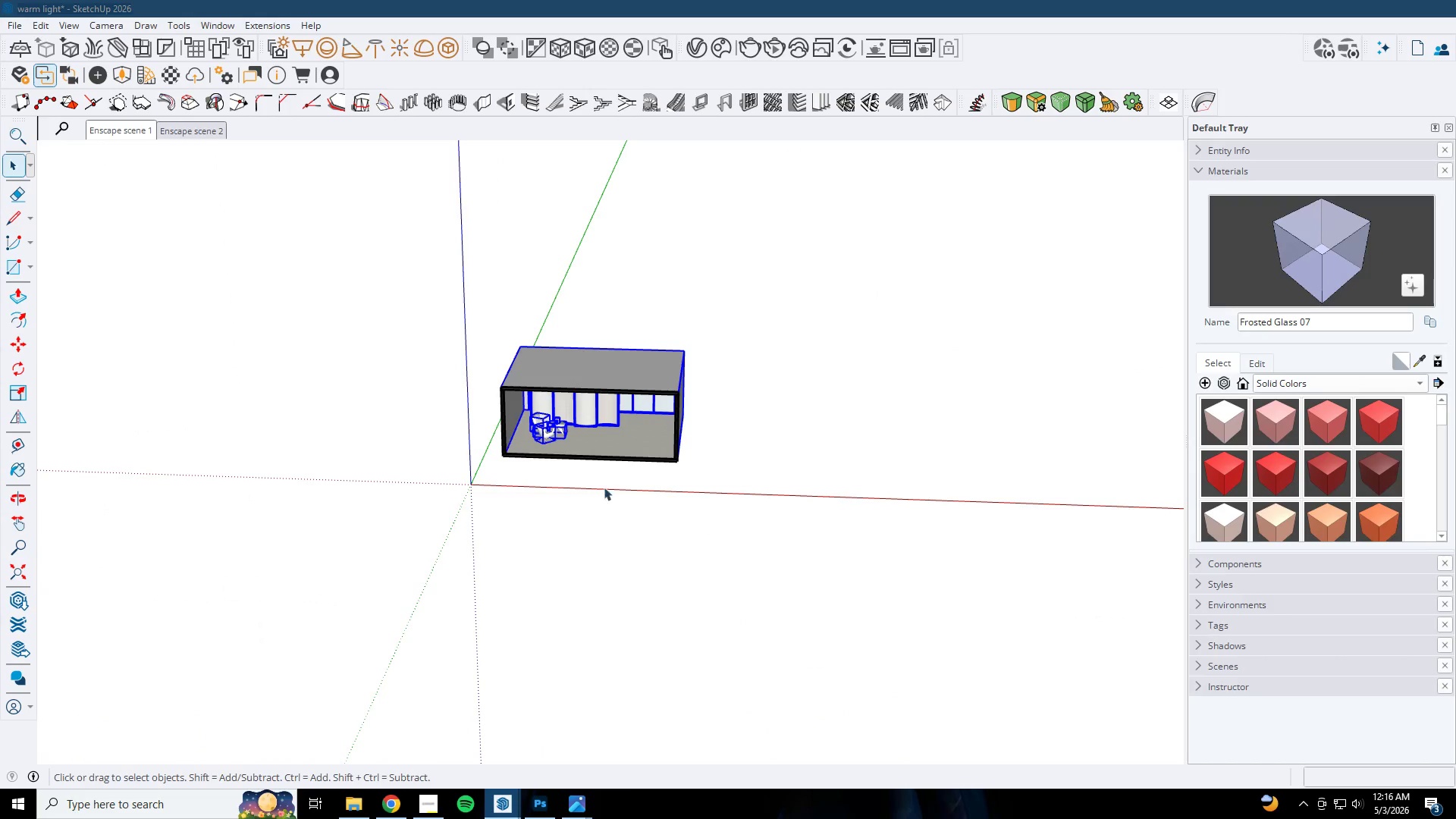 
scroll: coordinate [515, 410], scroll_direction: up, amount: 17.0
 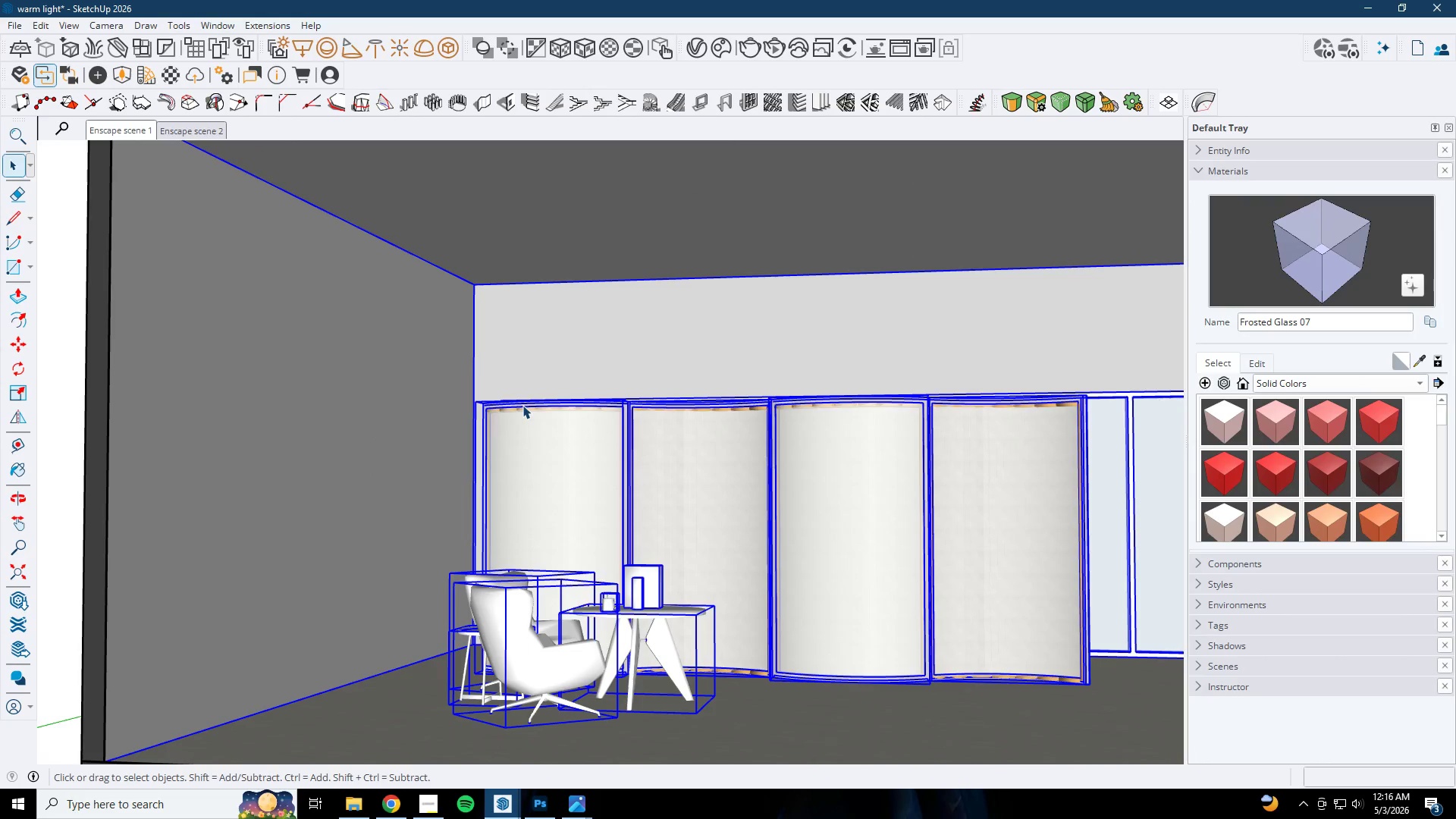 
key(Space)
 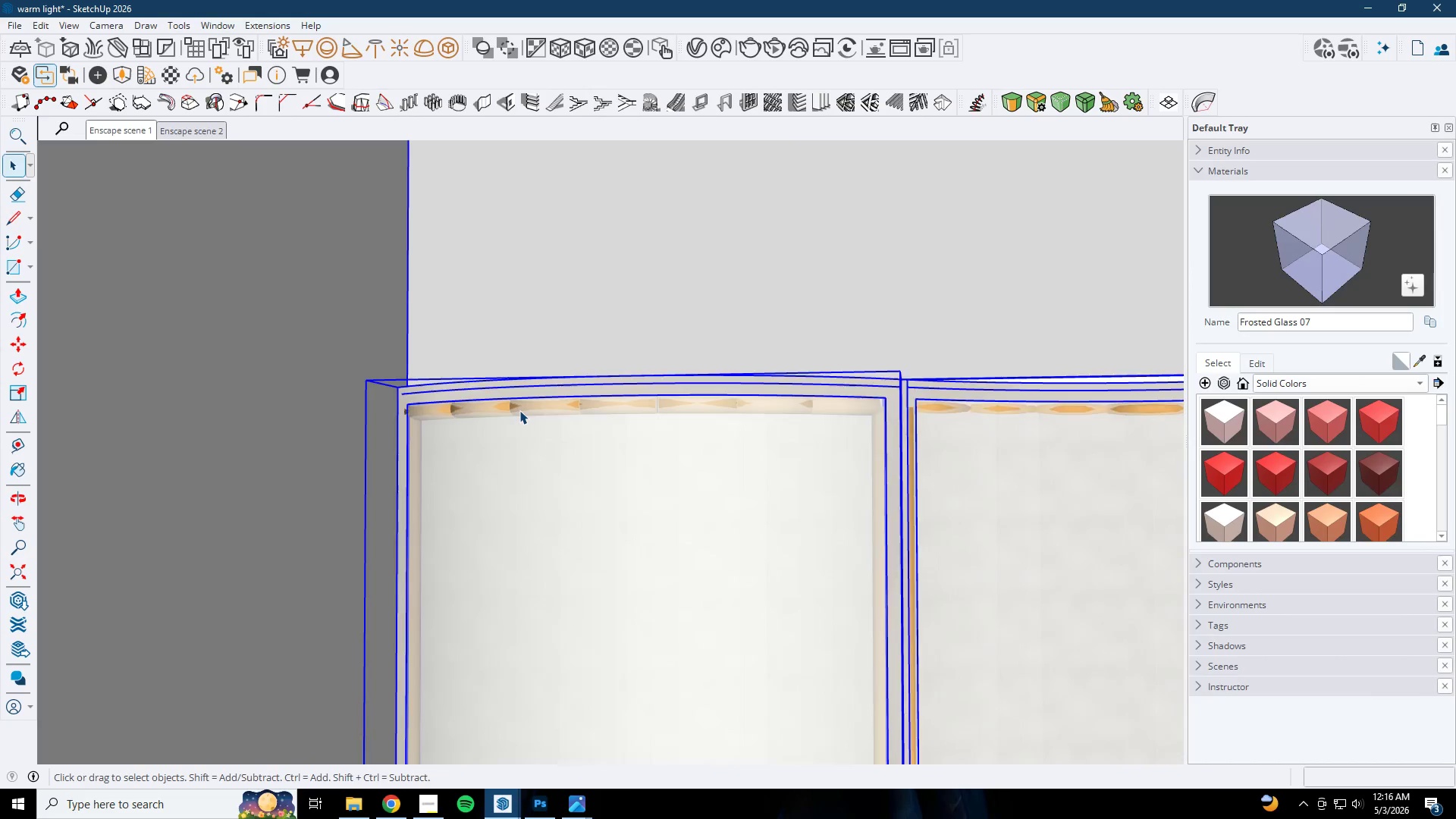 
key(Escape)
 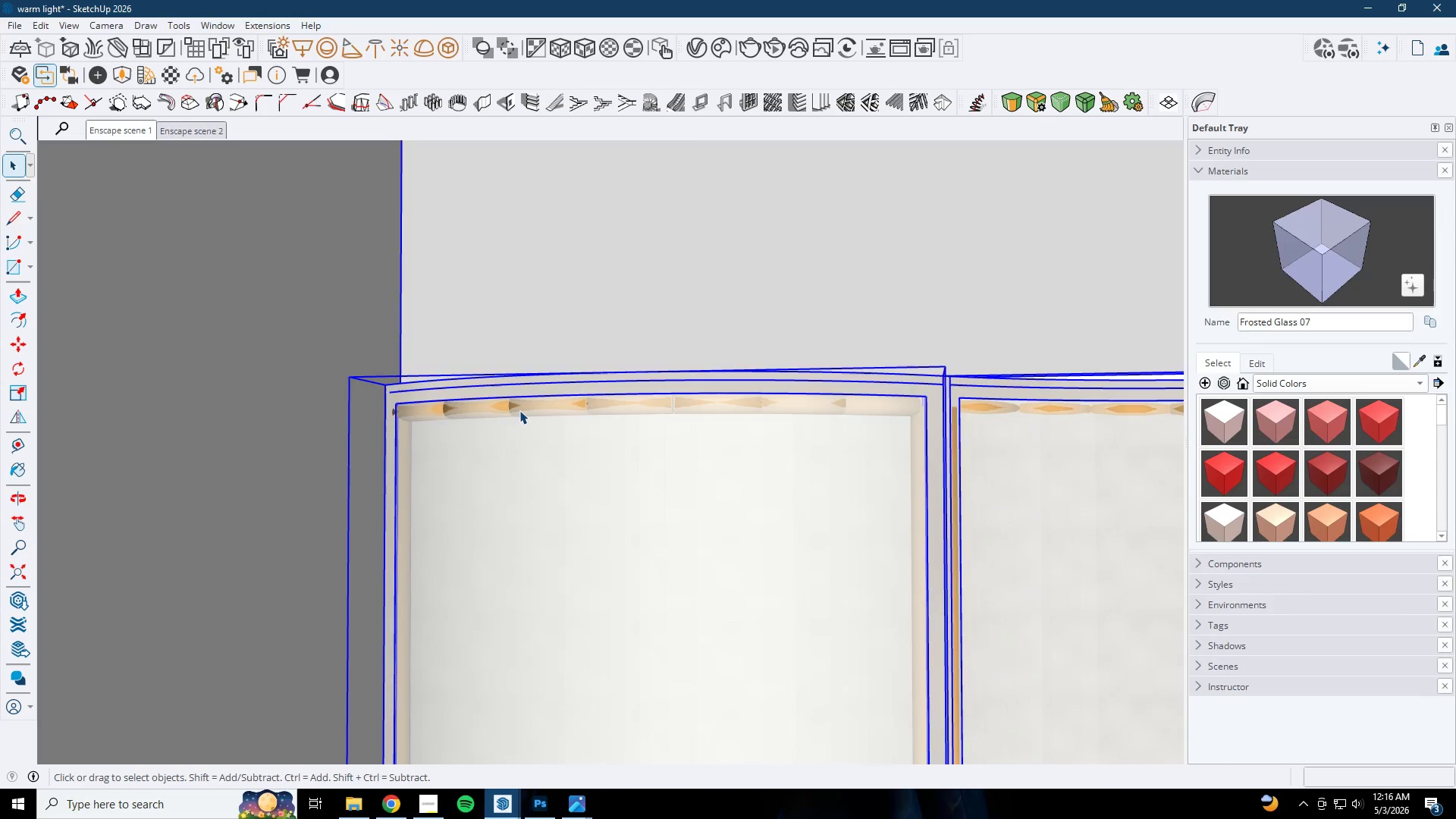 
key(Escape)
 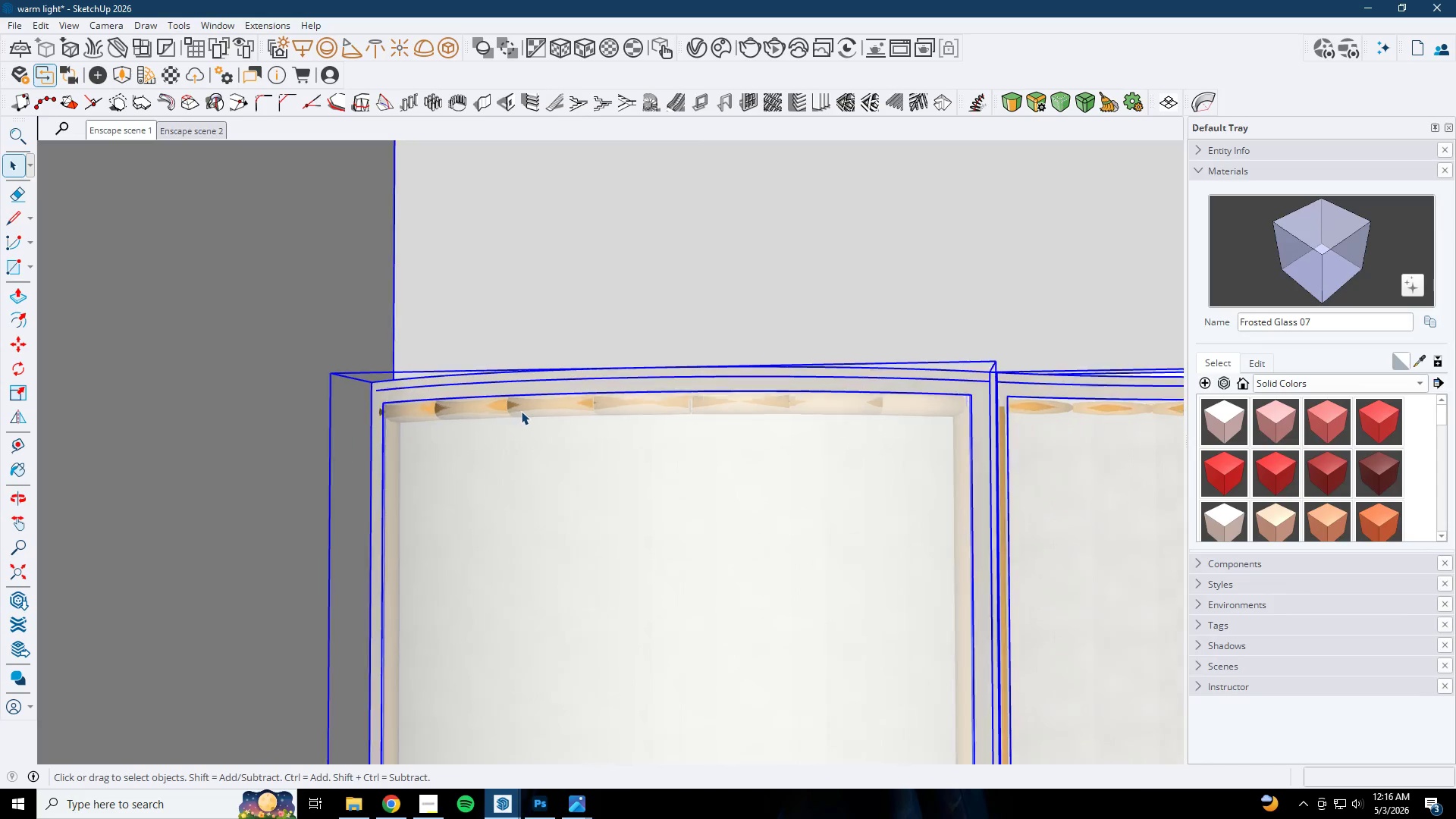 
key(Escape)
 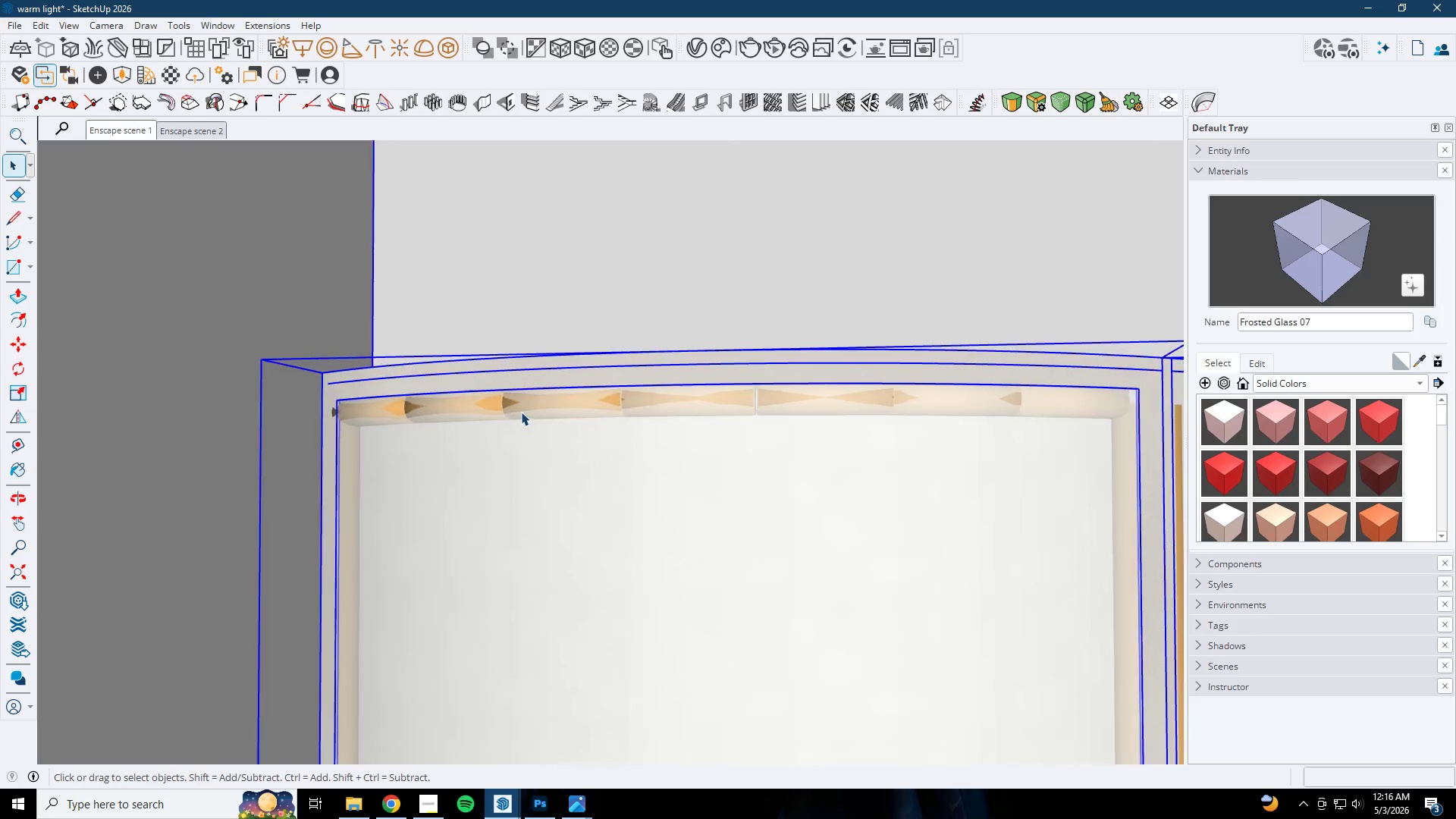 
key(Escape)
 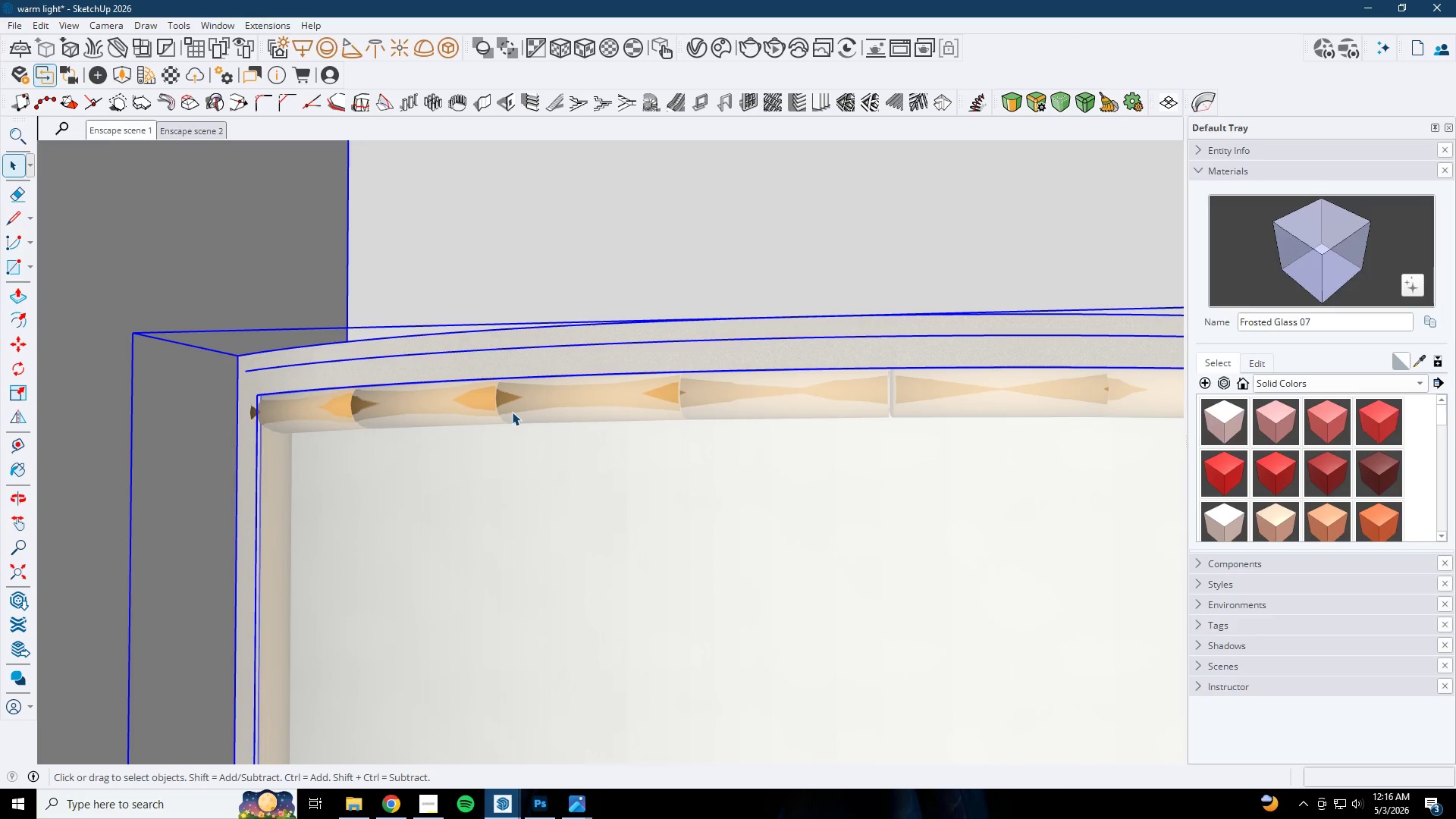 
scroll: coordinate [510, 409], scroll_direction: up, amount: 26.0
 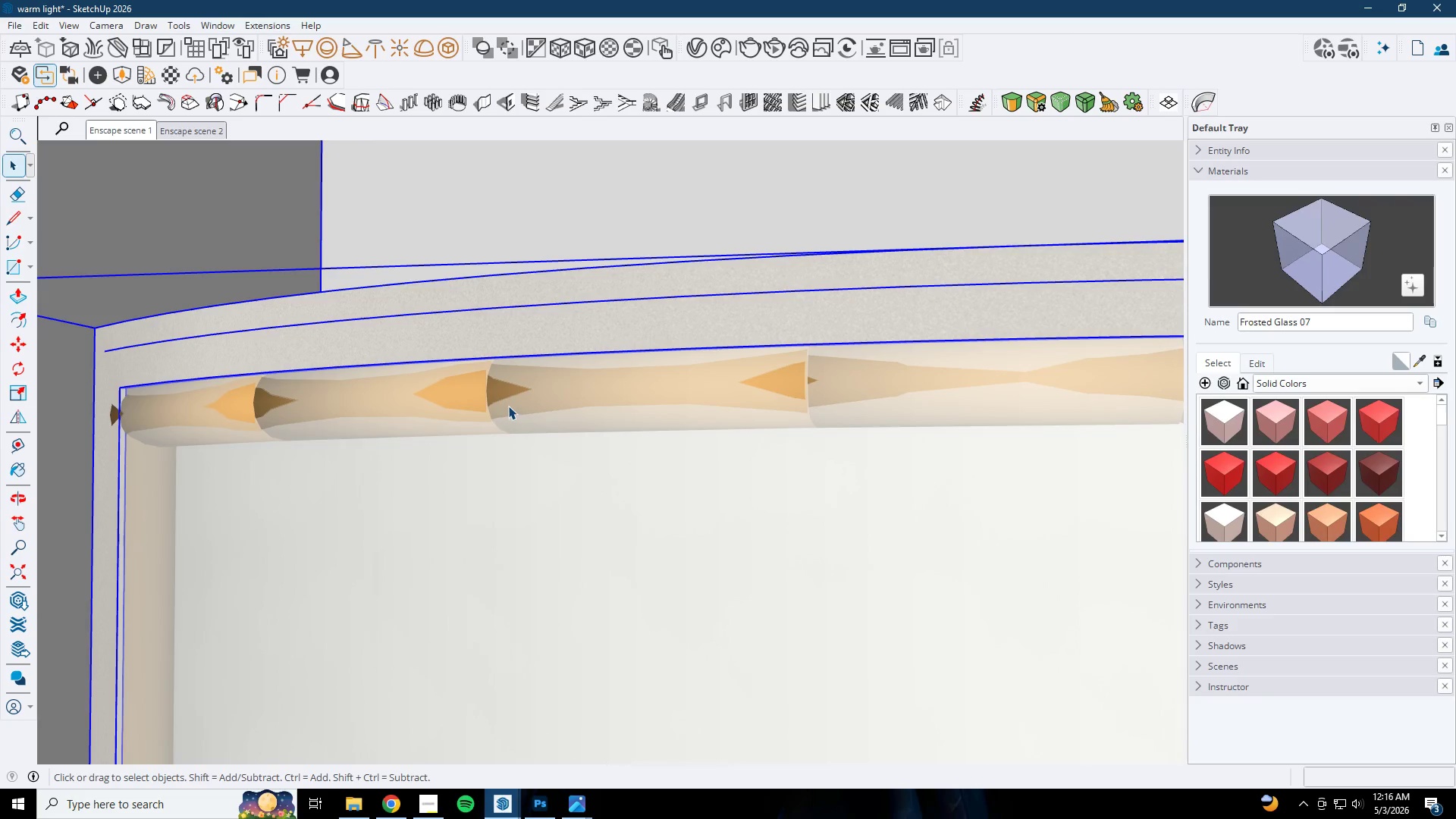 
scroll: coordinate [538, 458], scroll_direction: down, amount: 27.0
 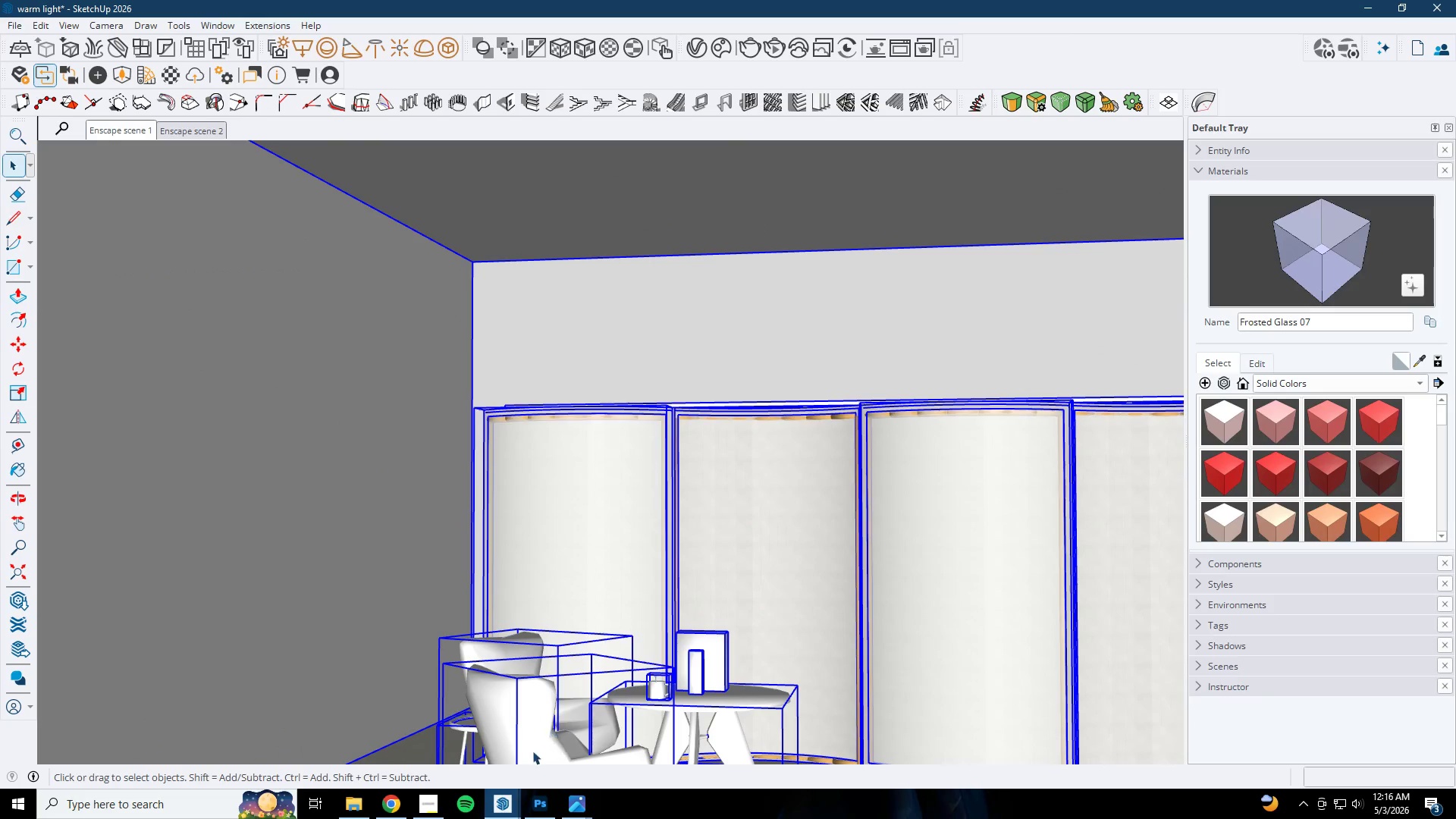 
left_click([490, 799])
 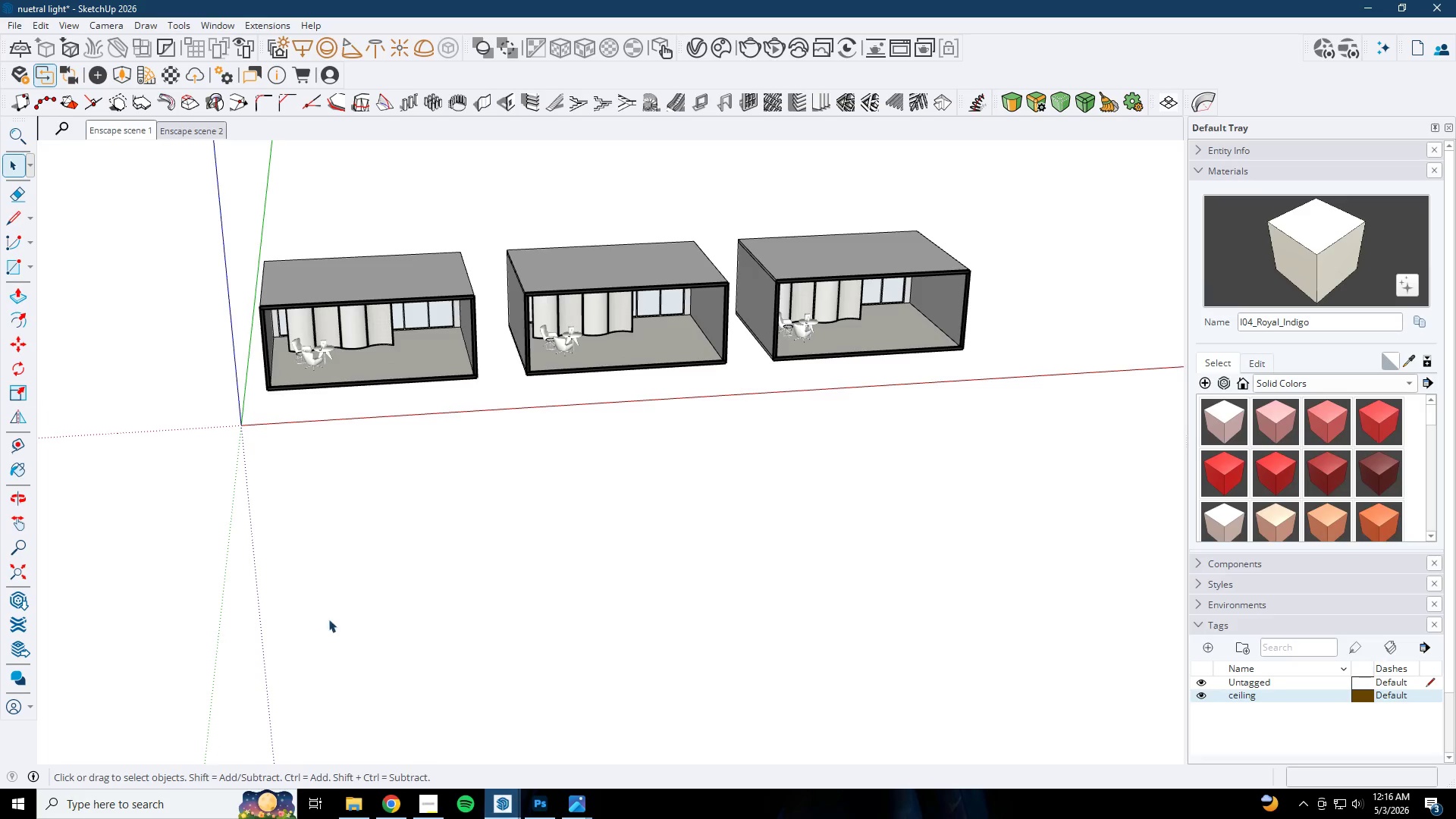 
scroll: coordinate [964, 417], scroll_direction: down, amount: 2.0
 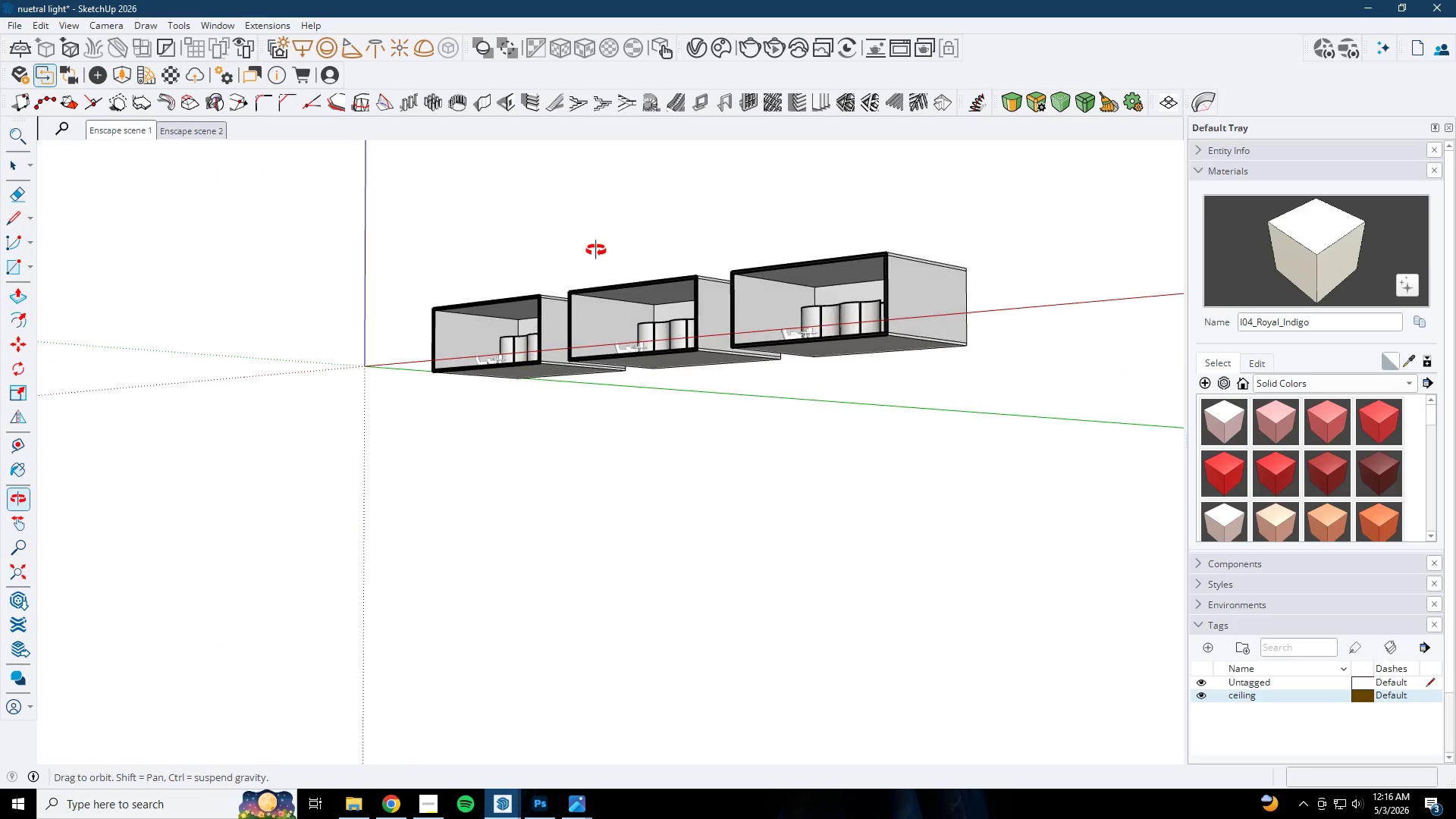 
left_click([843, 221])
 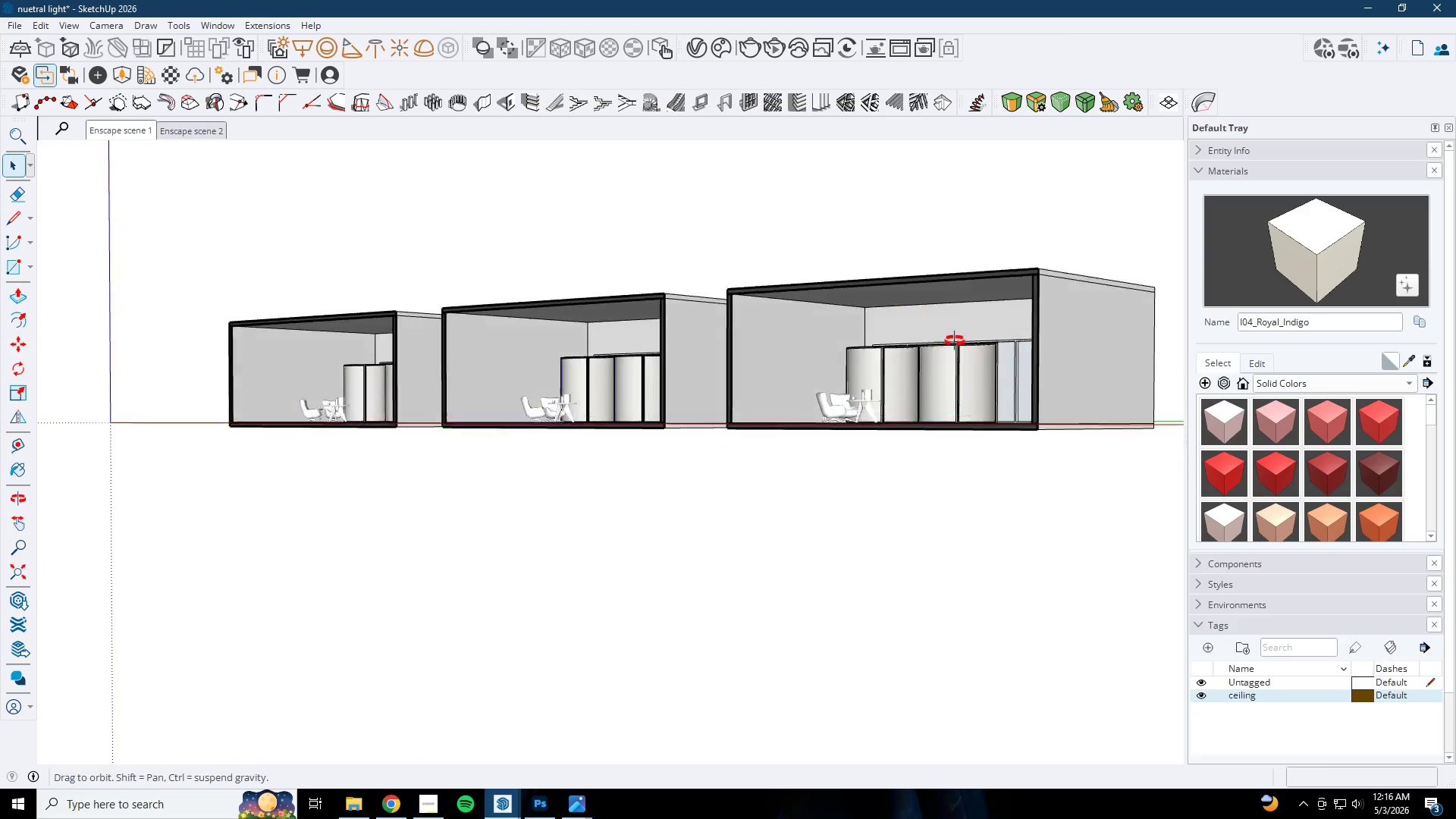 
scroll: coordinate [665, 269], scroll_direction: up, amount: 36.0
 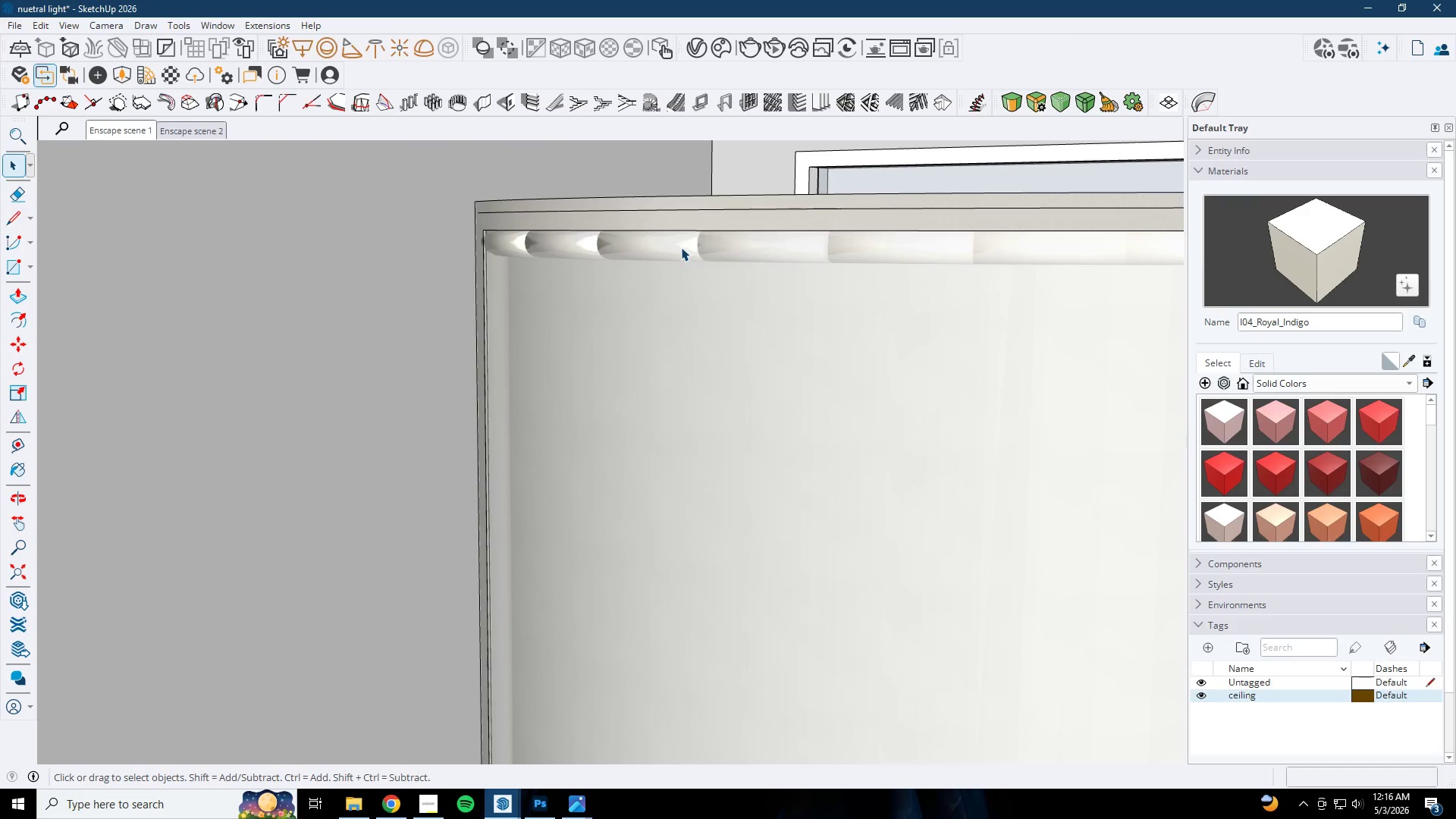 
double_click([691, 243])
 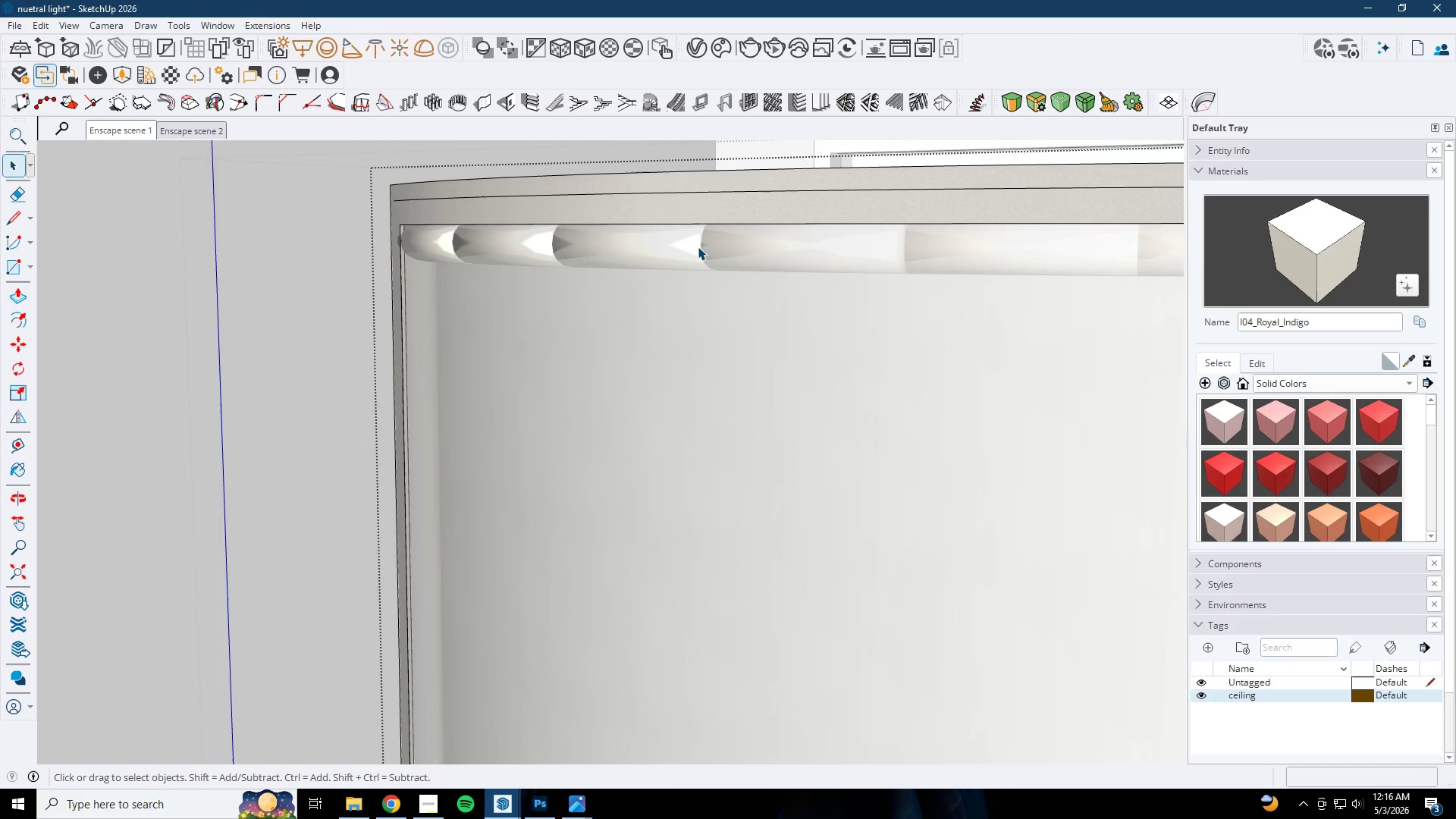 
scroll: coordinate [691, 243], scroll_direction: up, amount: 4.0
 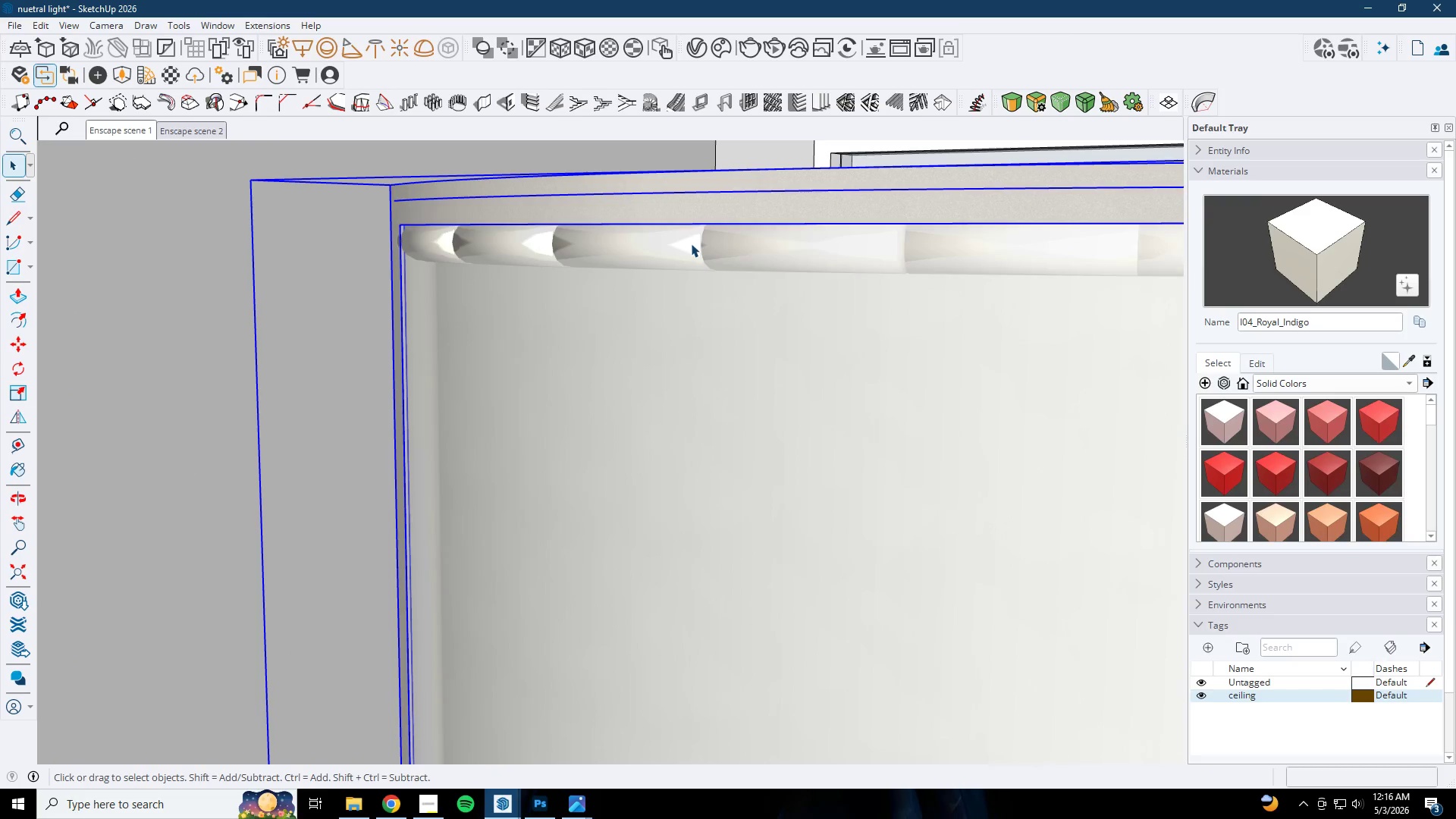 
triple_click([698, 246])
 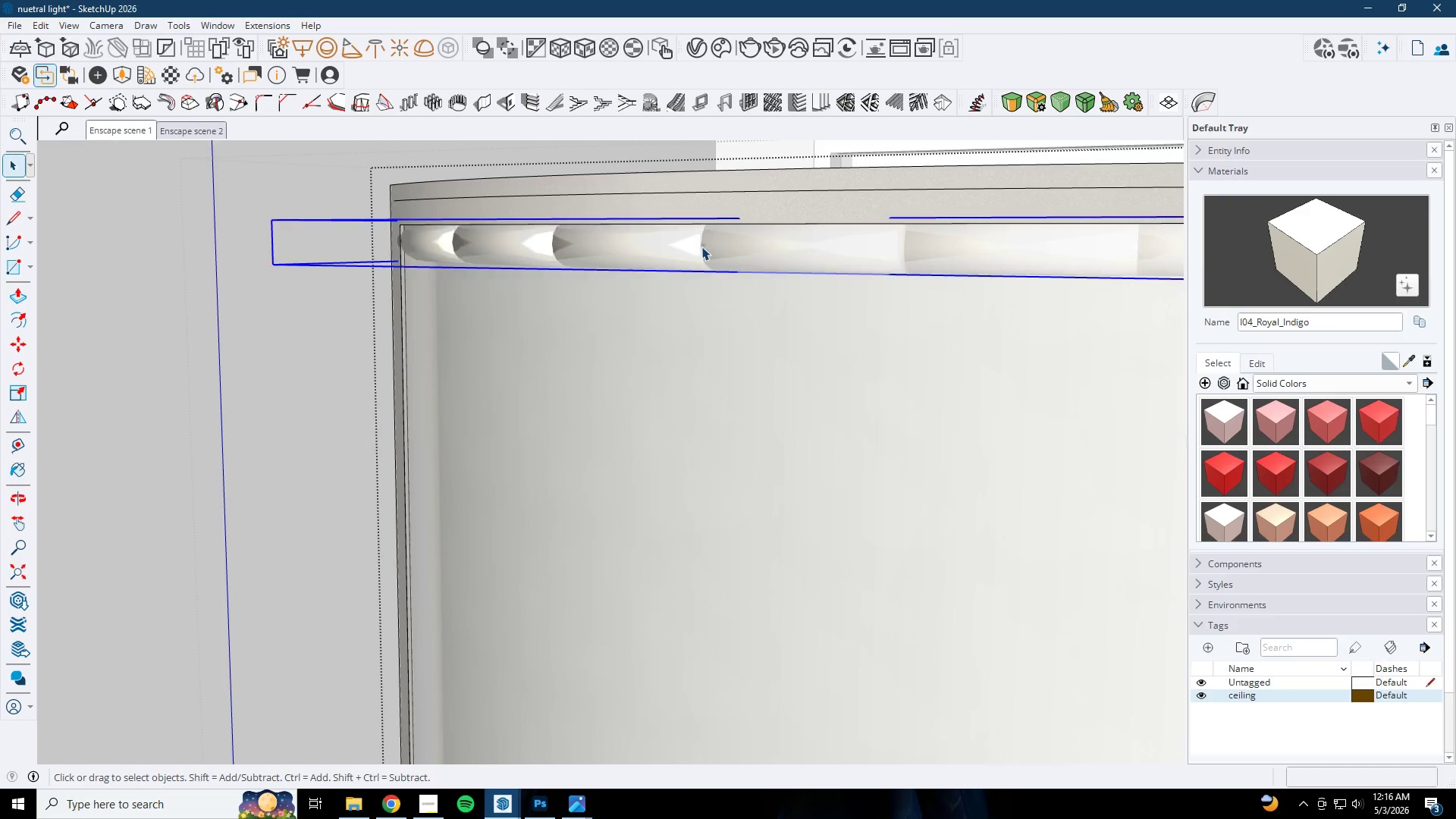 
scroll: coordinate [706, 246], scroll_direction: up, amount: 4.0
 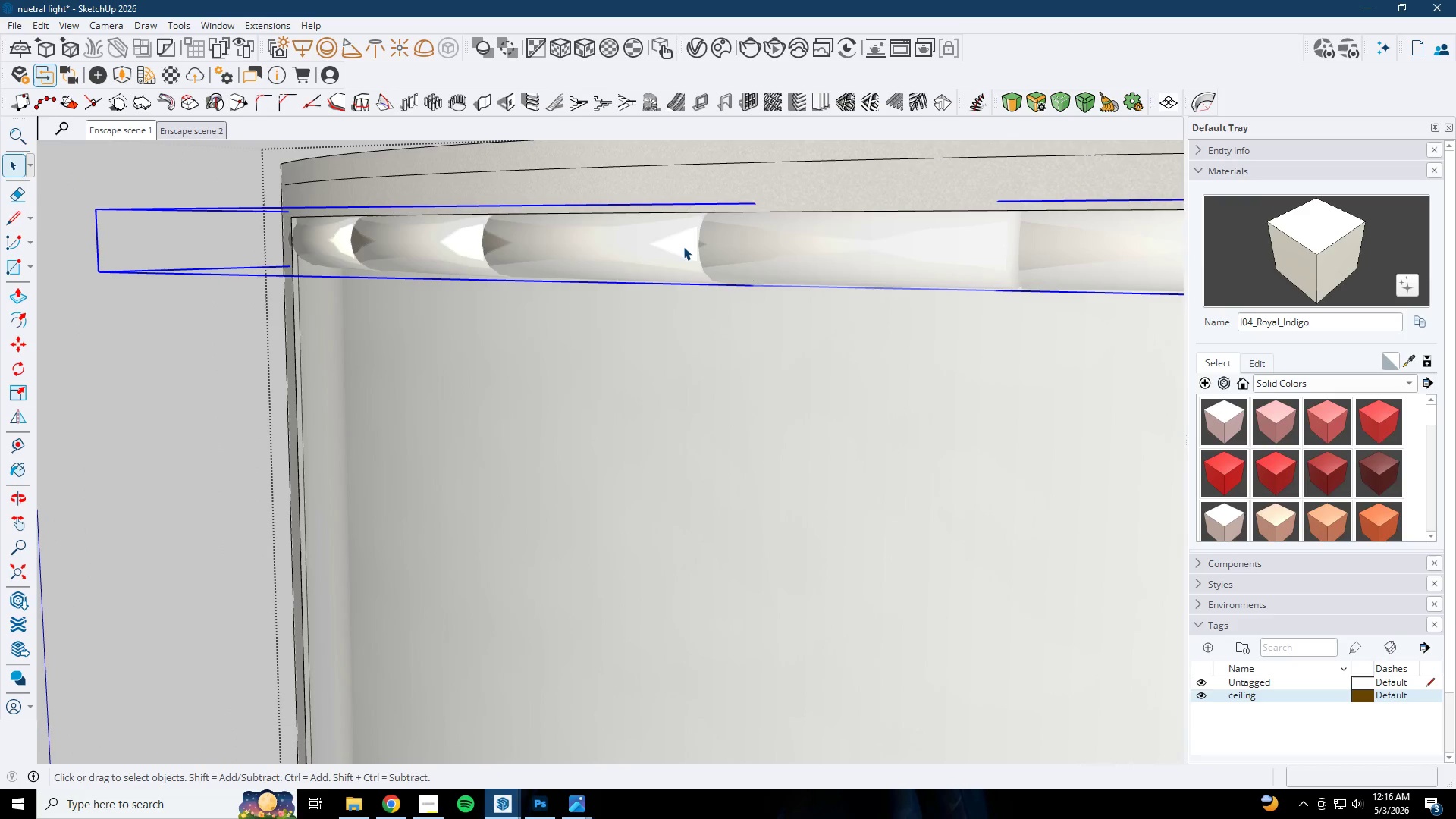 
right_click([683, 246])
 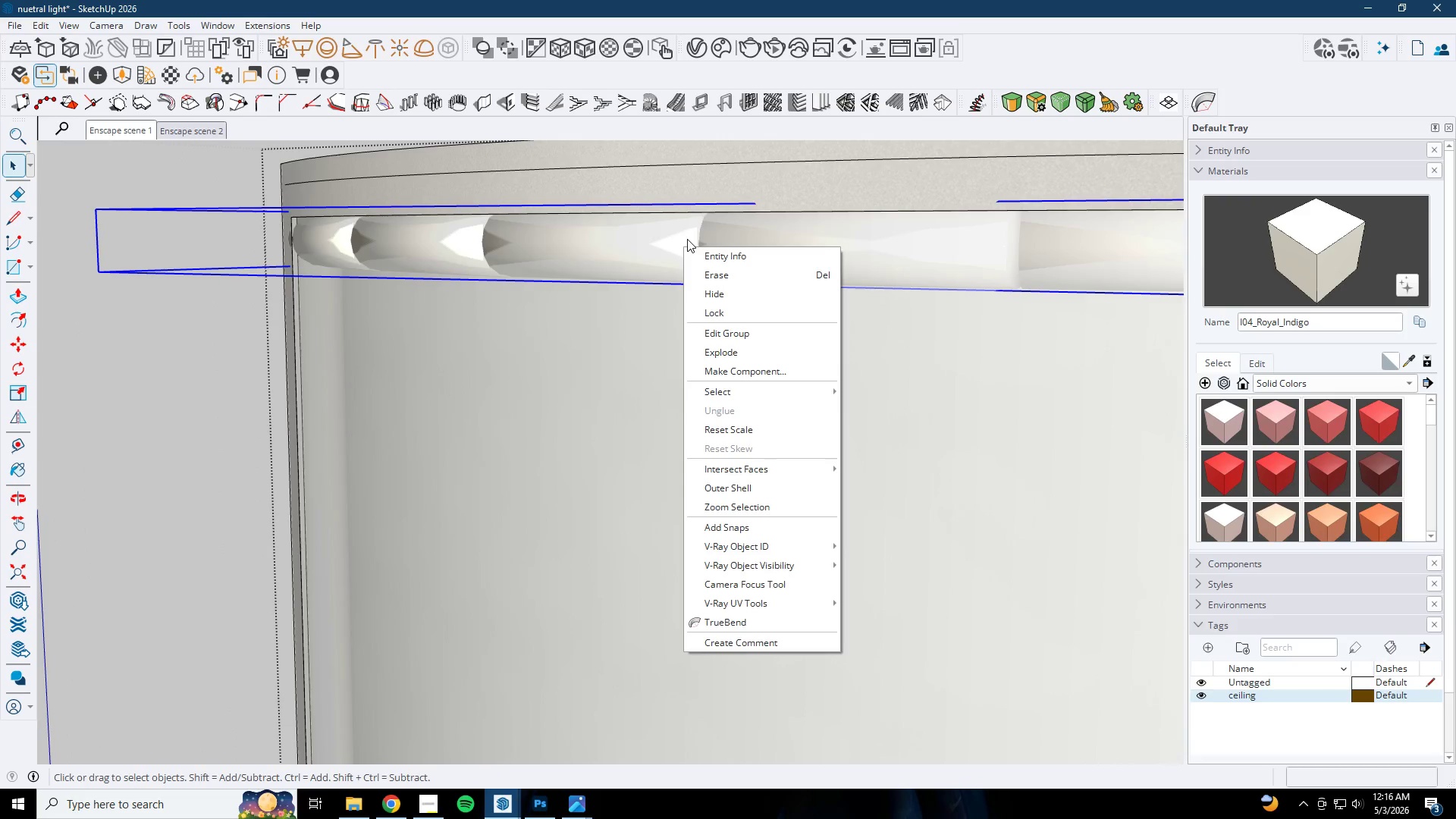 
double_click([687, 239])
 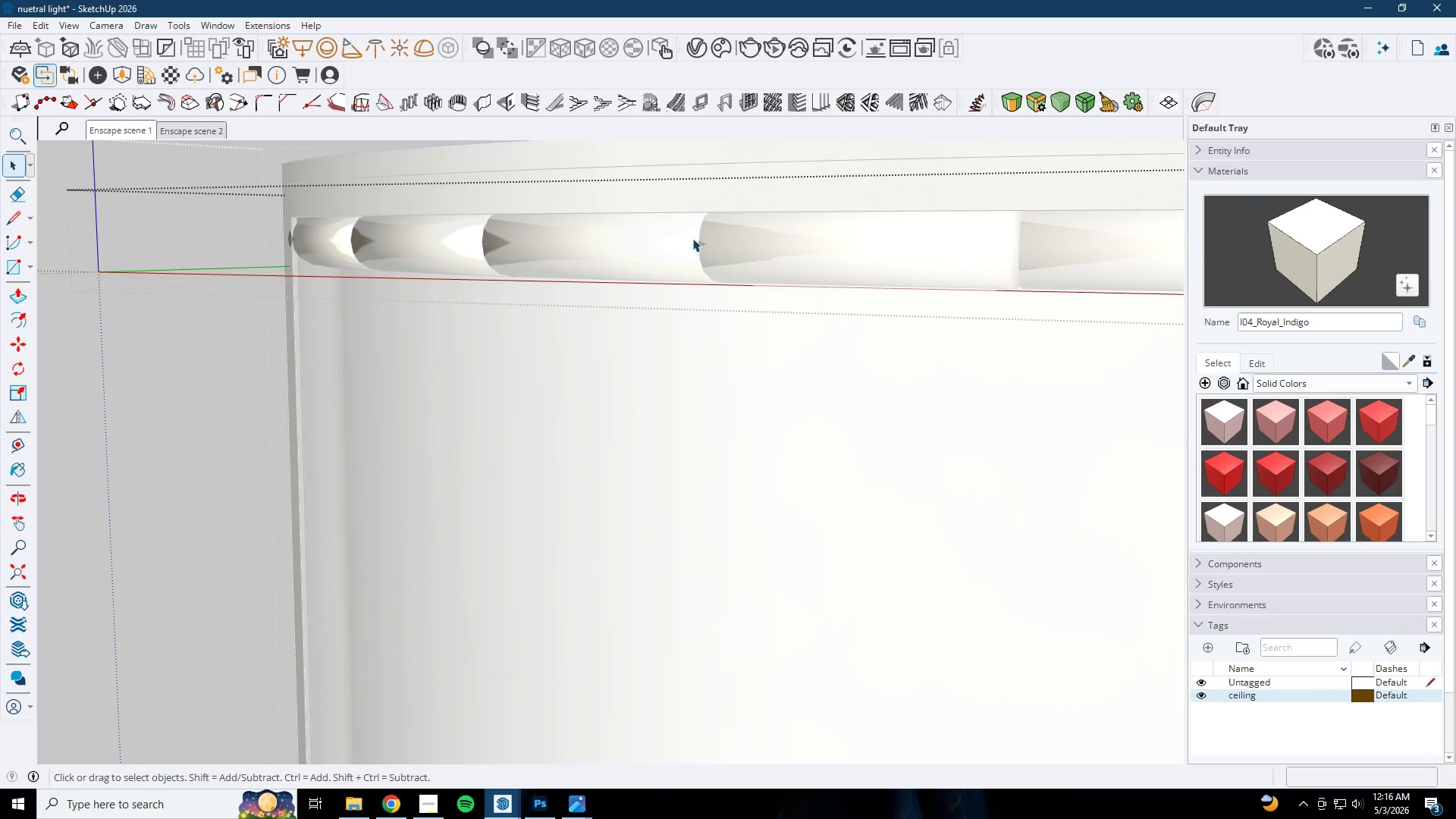 
triple_click([692, 238])
 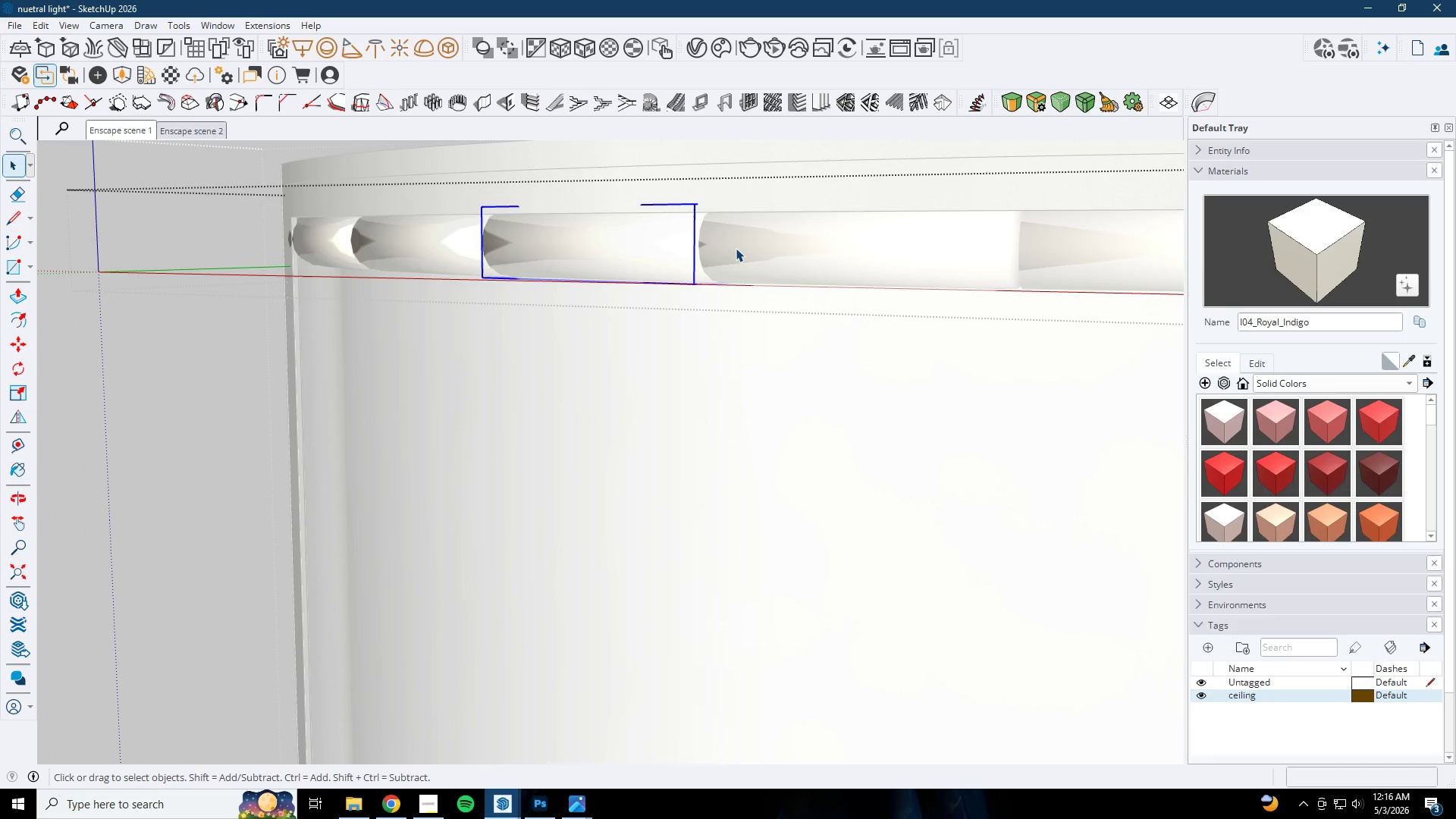 
key(Escape)
 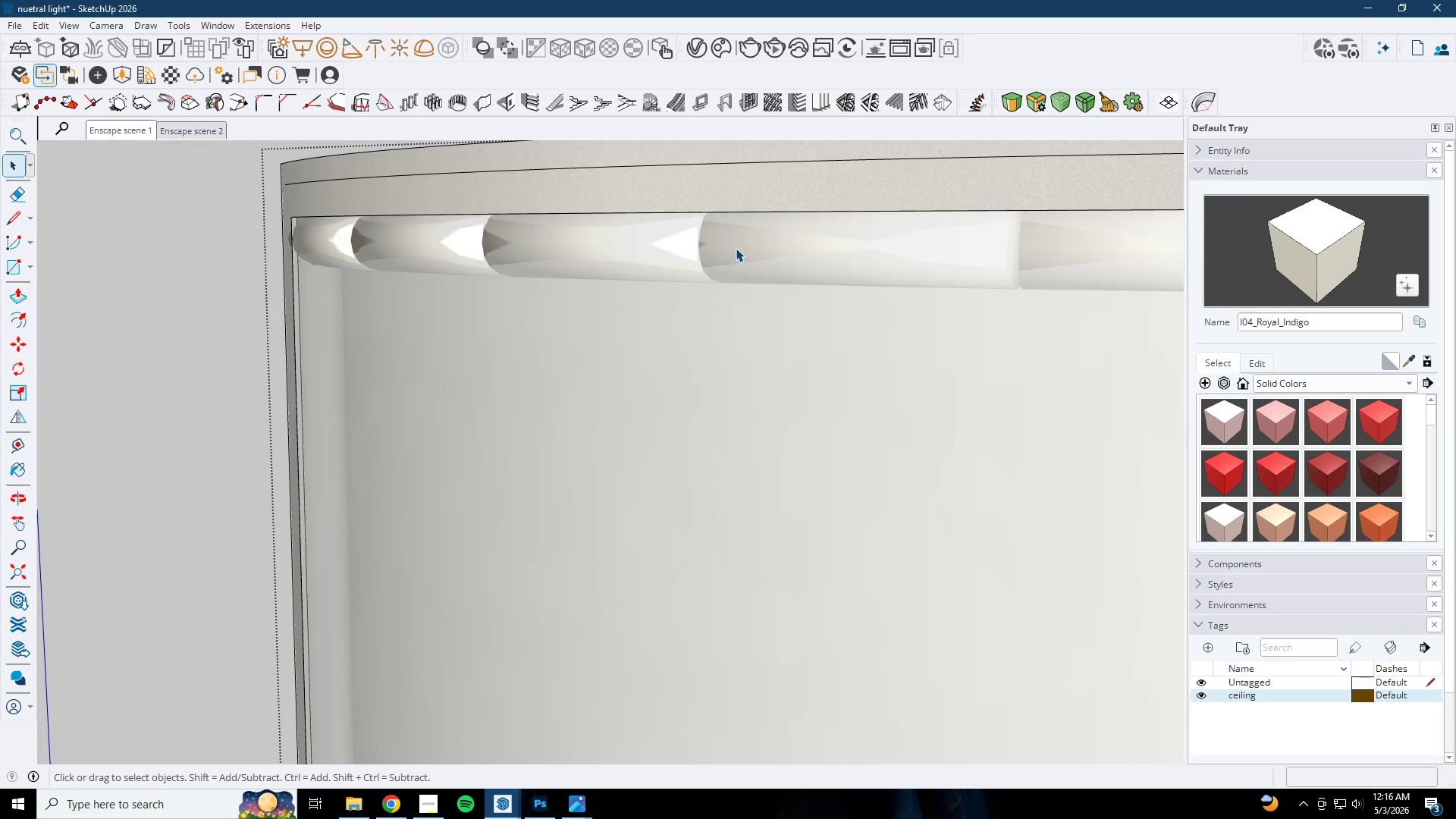 
left_click([736, 248])
 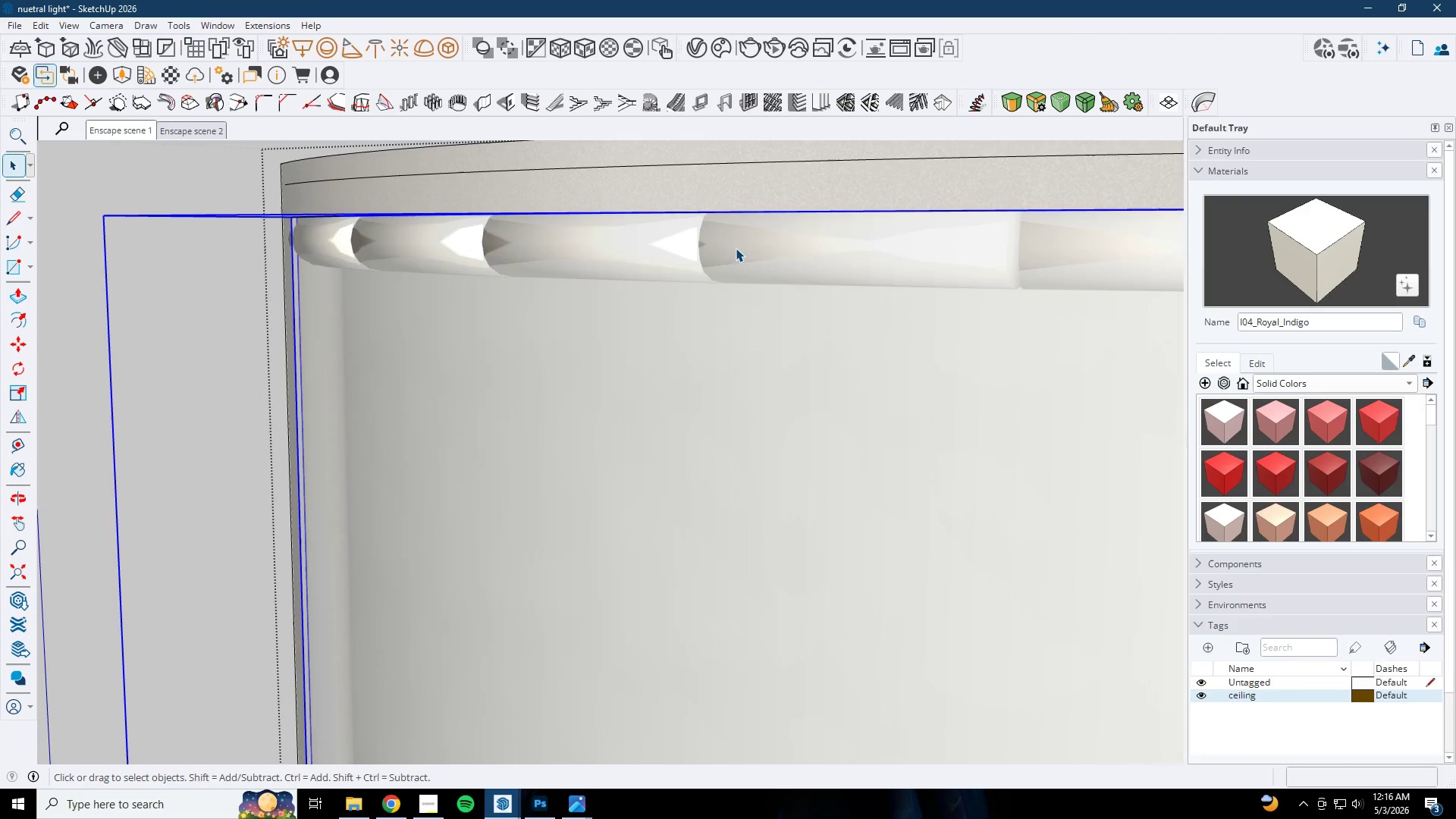 
double_click([736, 248])
 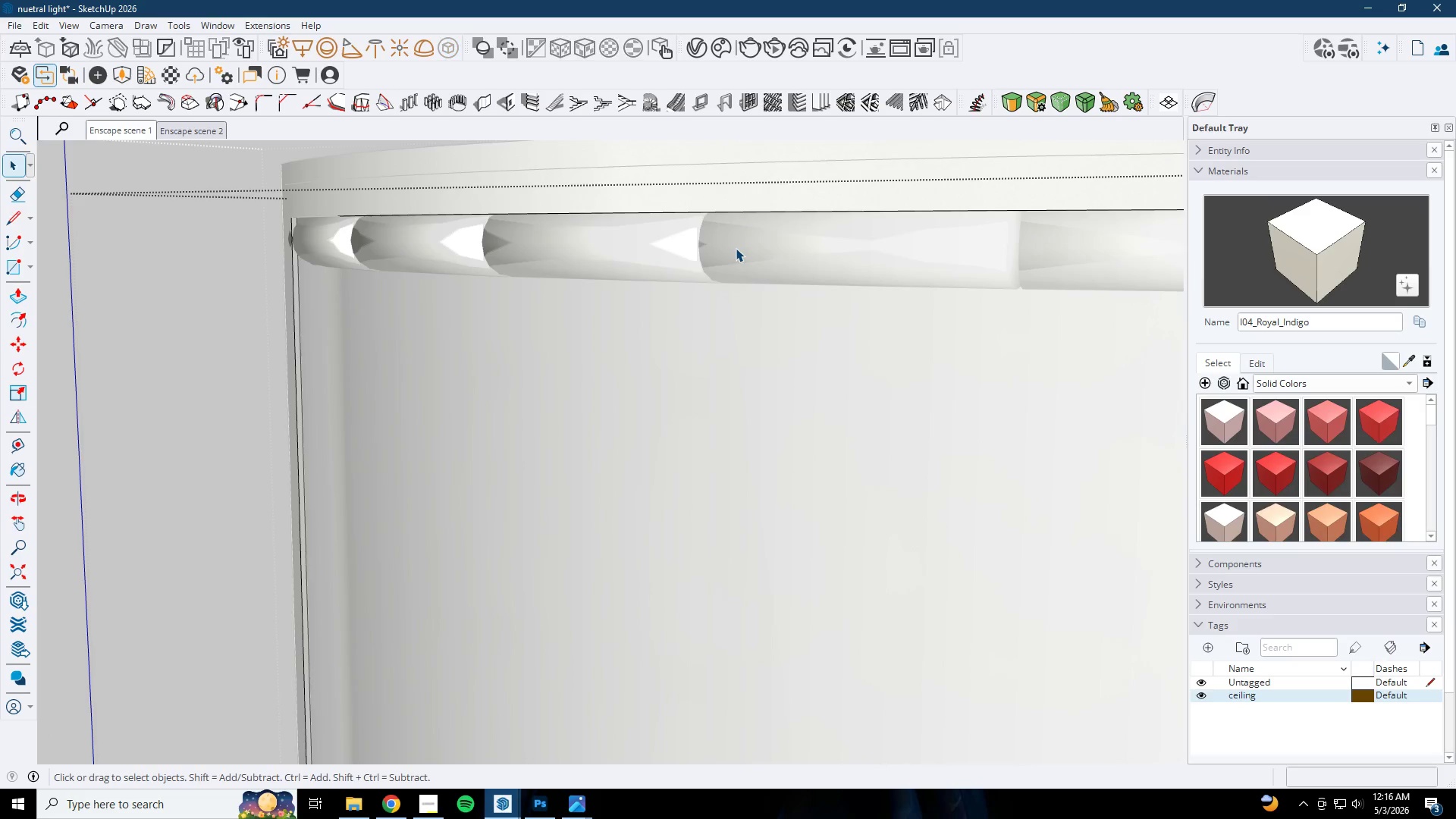 
triple_click([734, 248])
 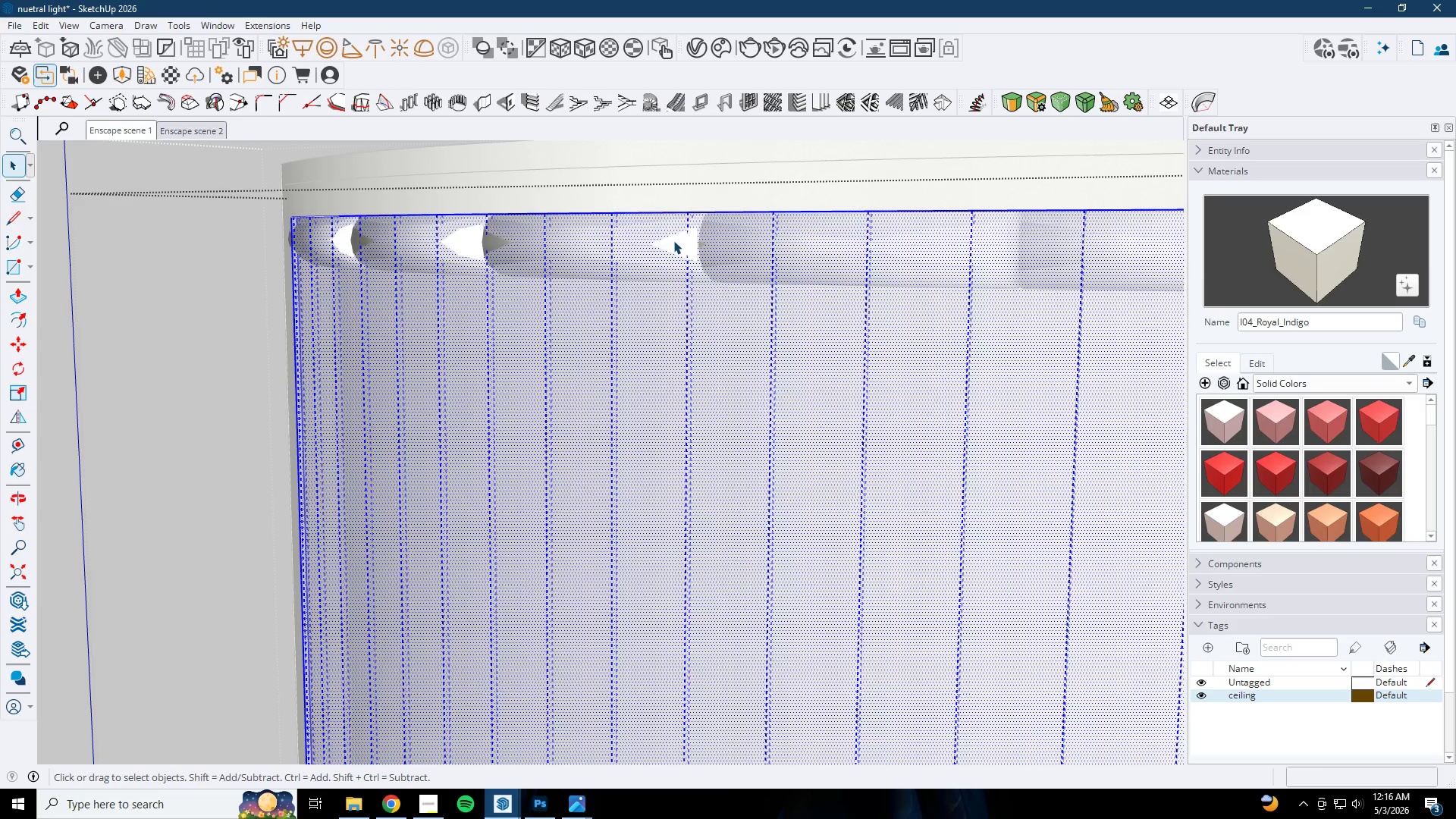 
key(Escape)
 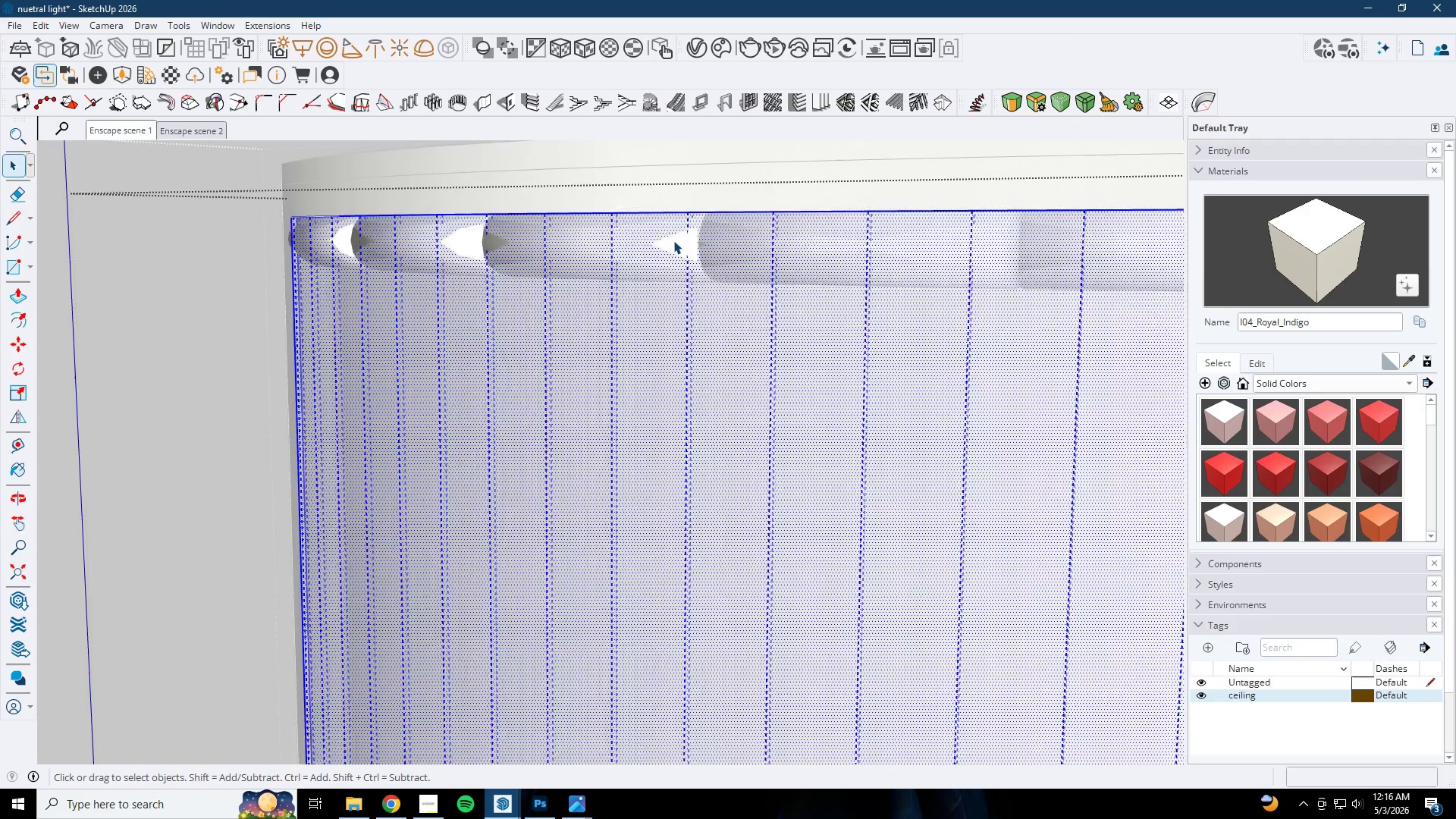 
left_click([673, 240])
 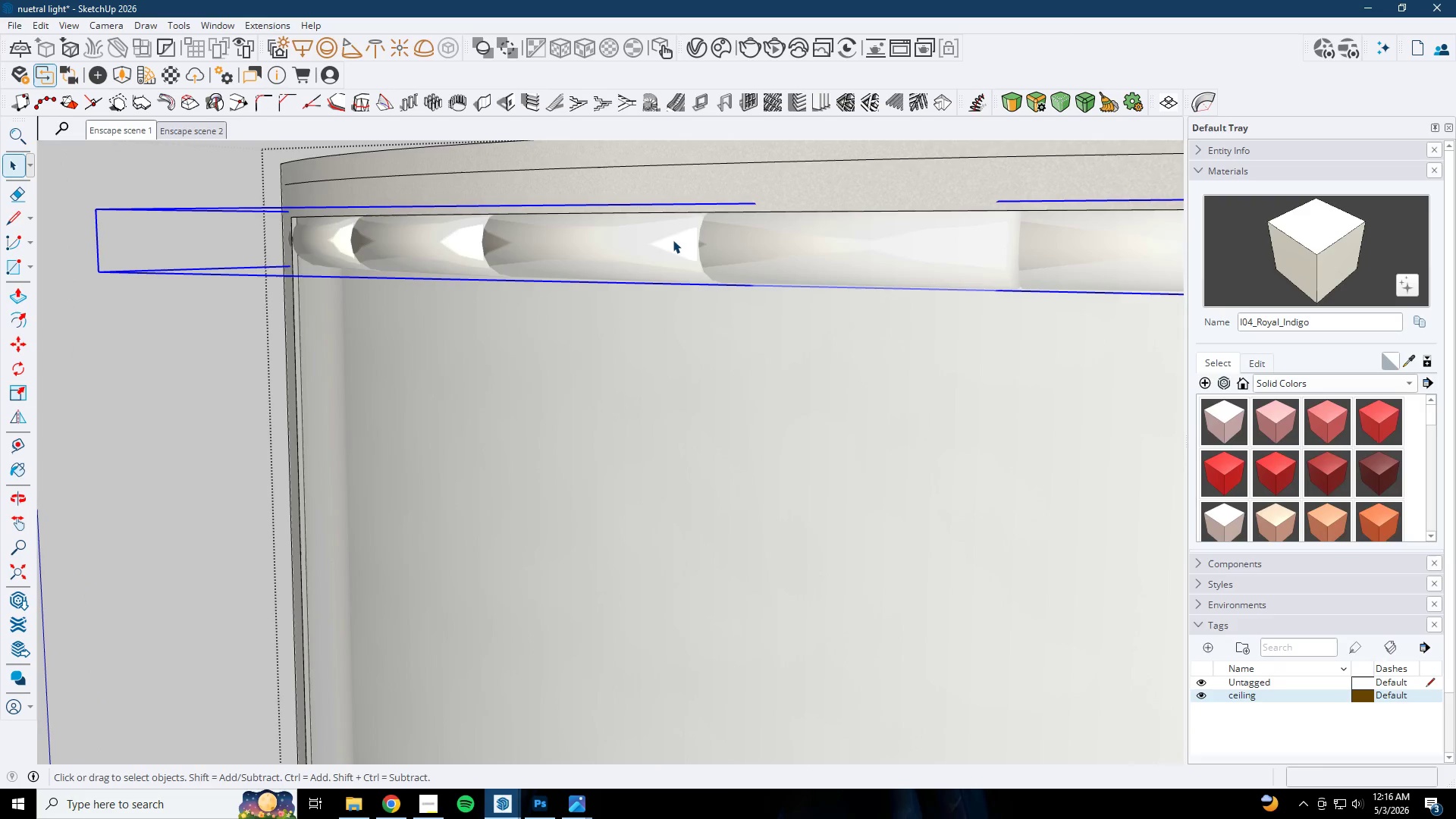 
double_click([682, 240])
 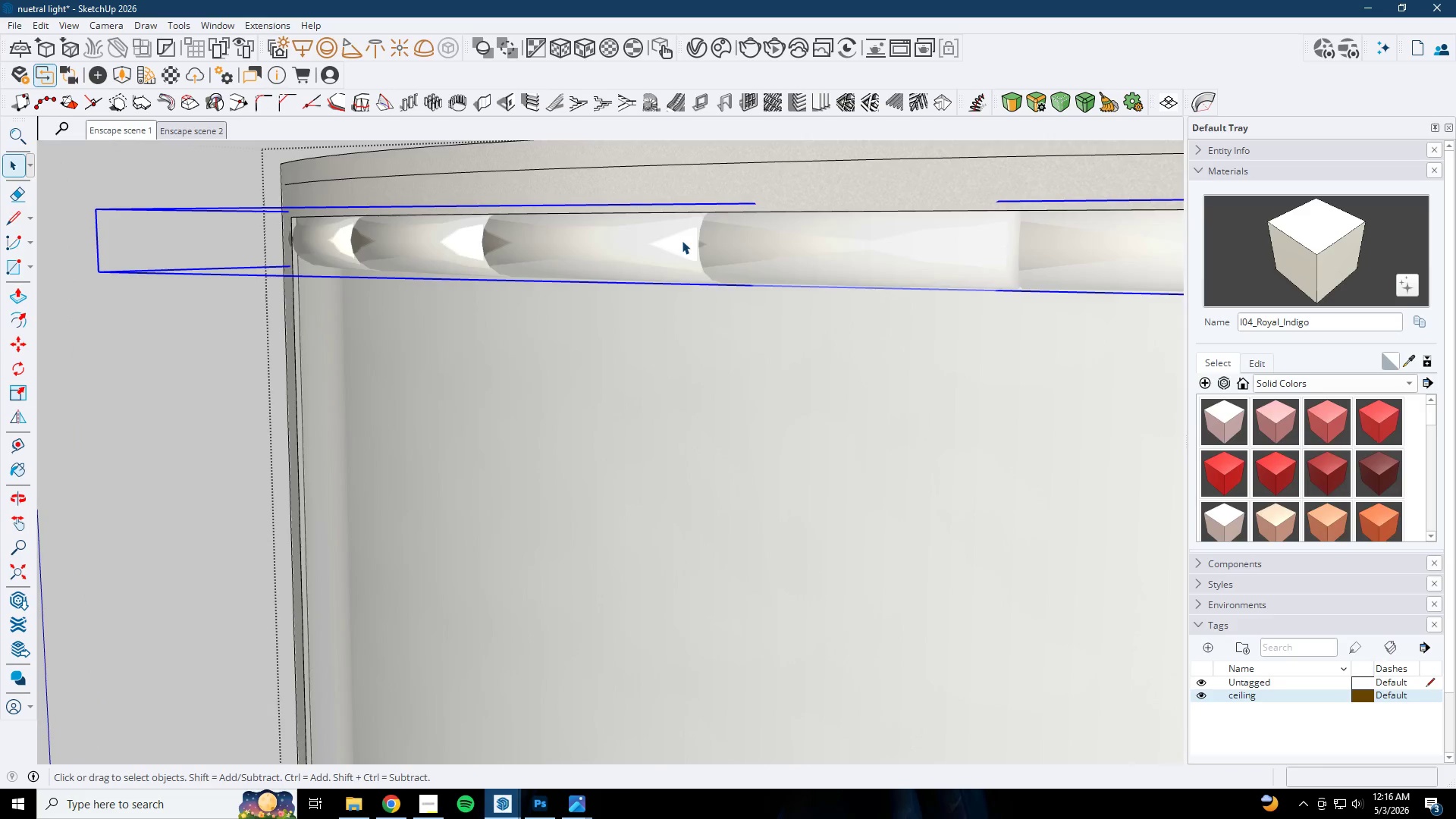 
triple_click([682, 240])
 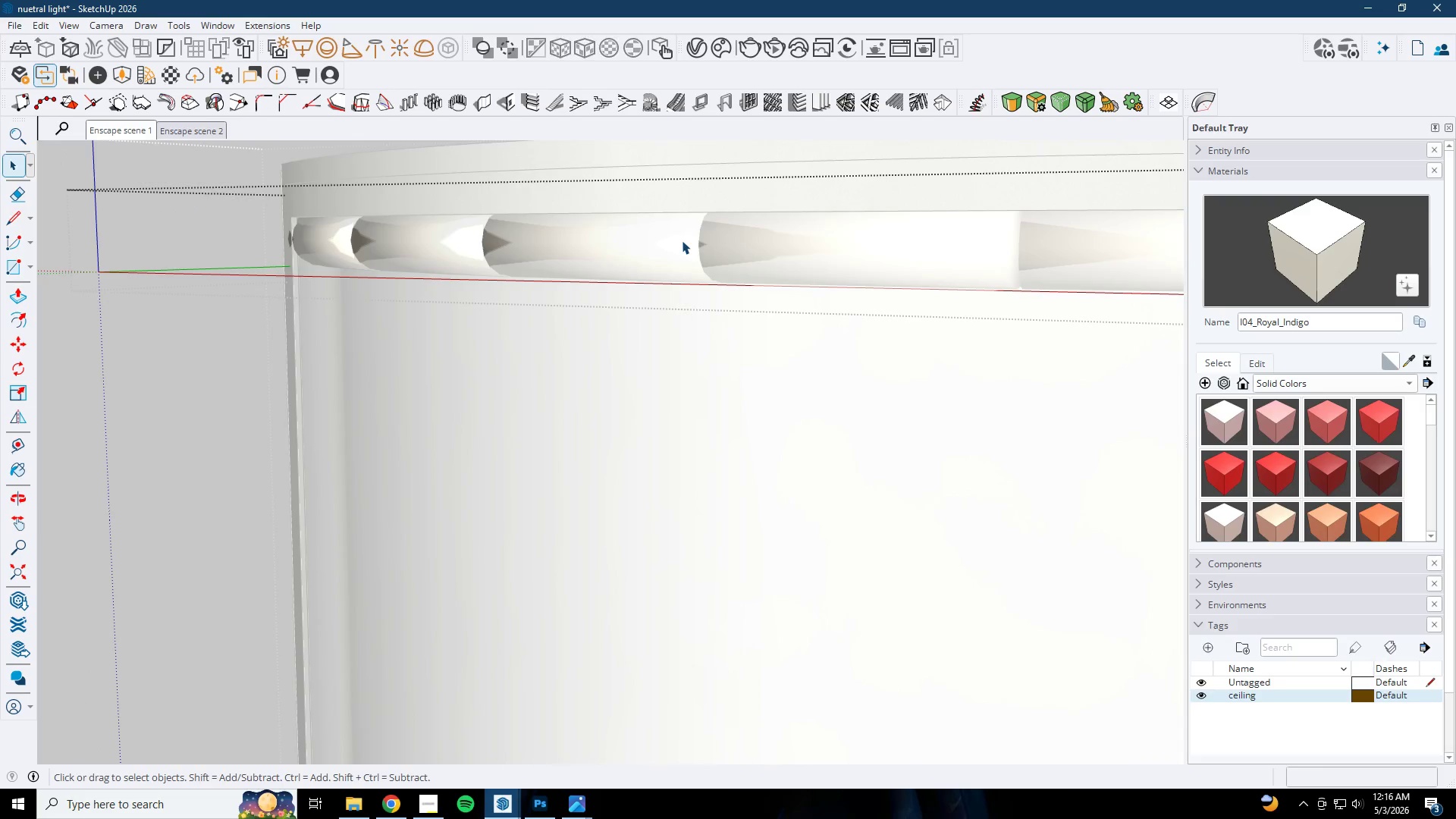 
key(Escape)
 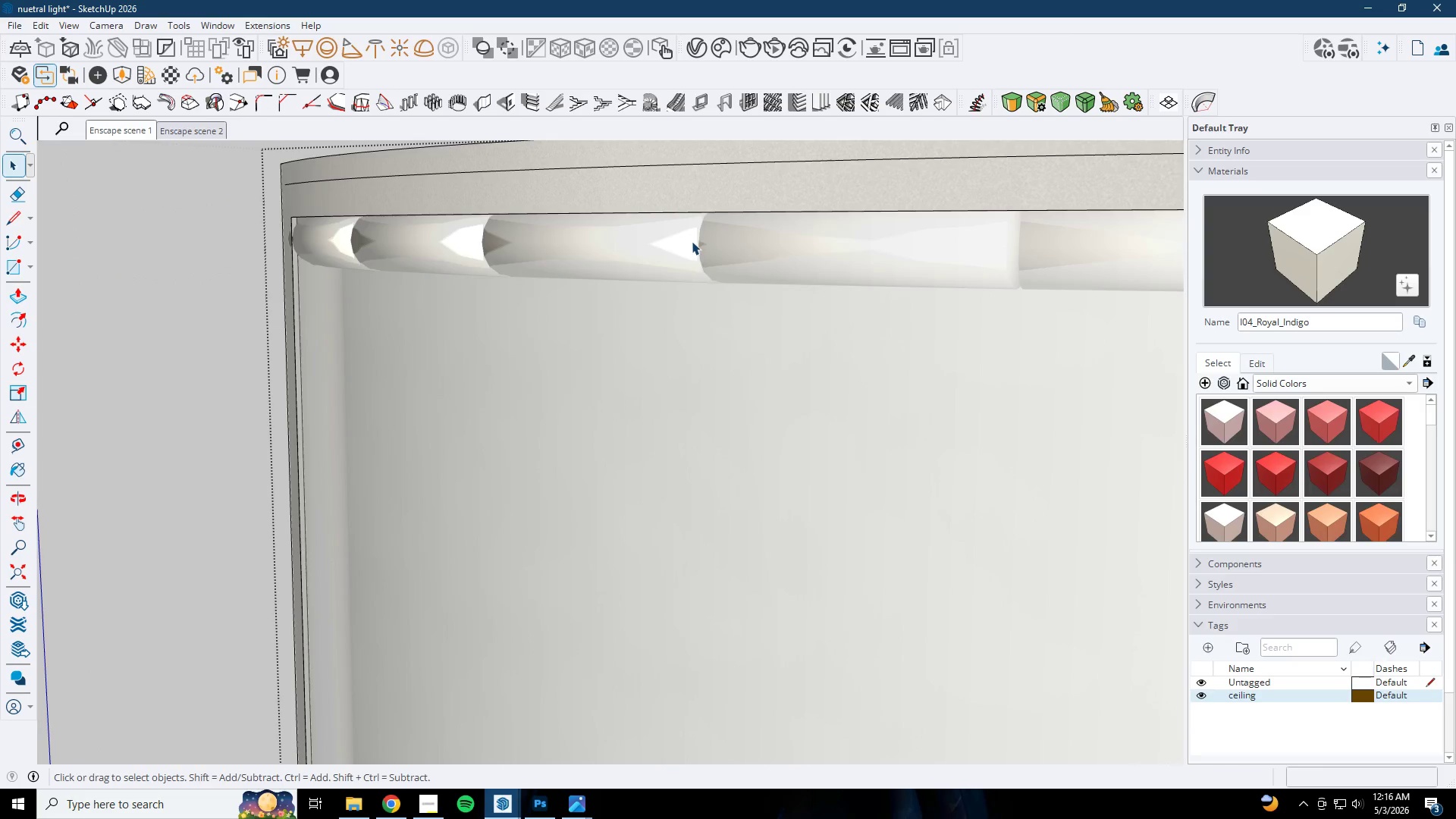 
left_click([692, 241])
 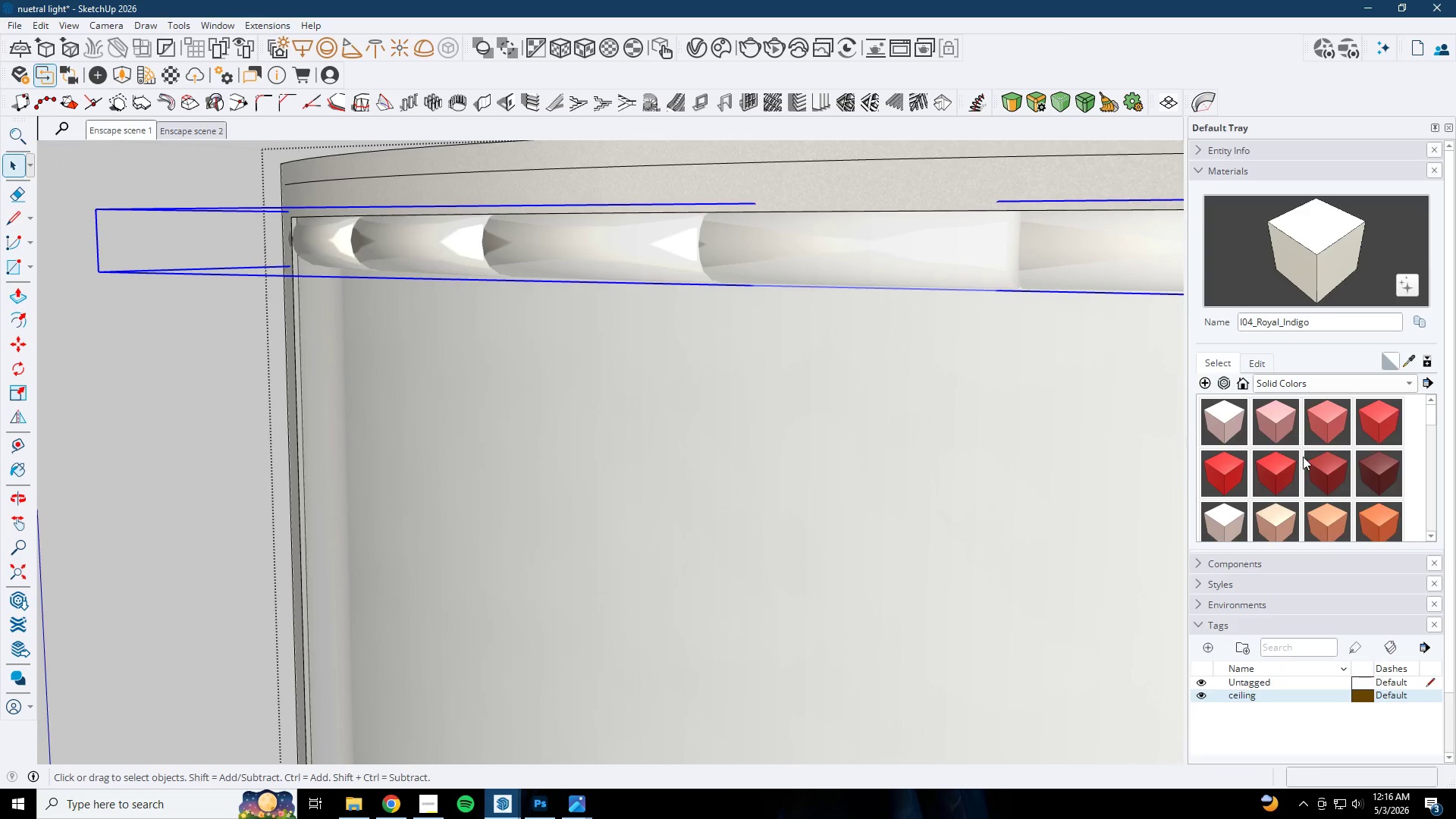 
left_click([1340, 520])
 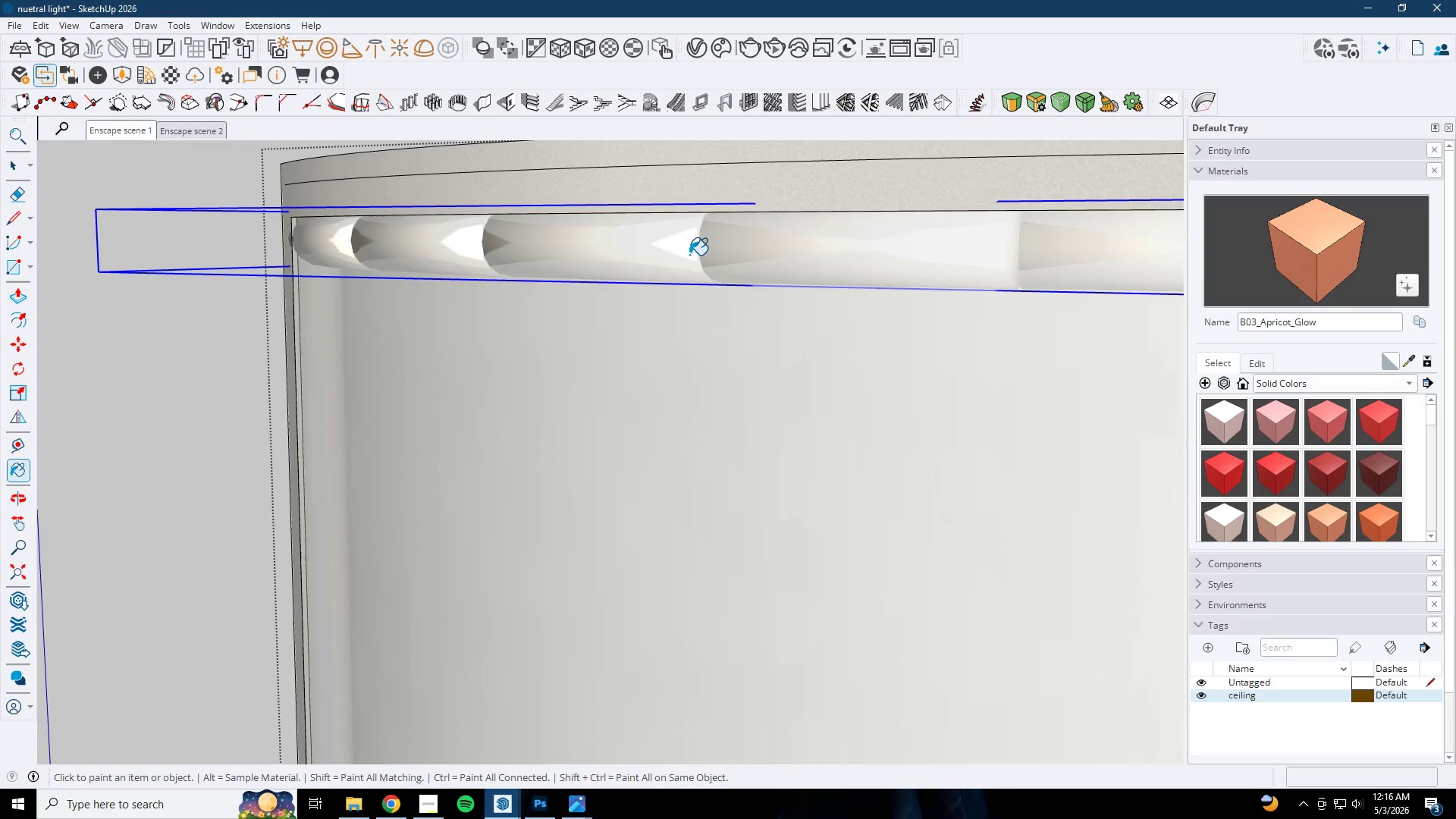 
double_click([687, 245])
 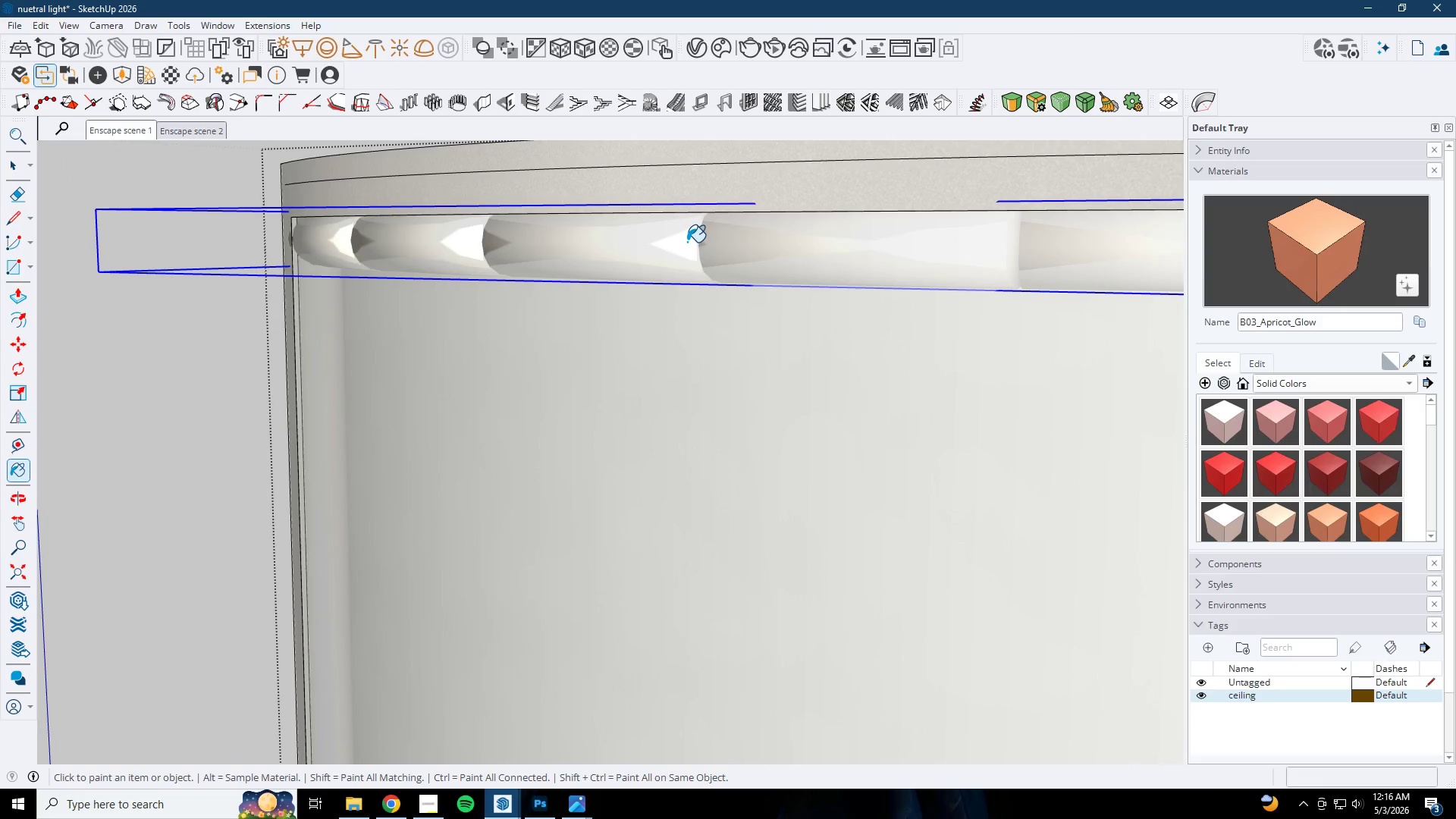 
left_click([687, 241])
 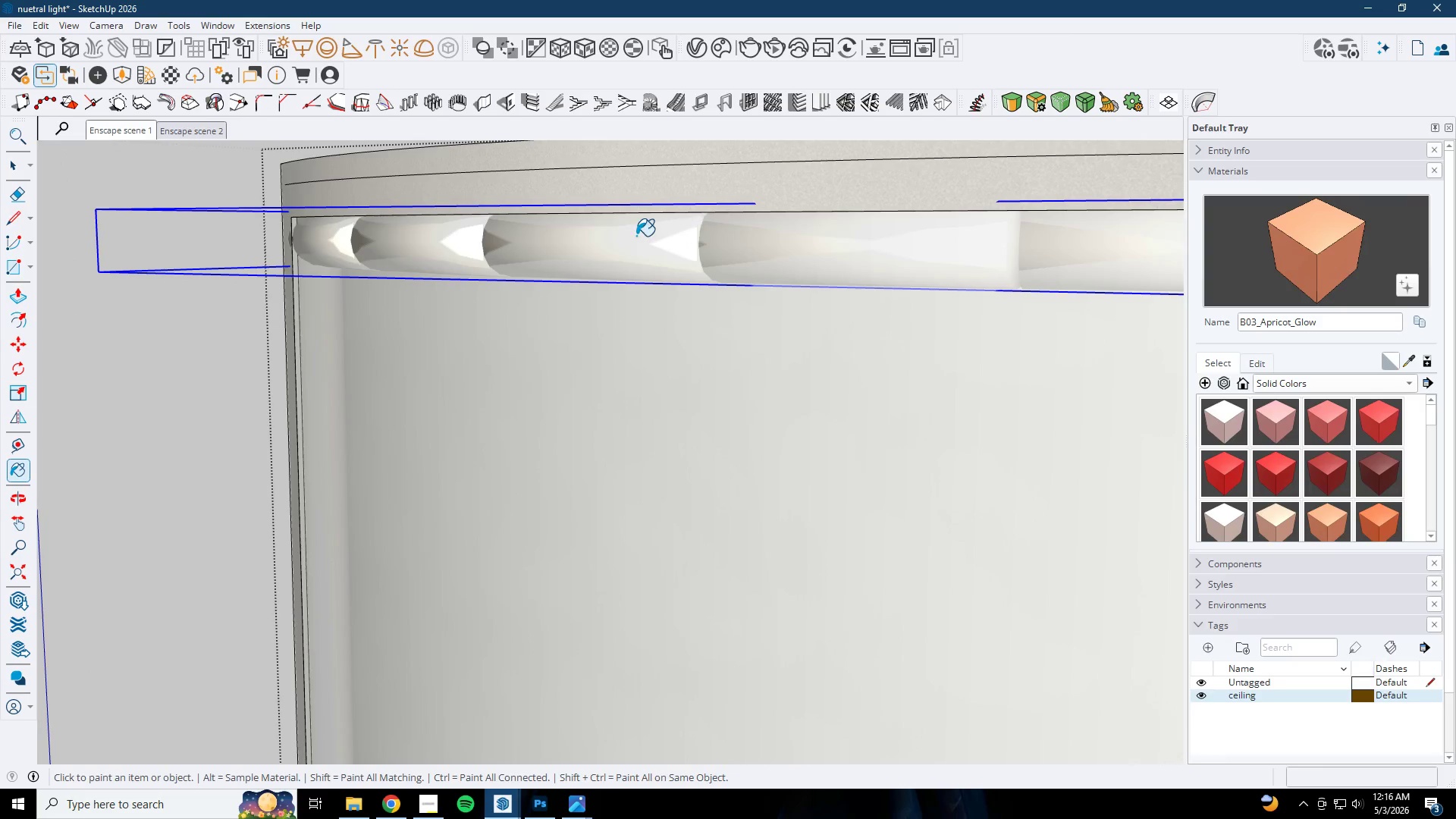 
scroll: coordinate [626, 236], scroll_direction: down, amount: 4.0
 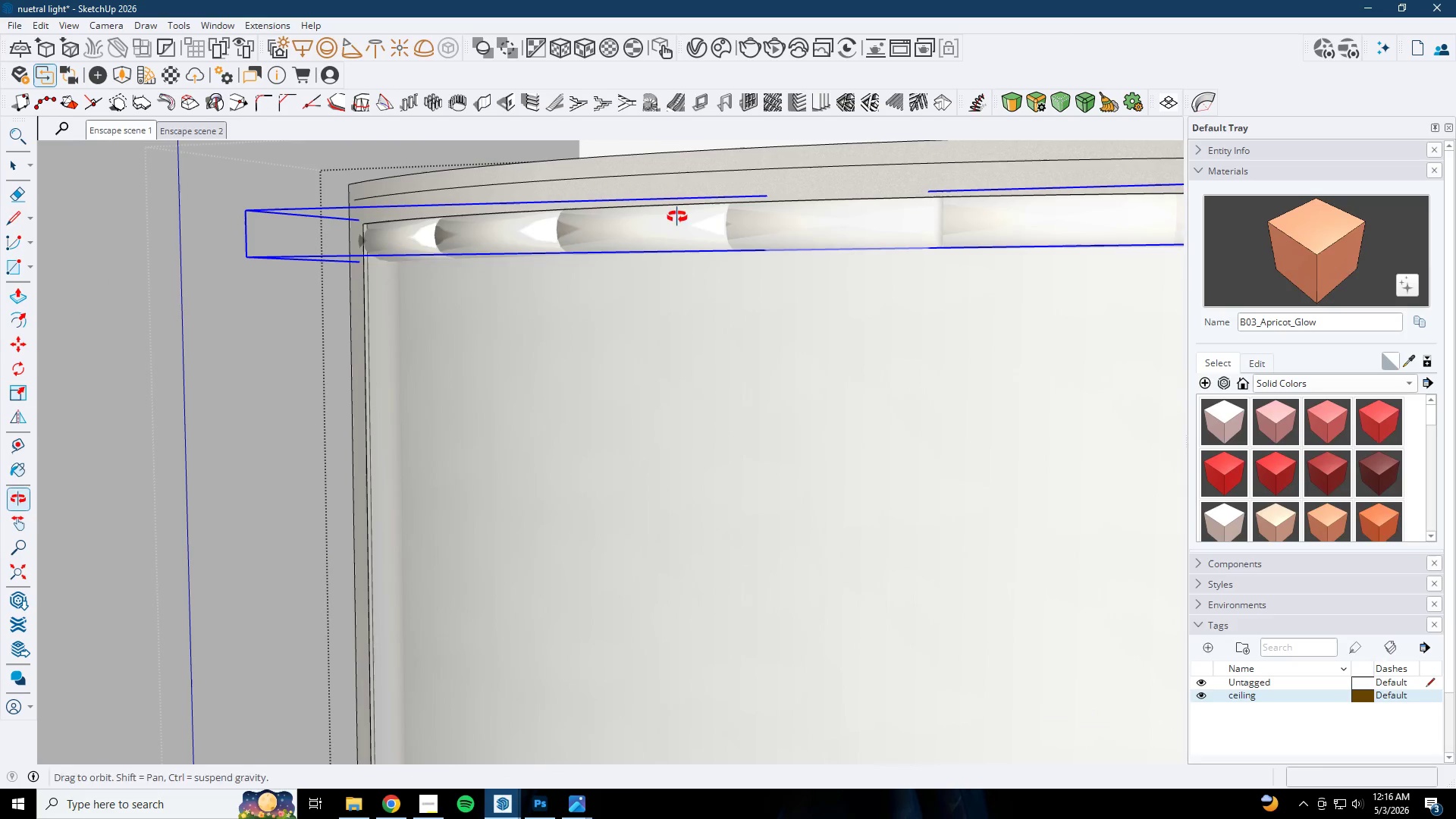 
key(Space)
 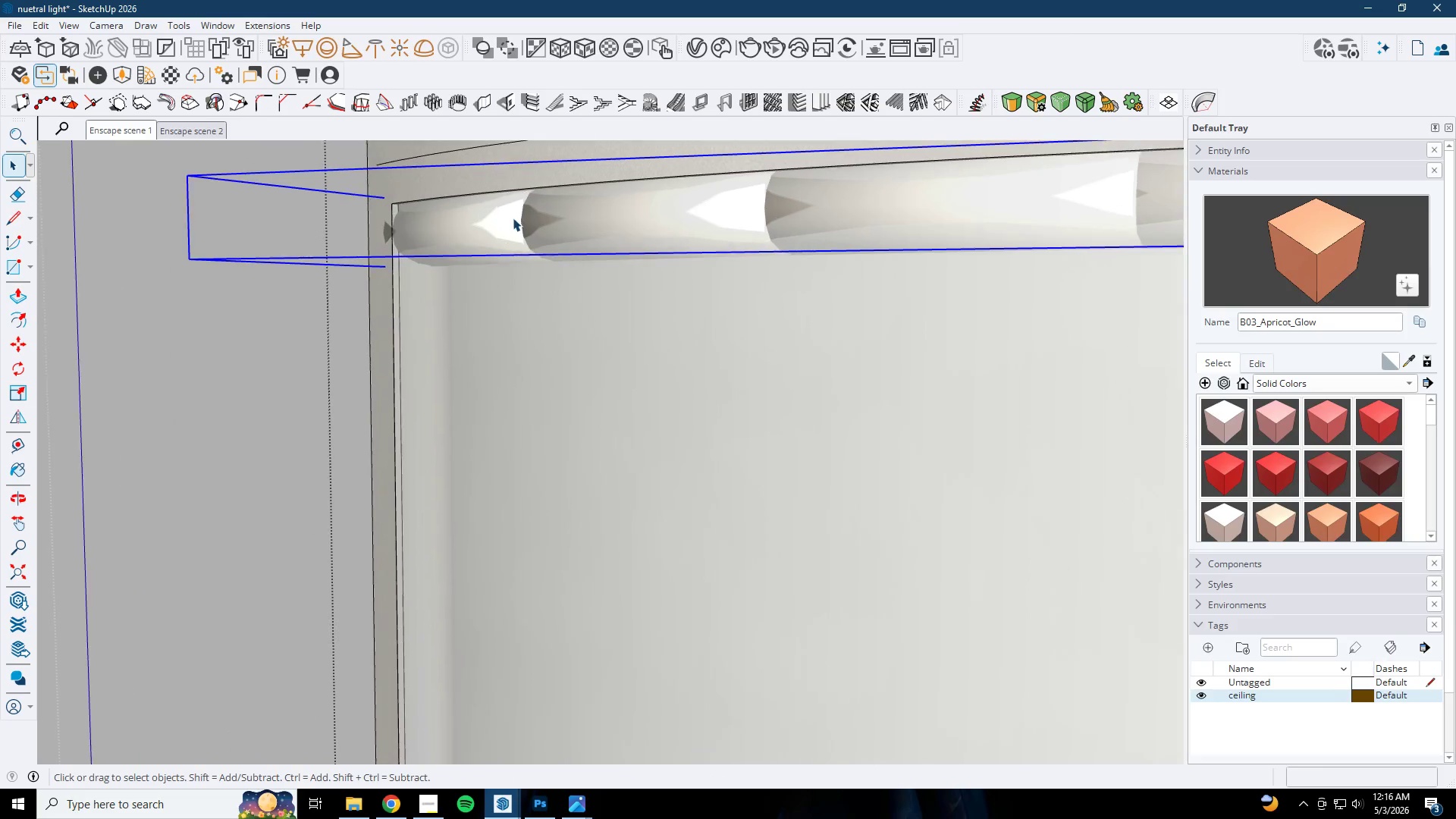 
left_click([516, 215])
 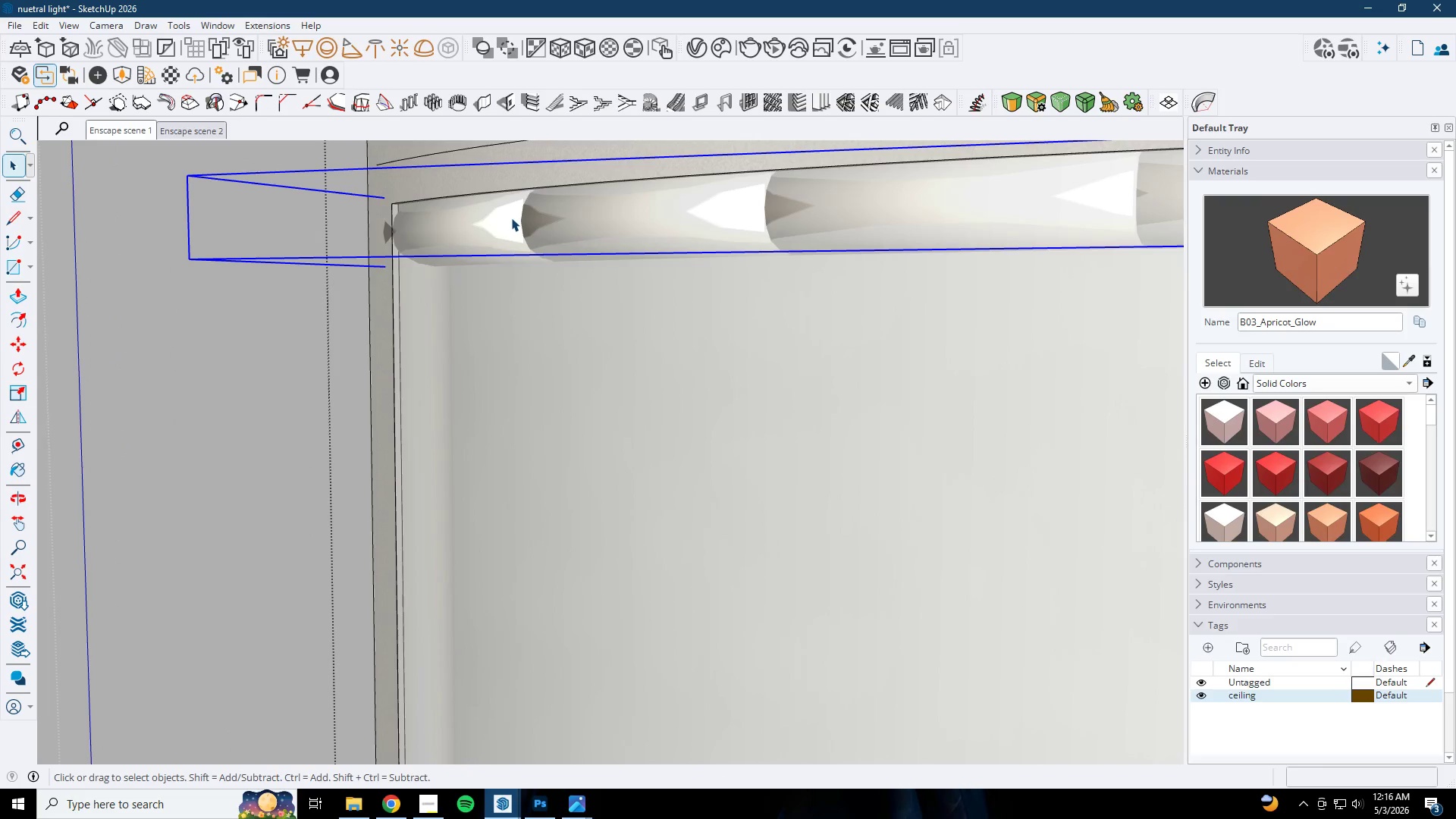 
scroll: coordinate [496, 224], scroll_direction: up, amount: 4.0
 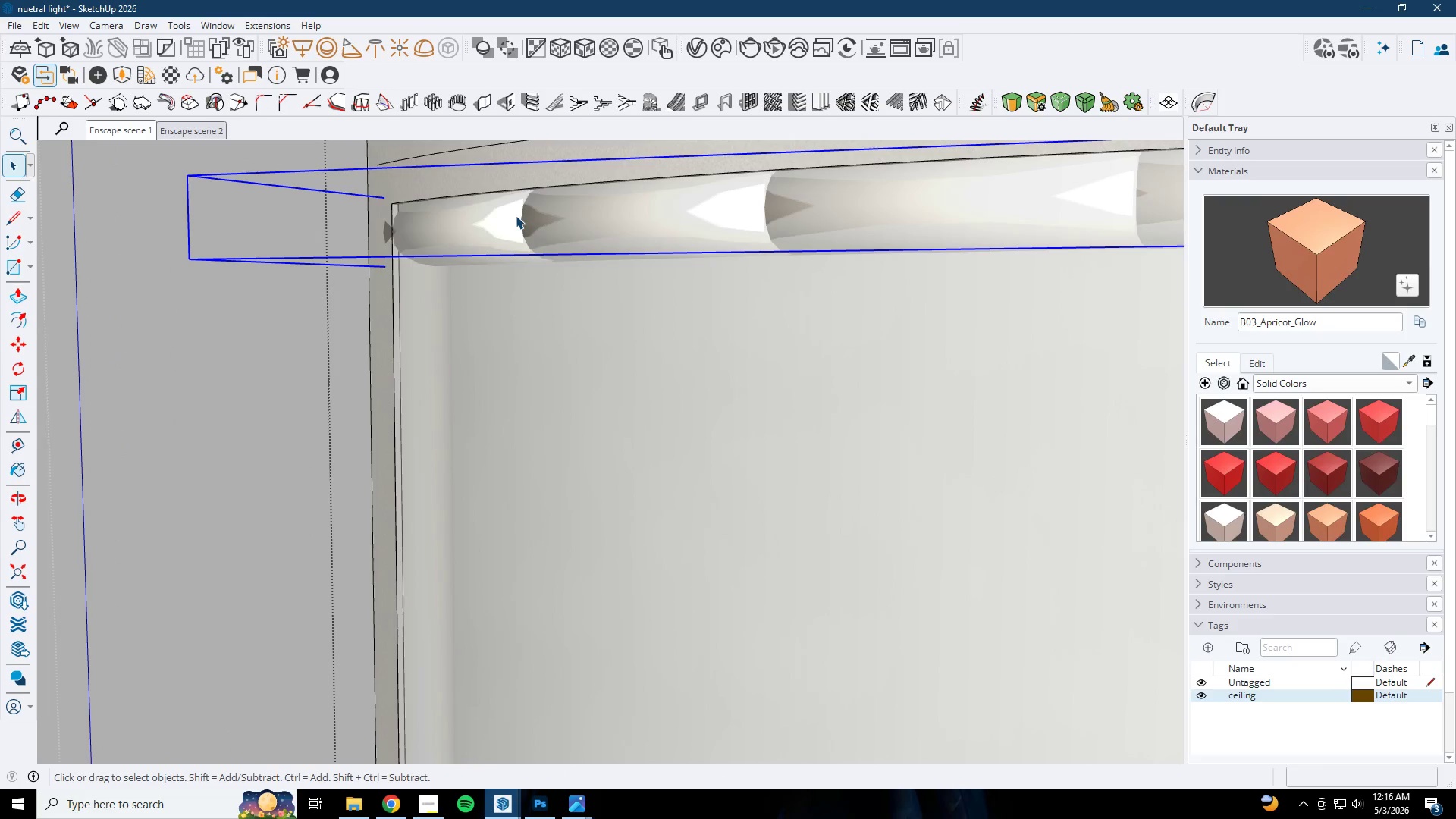 
double_click([511, 218])
 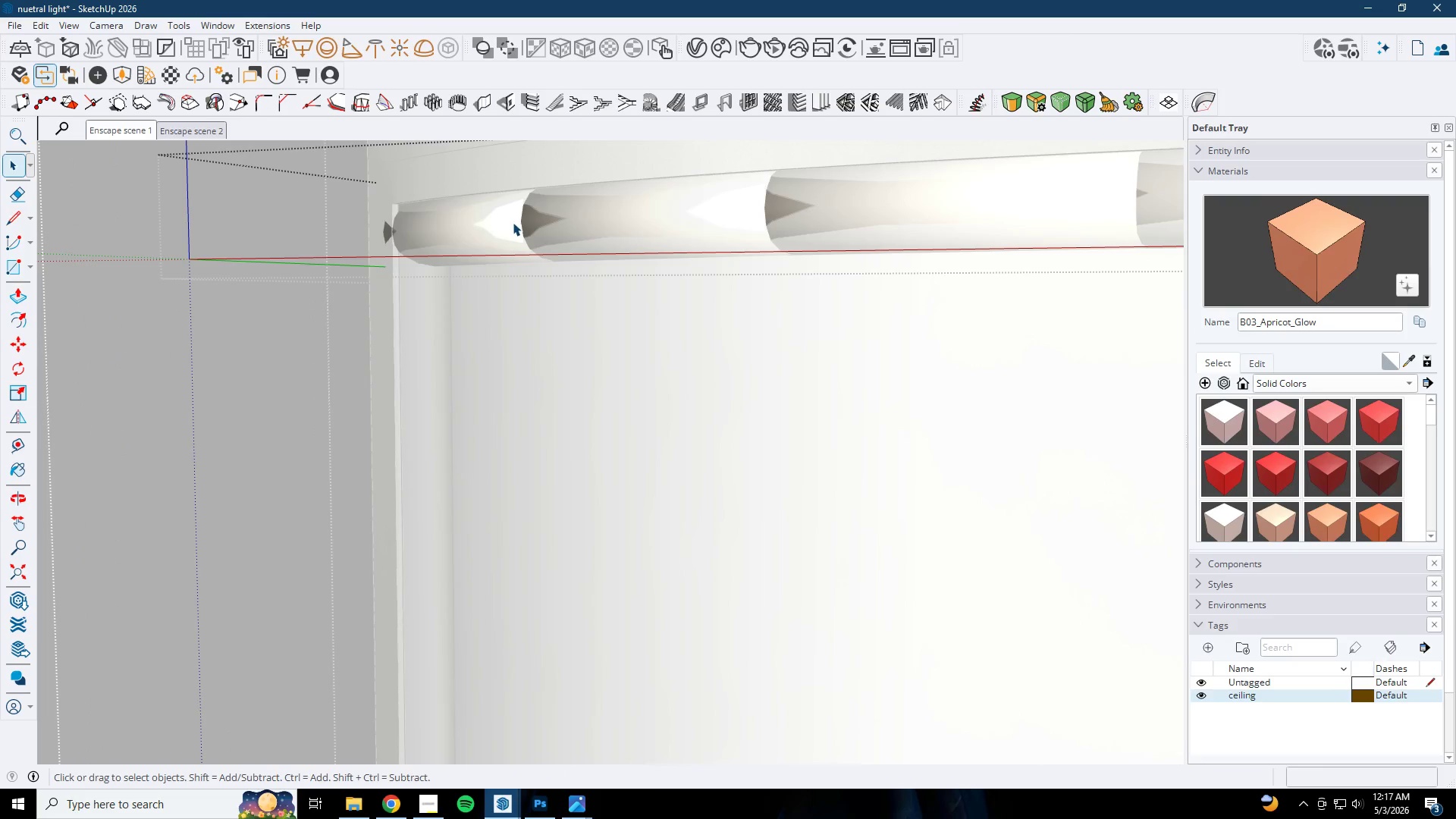 
triple_click([514, 226])
 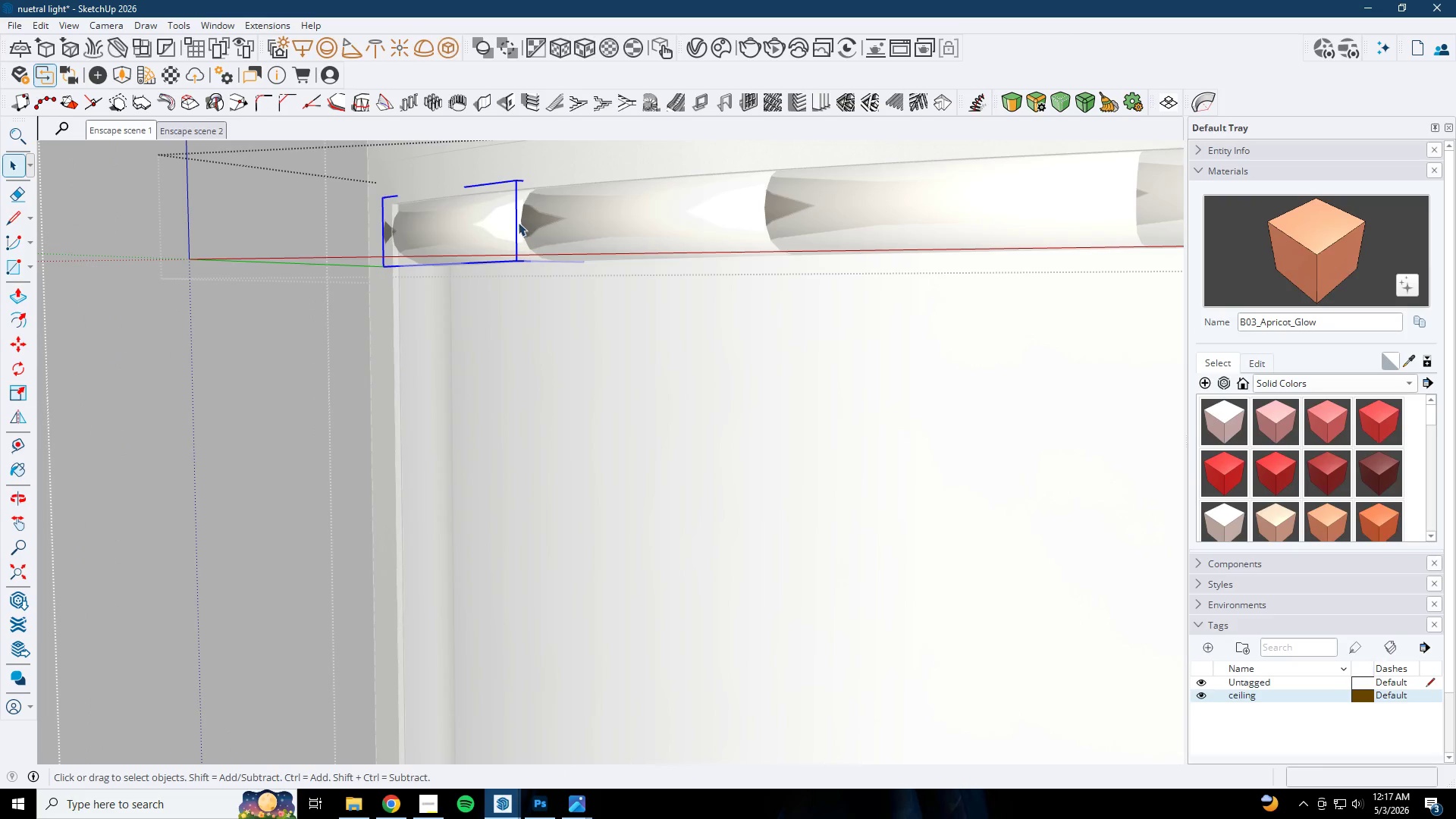 
right_click([516, 222])
 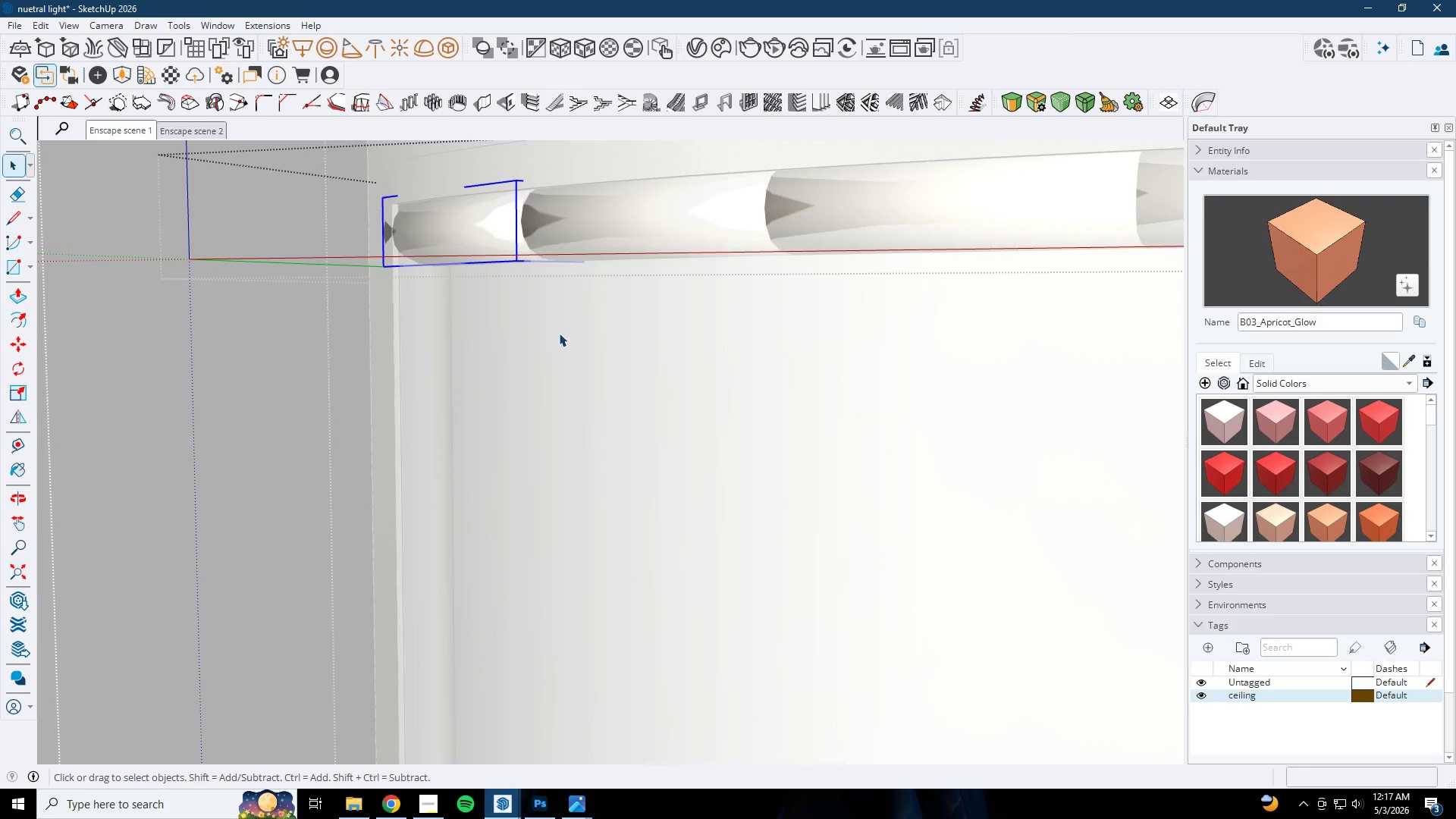 
left_click([532, 216])
 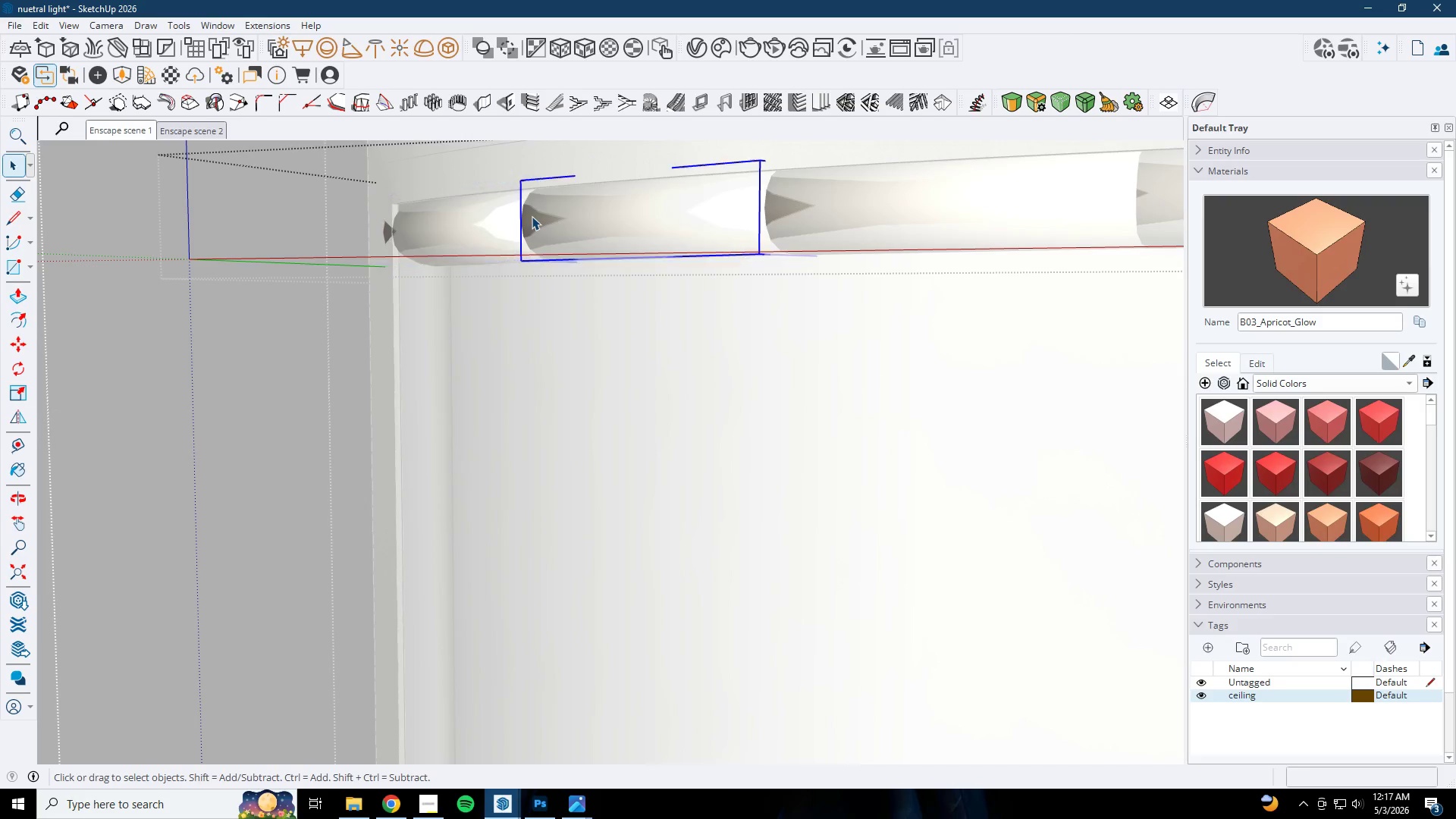 
right_click([532, 216])
 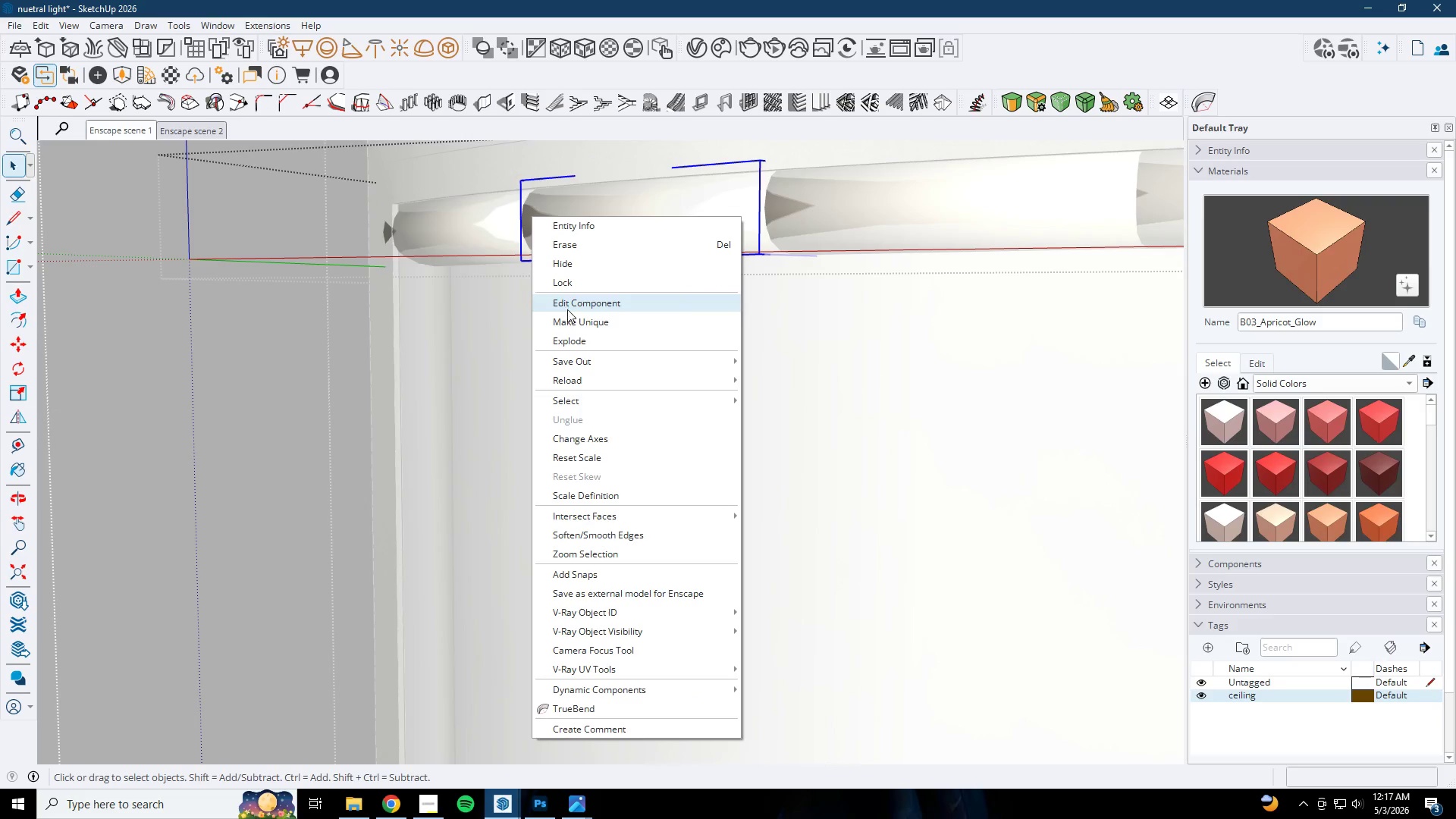 
left_click([572, 319])
 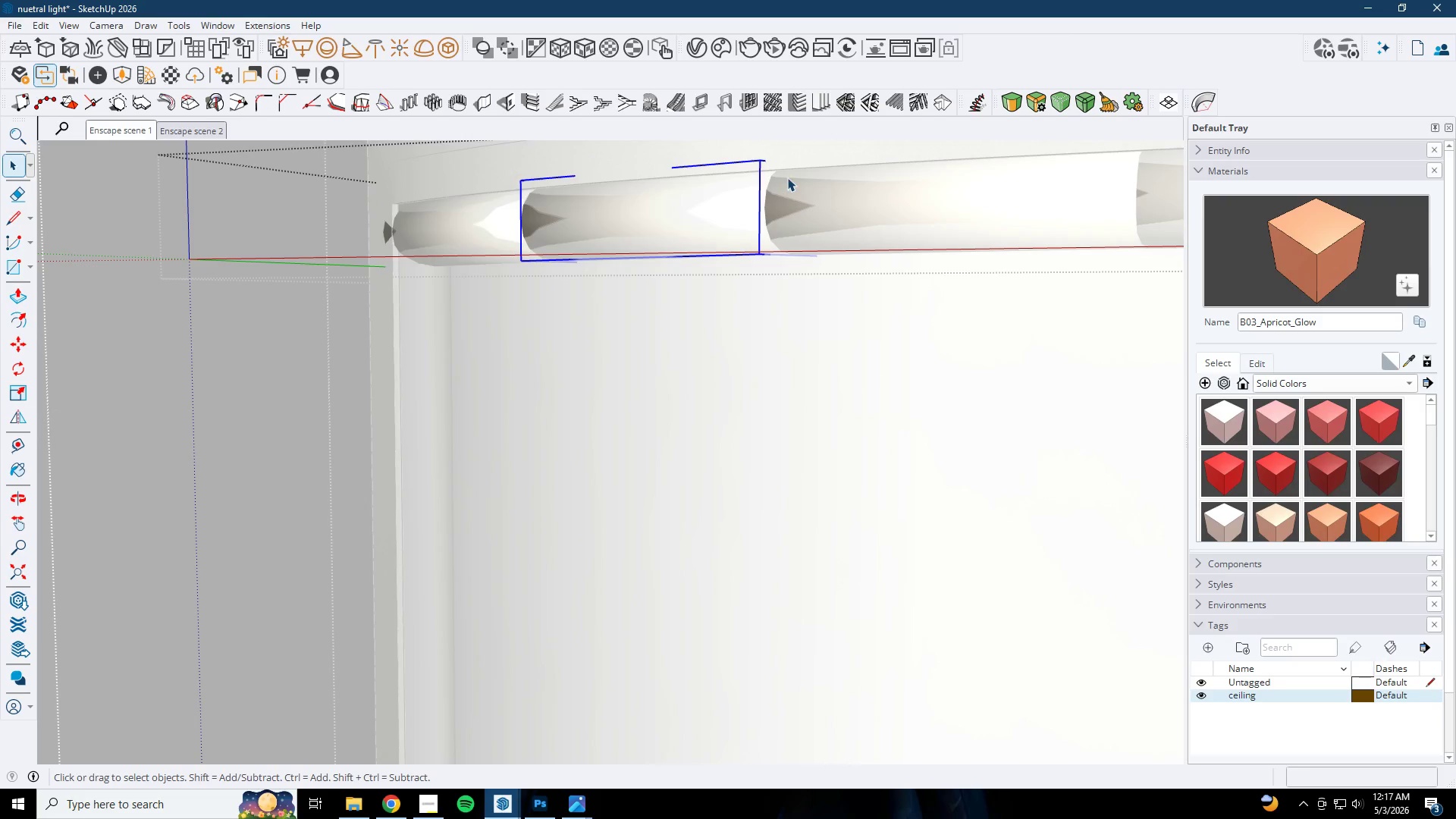 
left_click([778, 208])
 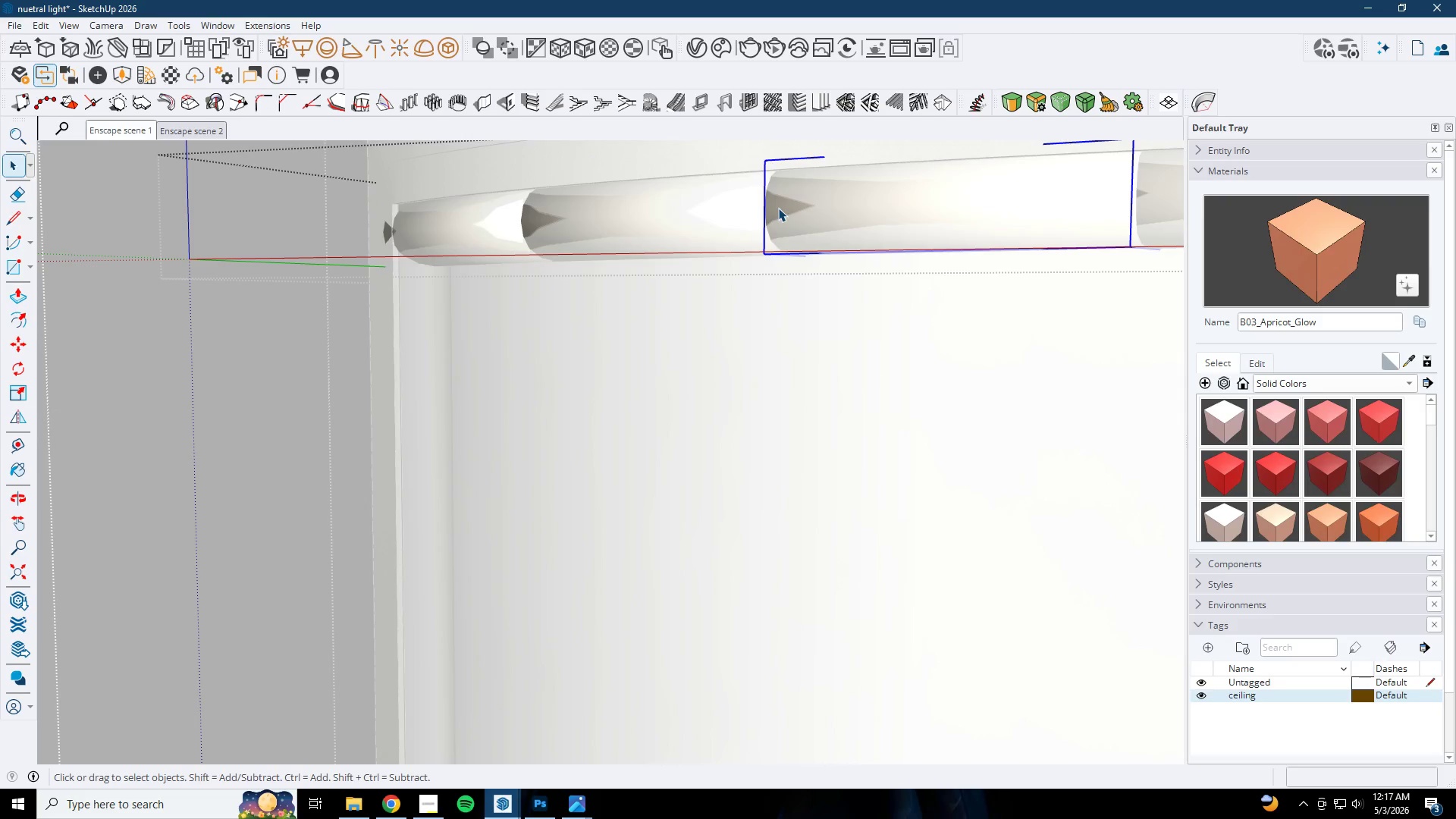 
right_click([778, 208])
 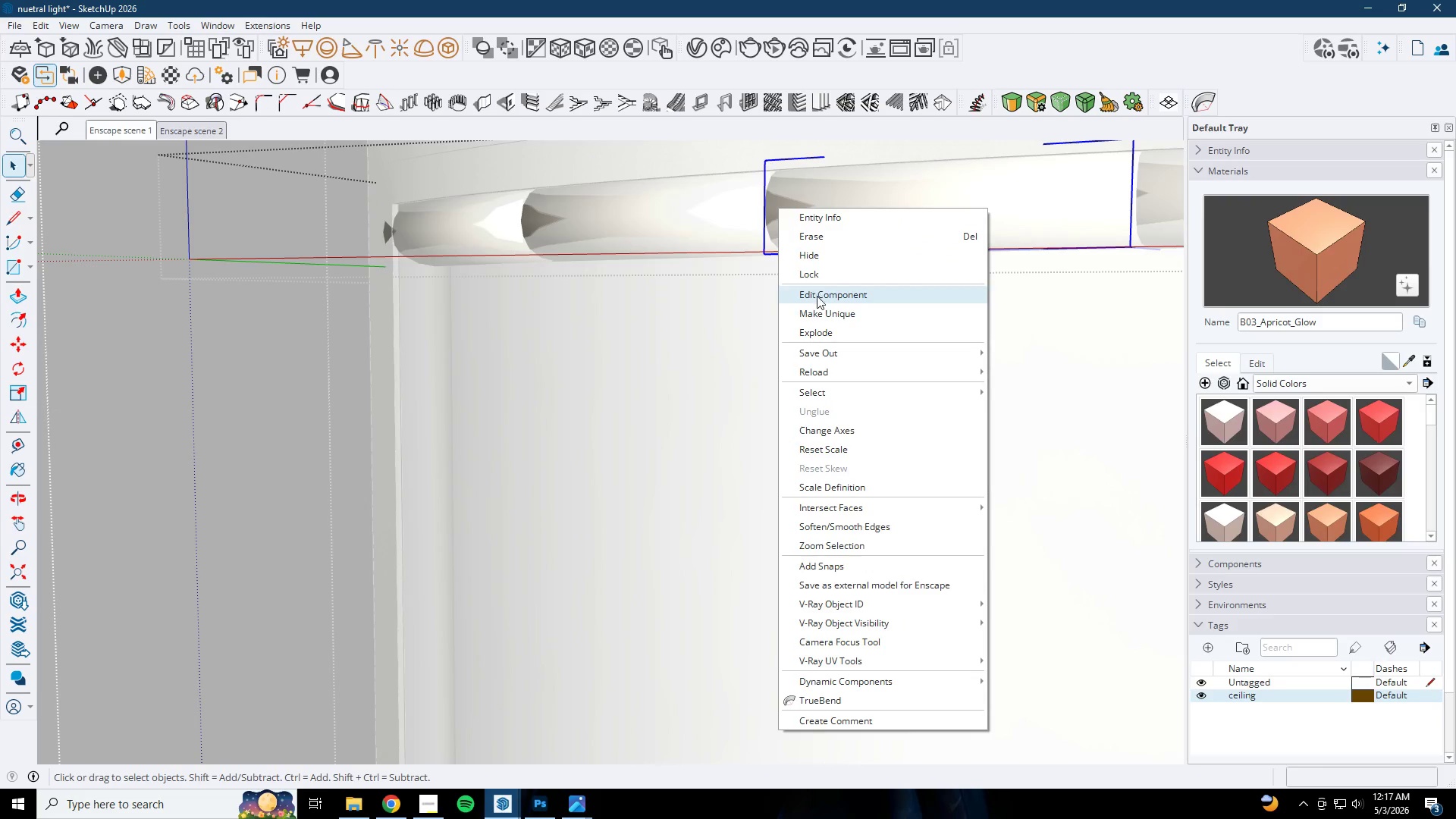 
left_click([822, 312])
 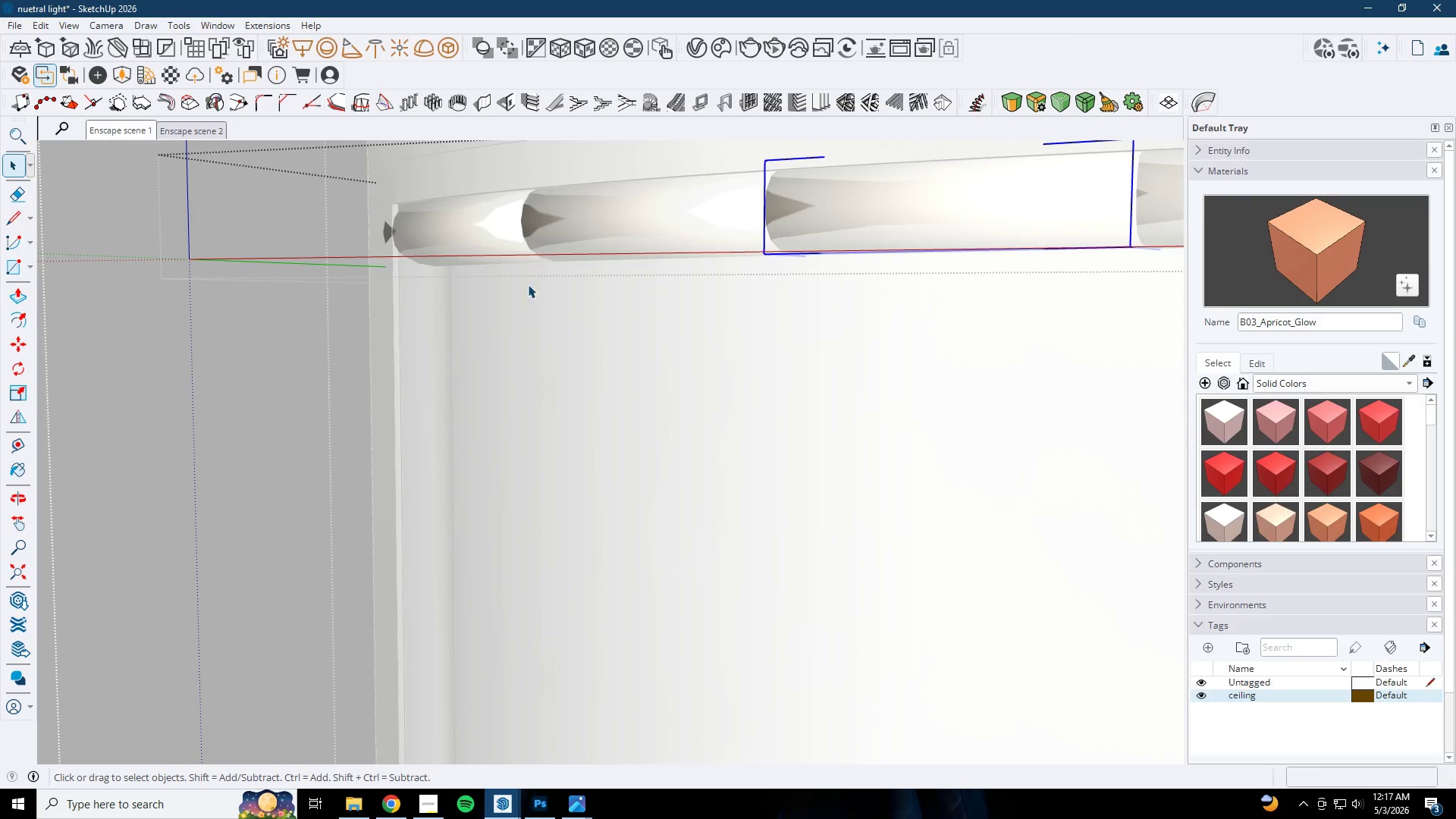 
left_click([786, 253])
 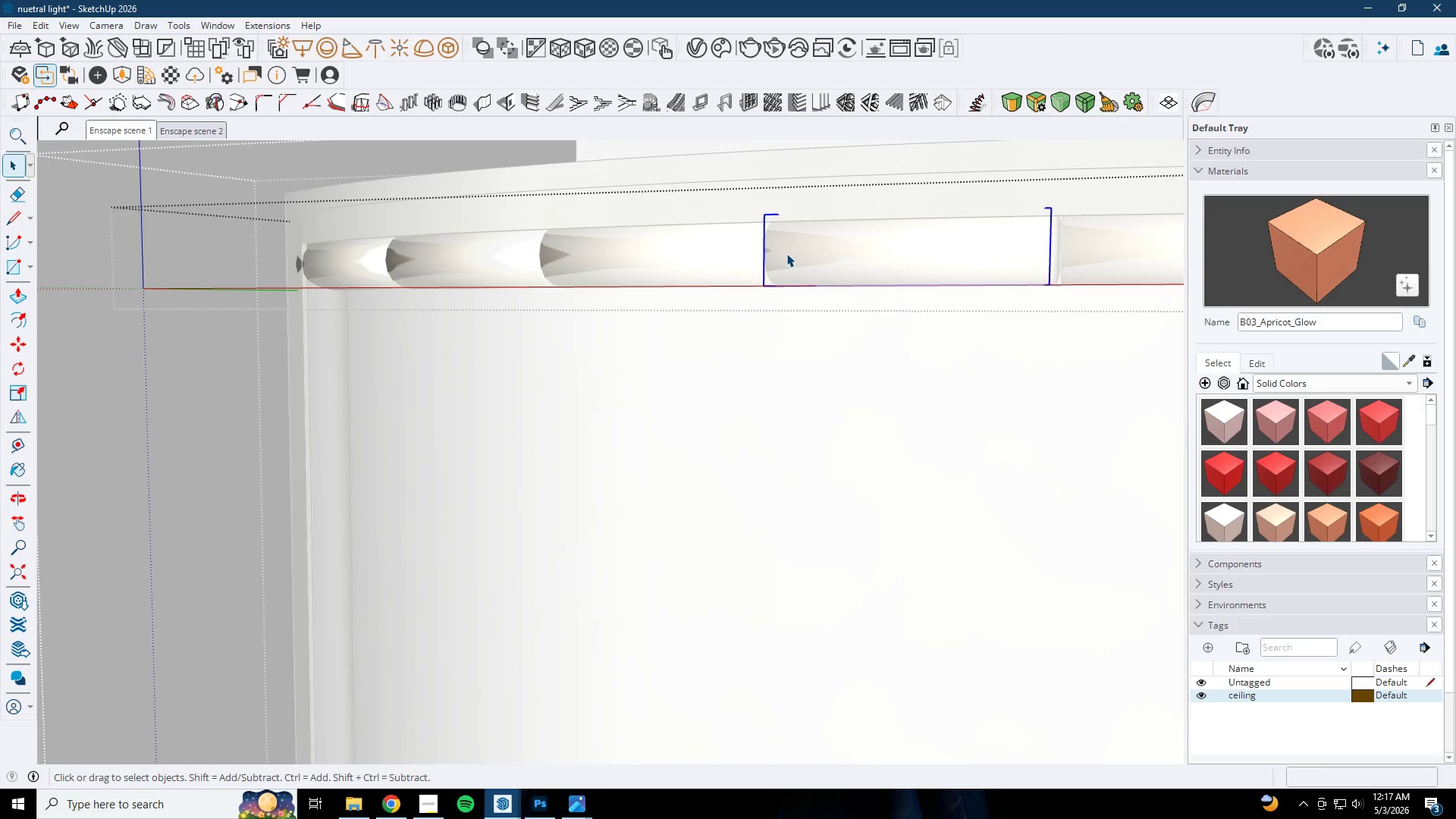 
scroll: coordinate [786, 260], scroll_direction: down, amount: 3.0
 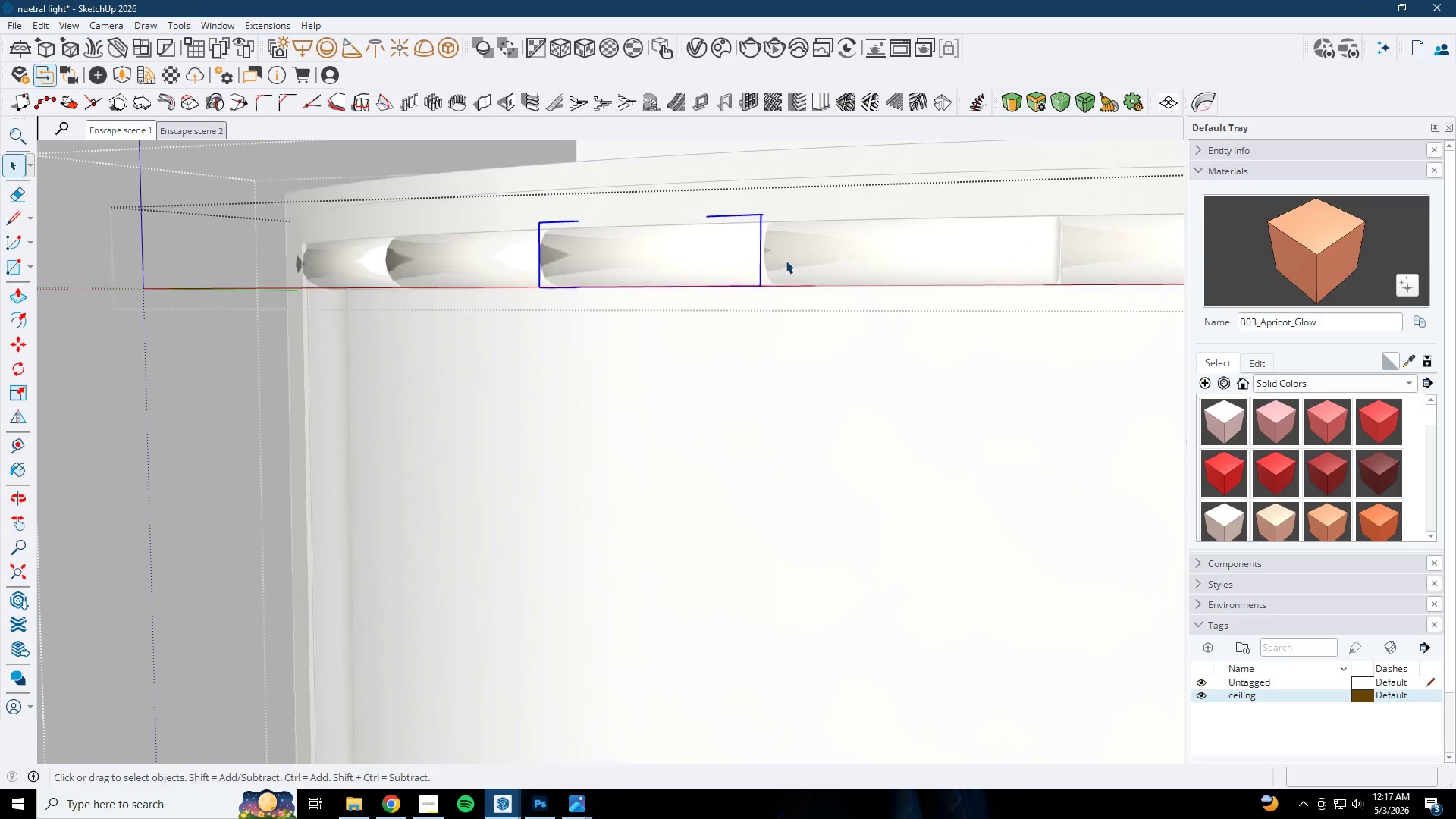 
right_click([786, 253])
 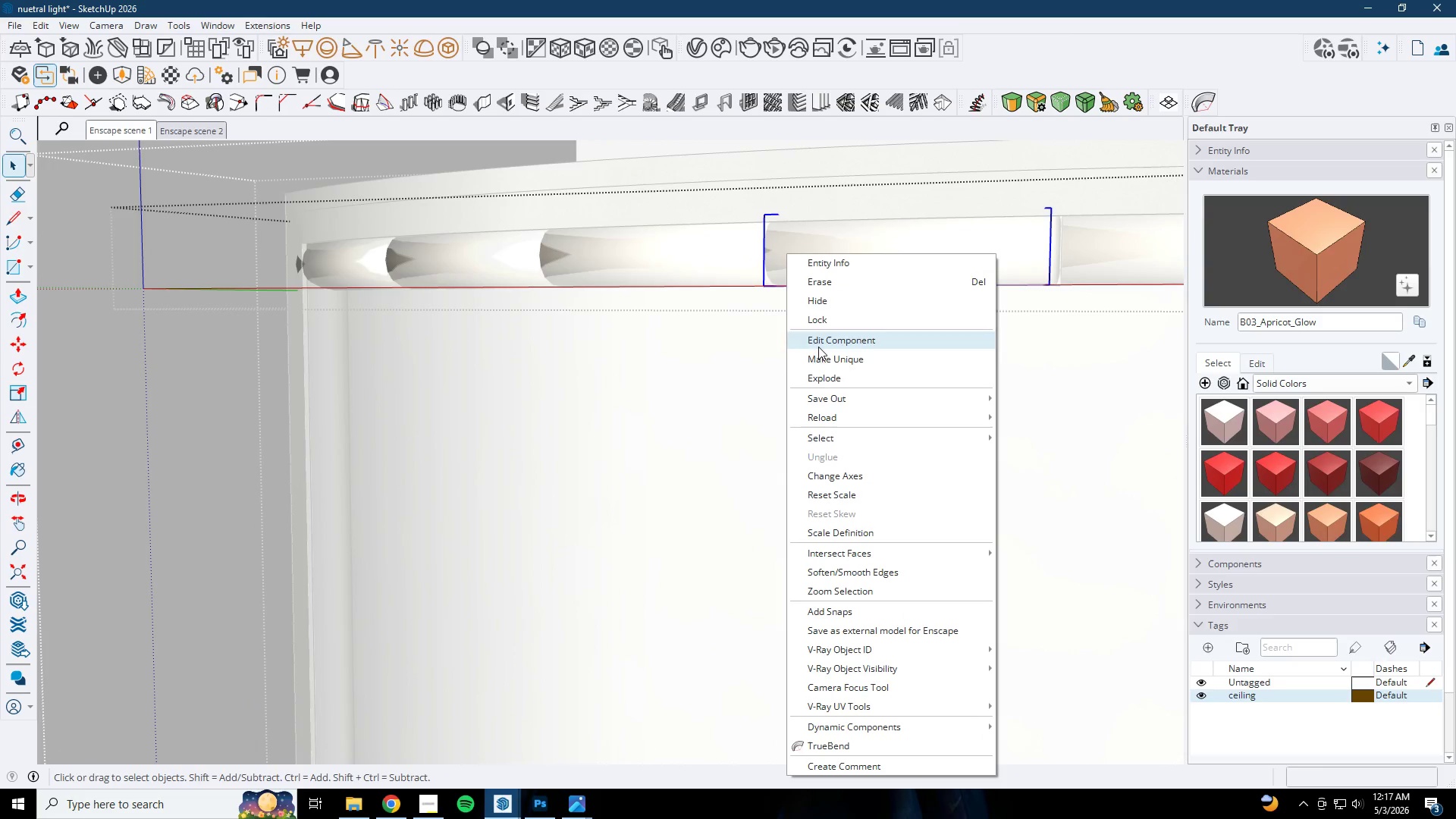 
left_click([818, 357])
 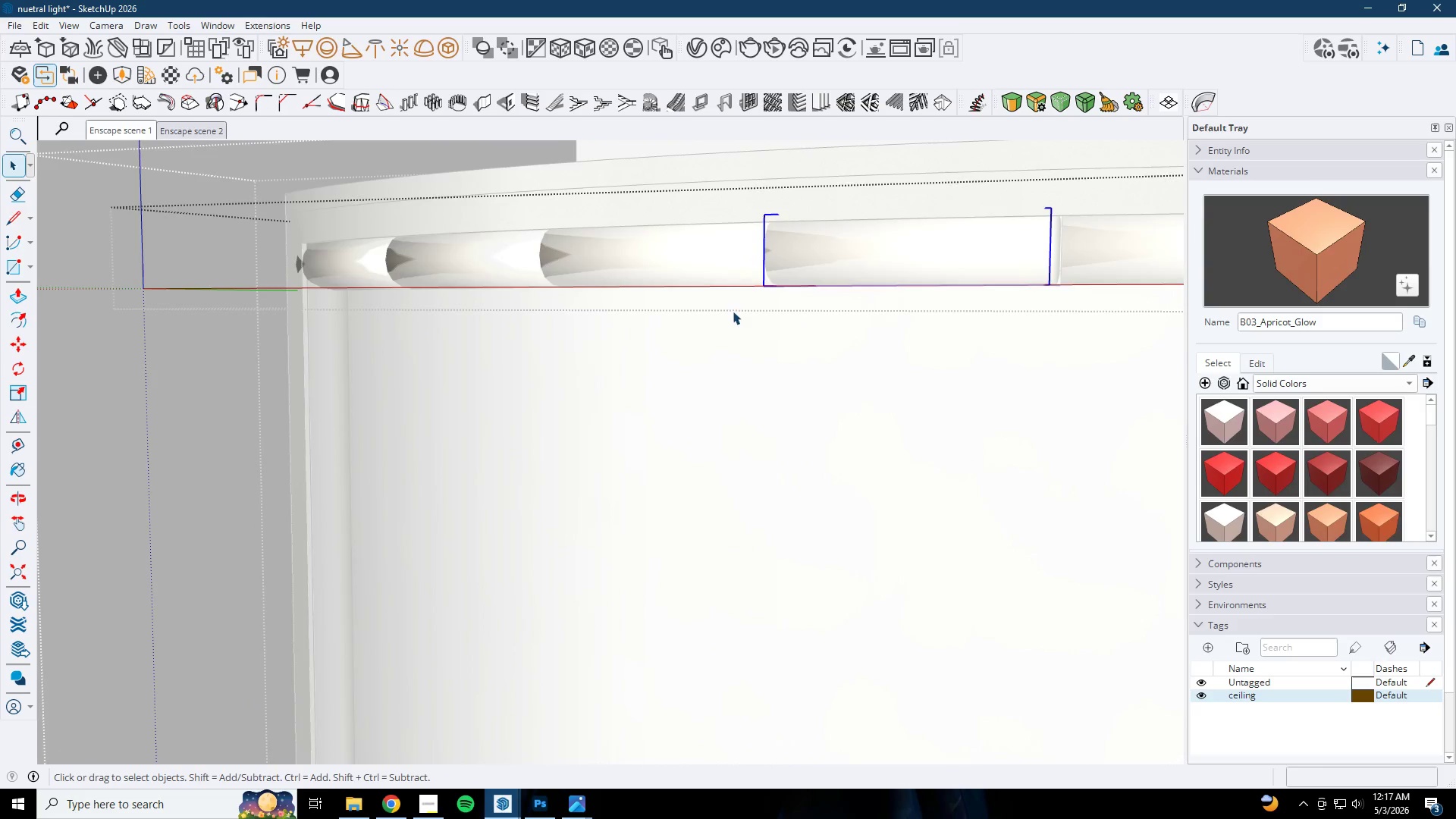 
left_click([786, 265])
 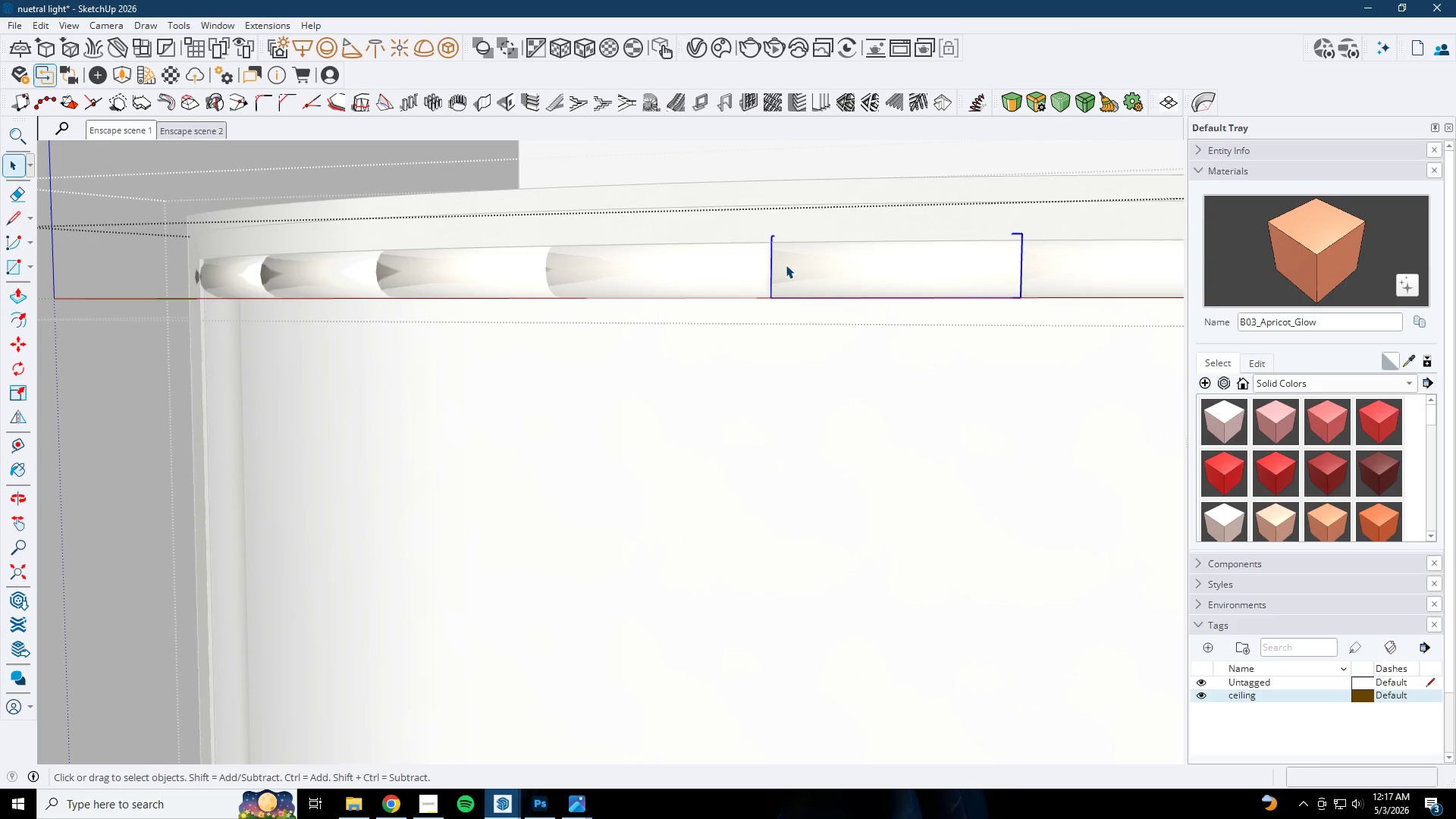 
scroll: coordinate [793, 265], scroll_direction: down, amount: 2.0
 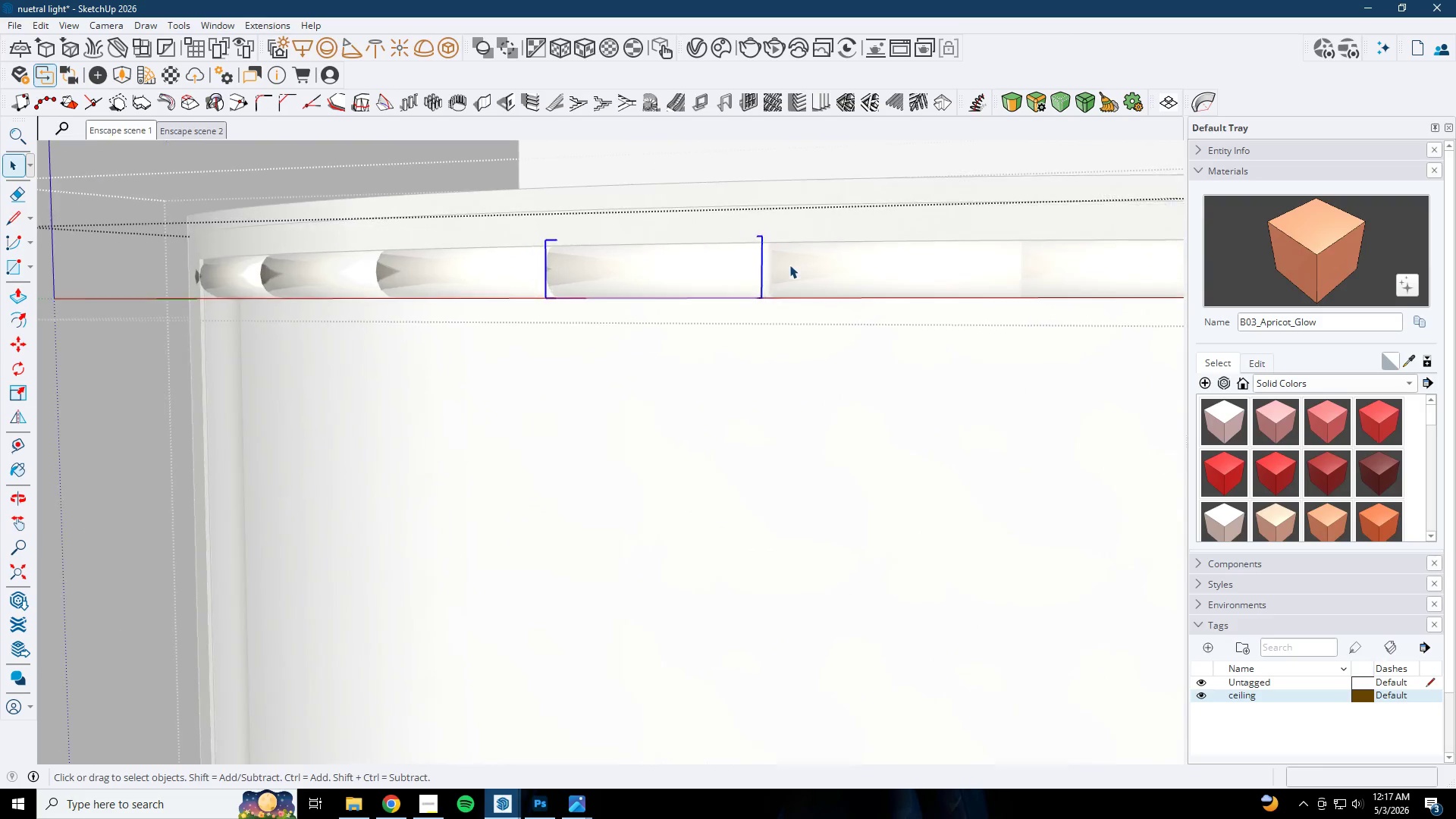 
right_click([780, 265])
 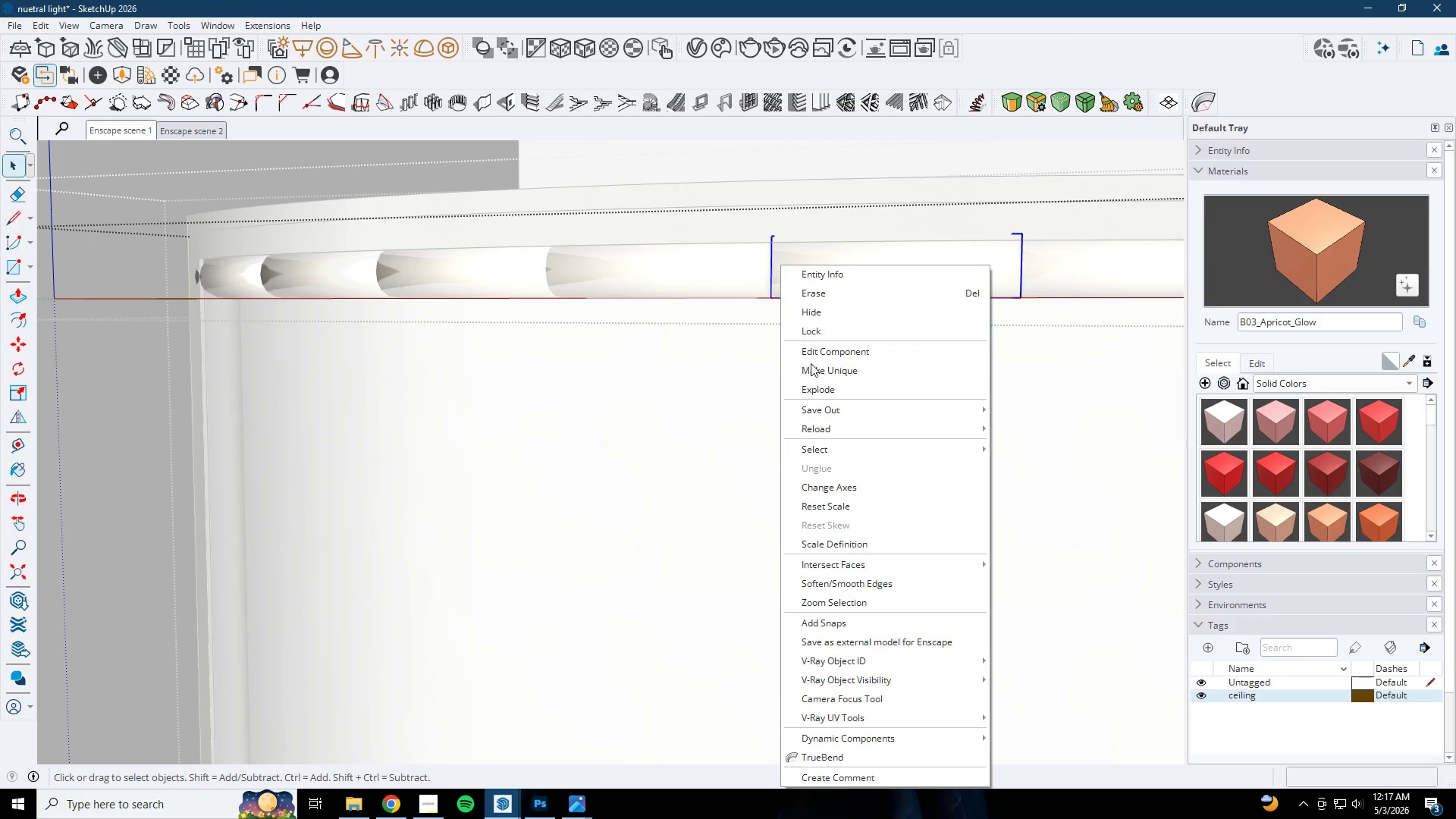 
left_click([813, 369])
 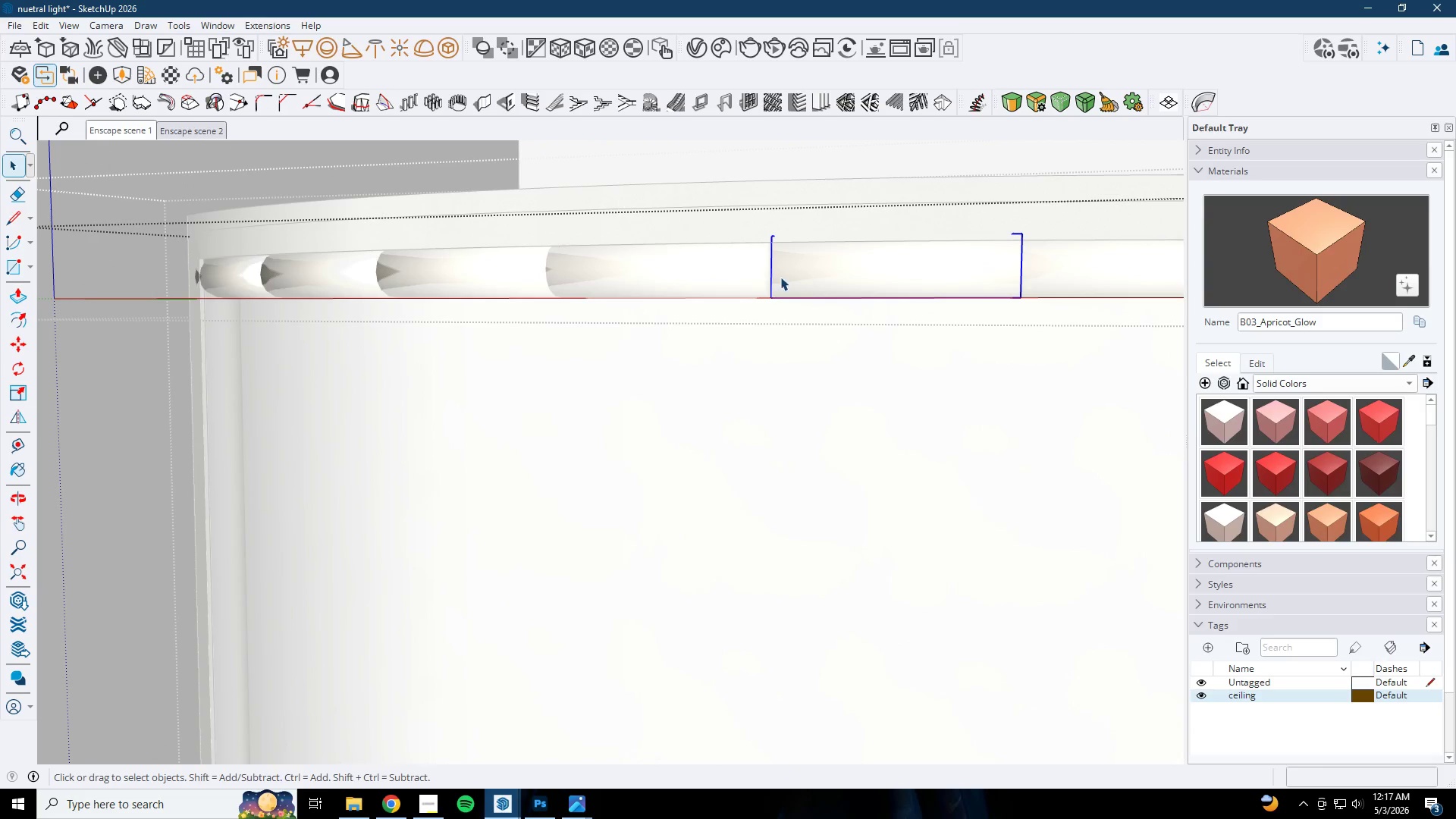 
scroll: coordinate [571, 218], scroll_direction: down, amount: 25.0
 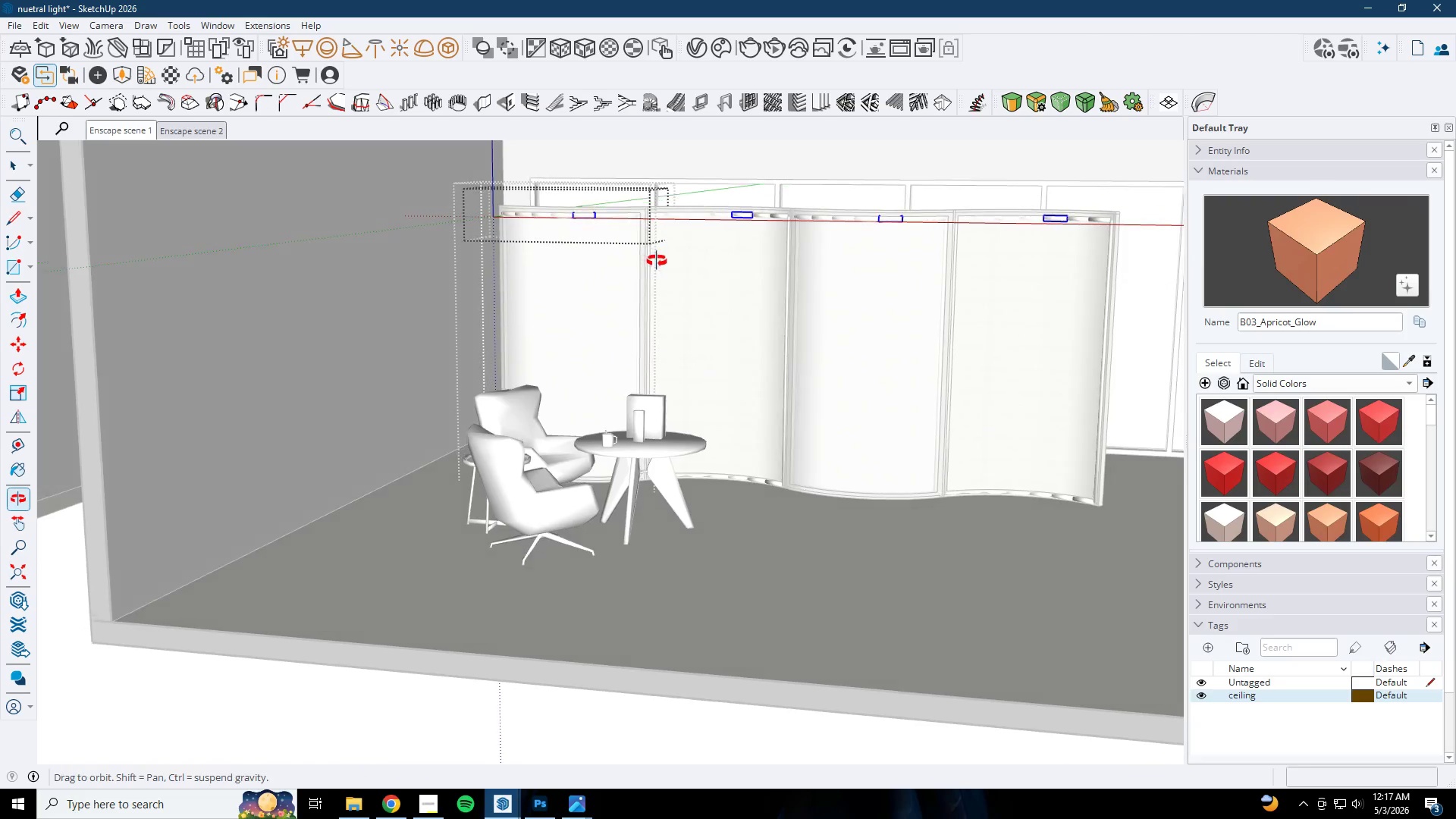 
key(Space)
 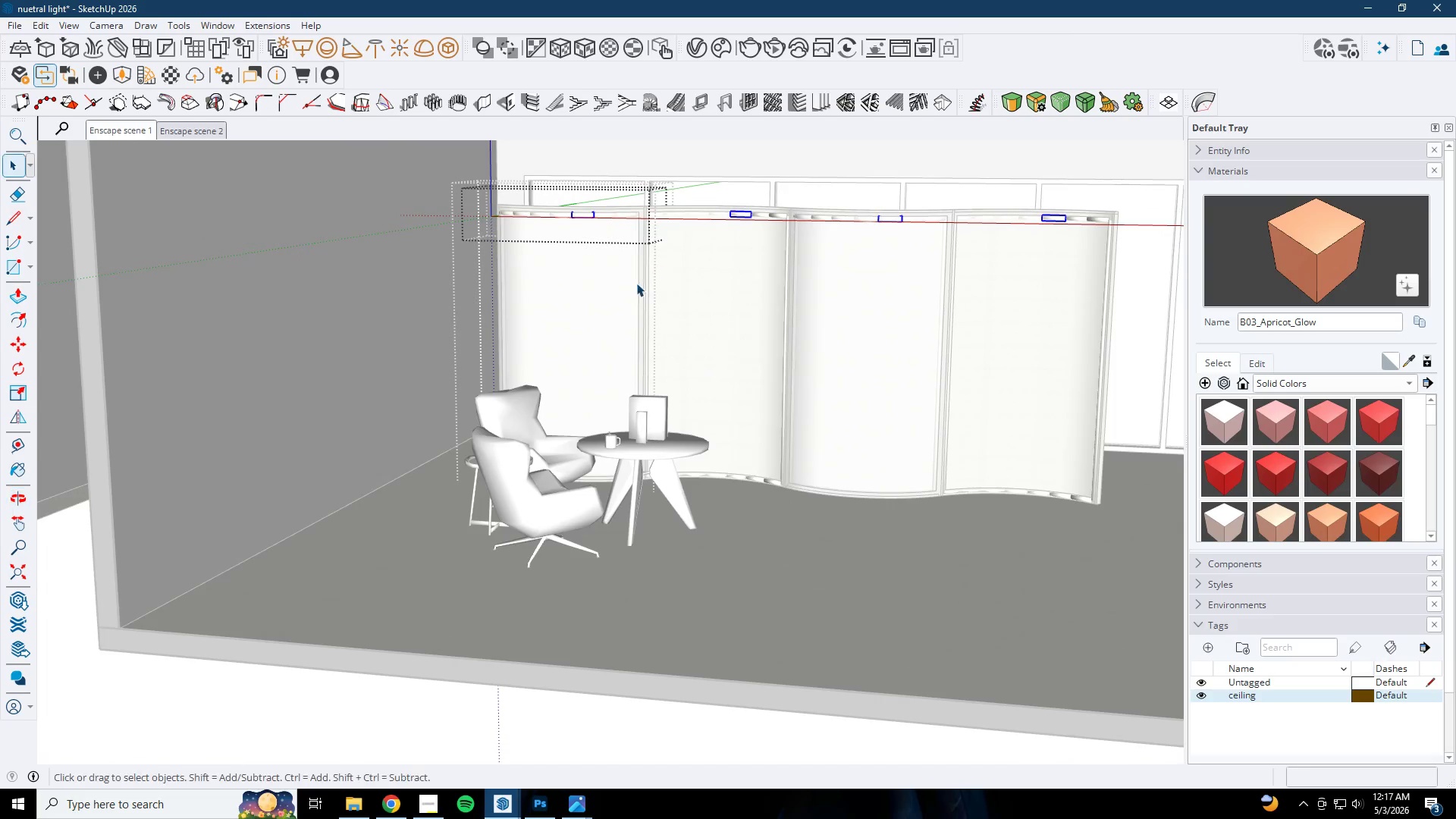 
key(Escape)
 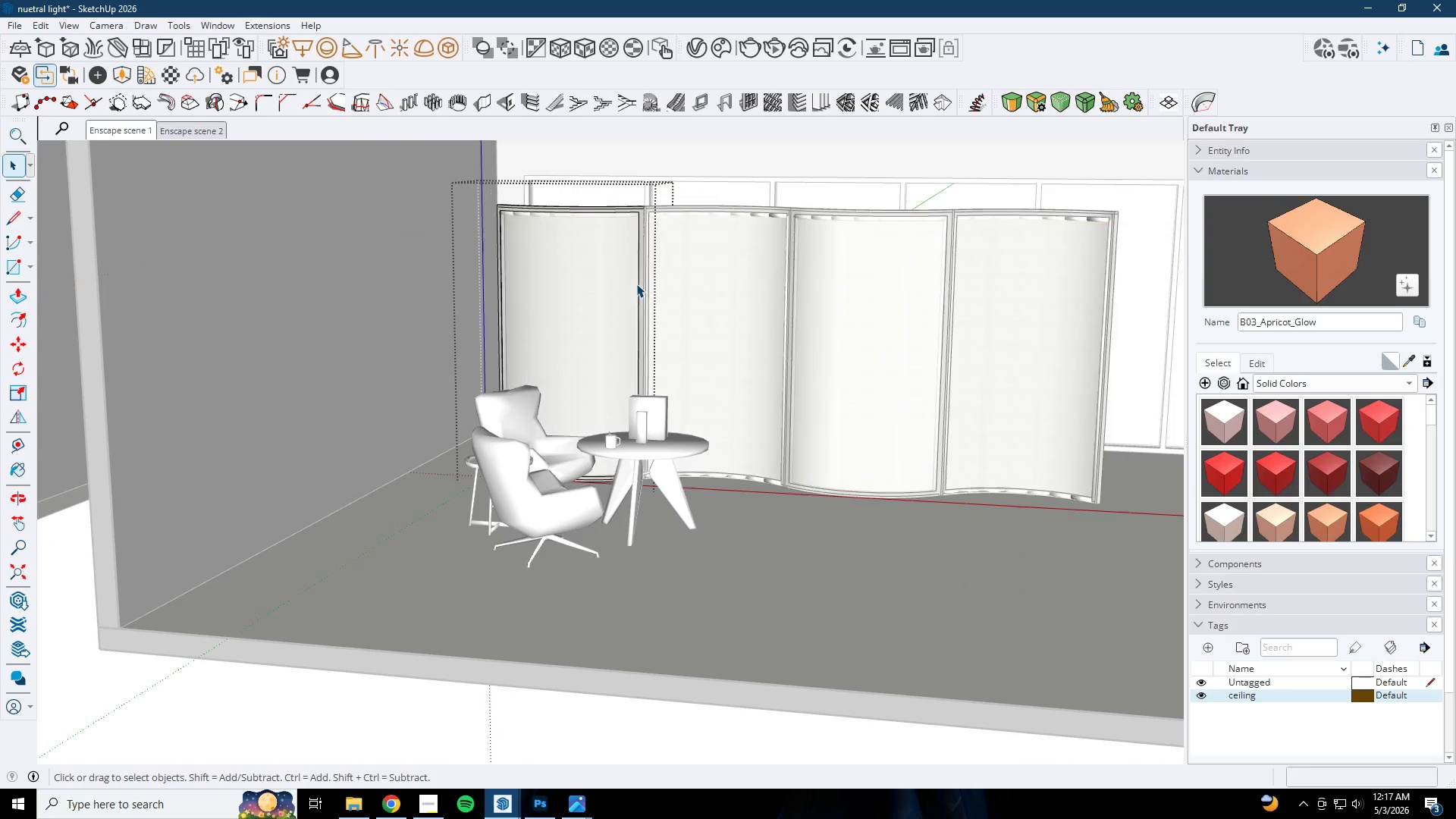 
key(Escape)
 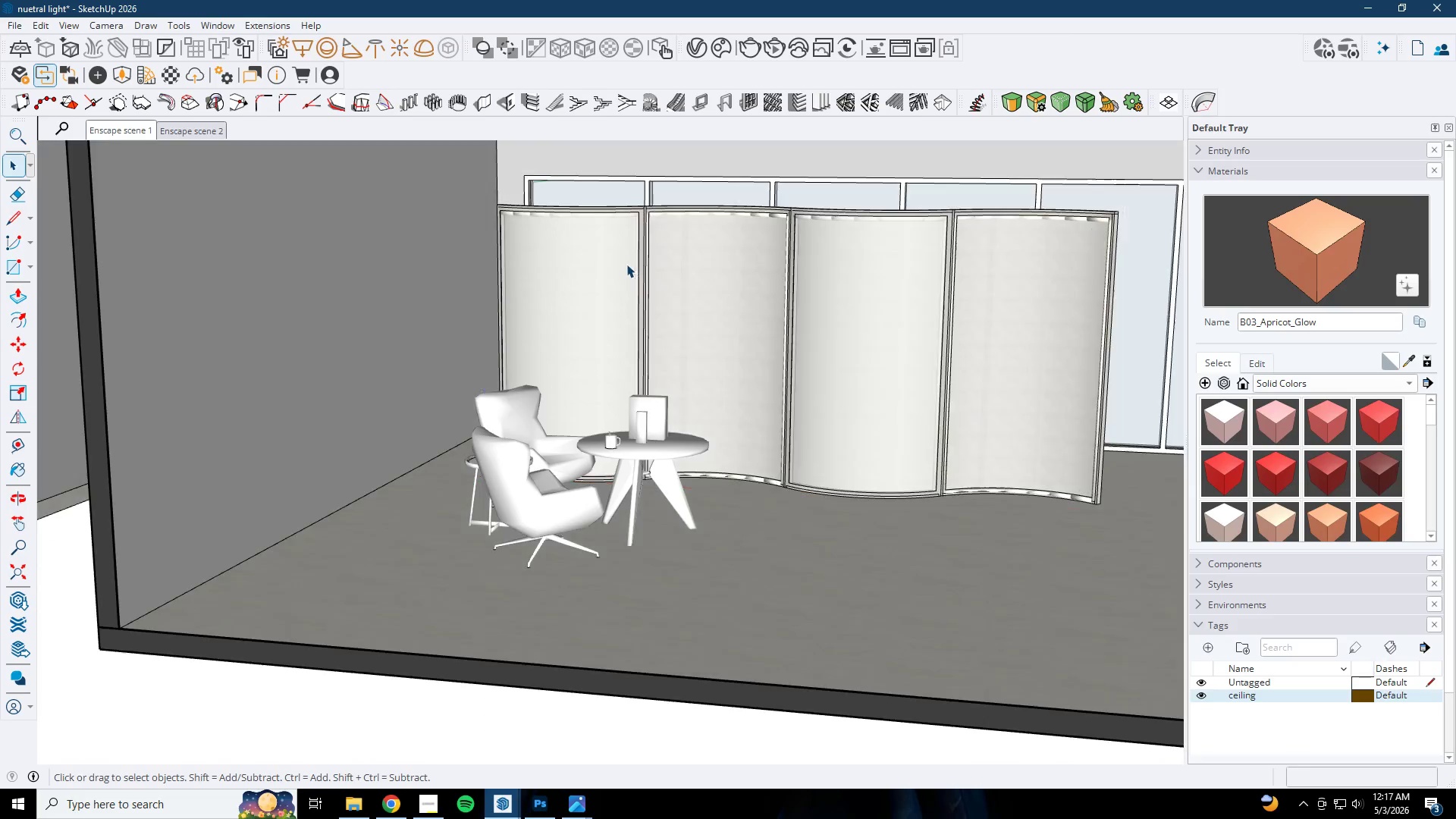 
key(Escape)
 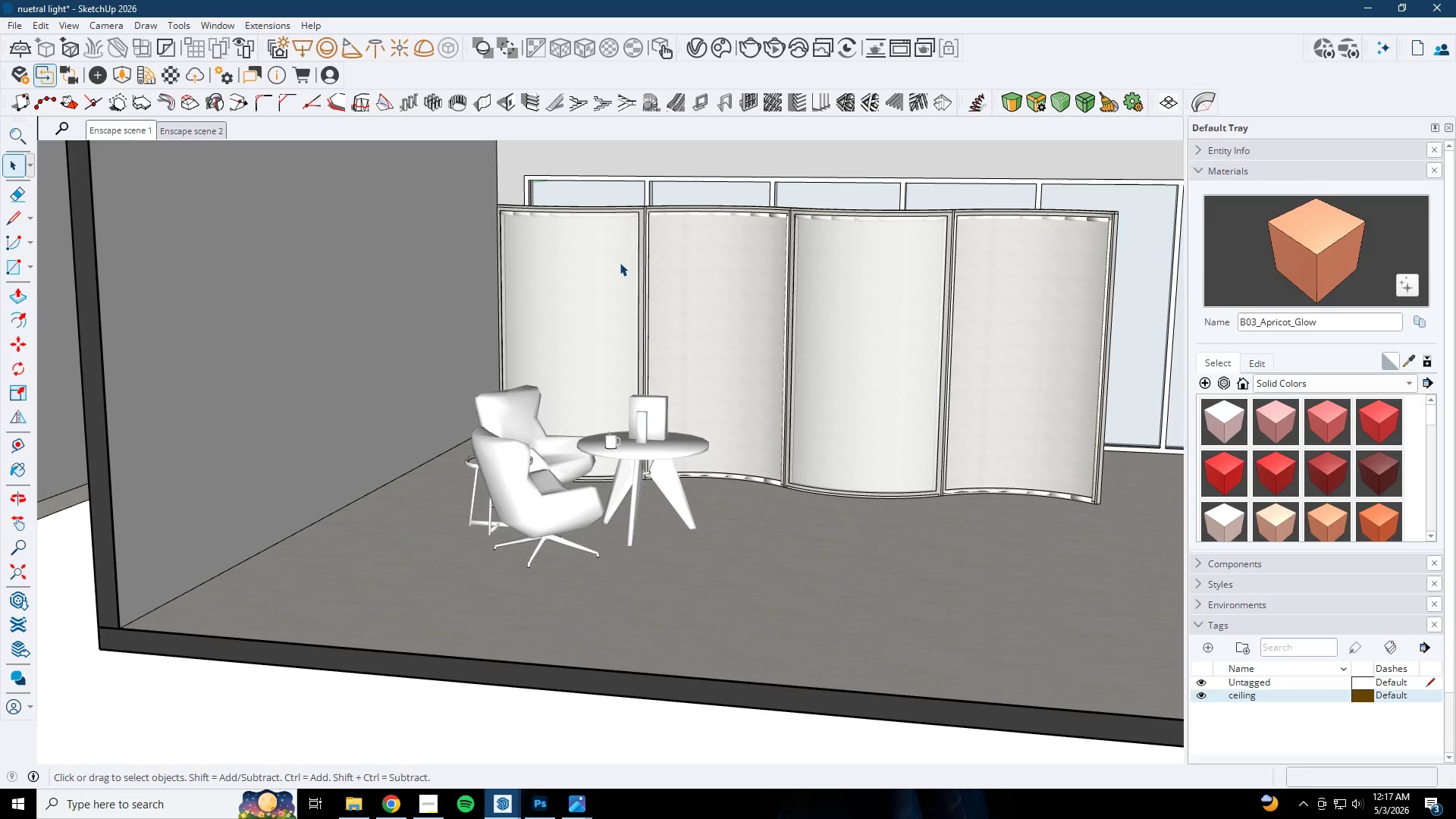 
key(Escape)
 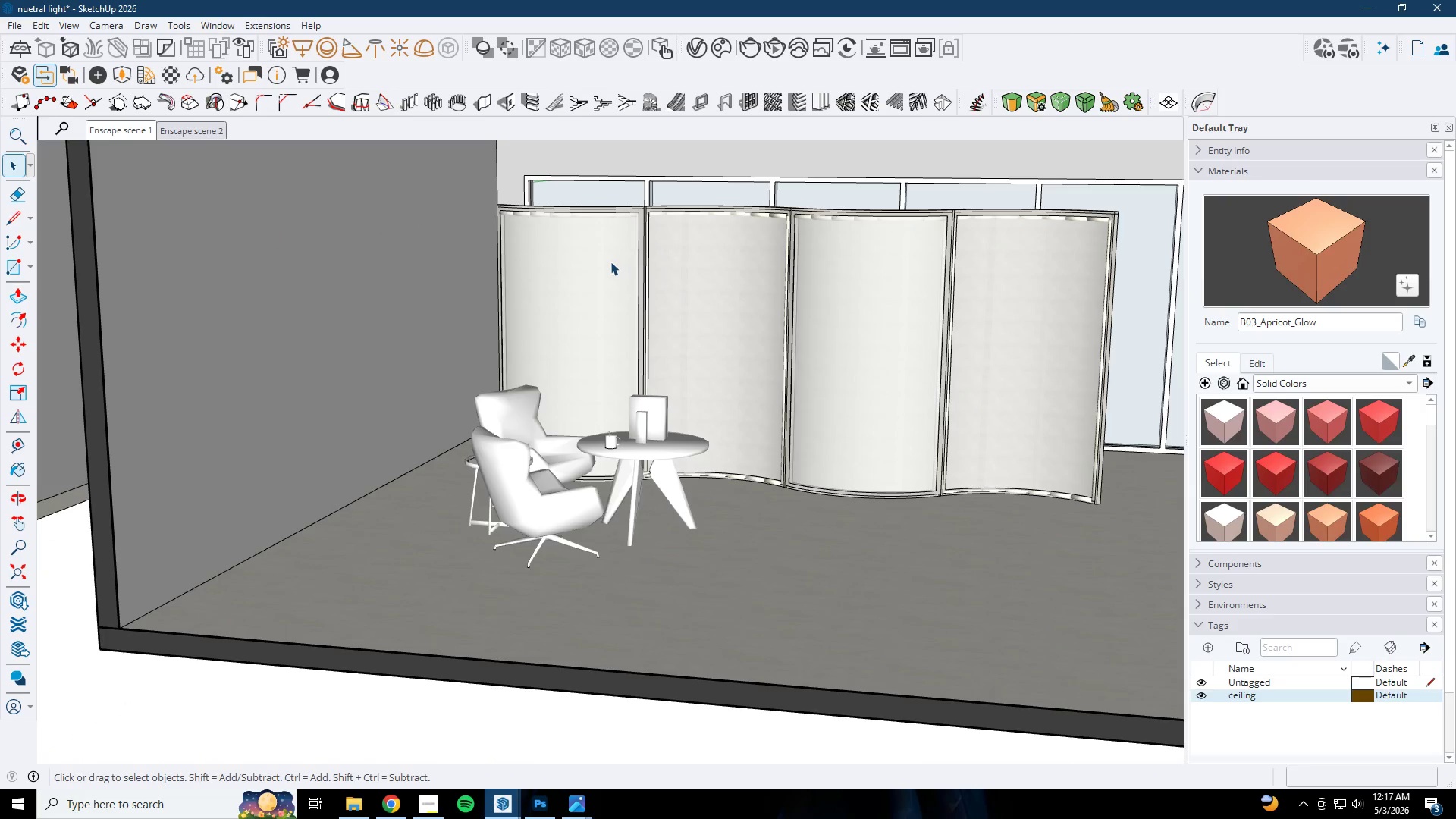 
left_click([608, 262])
 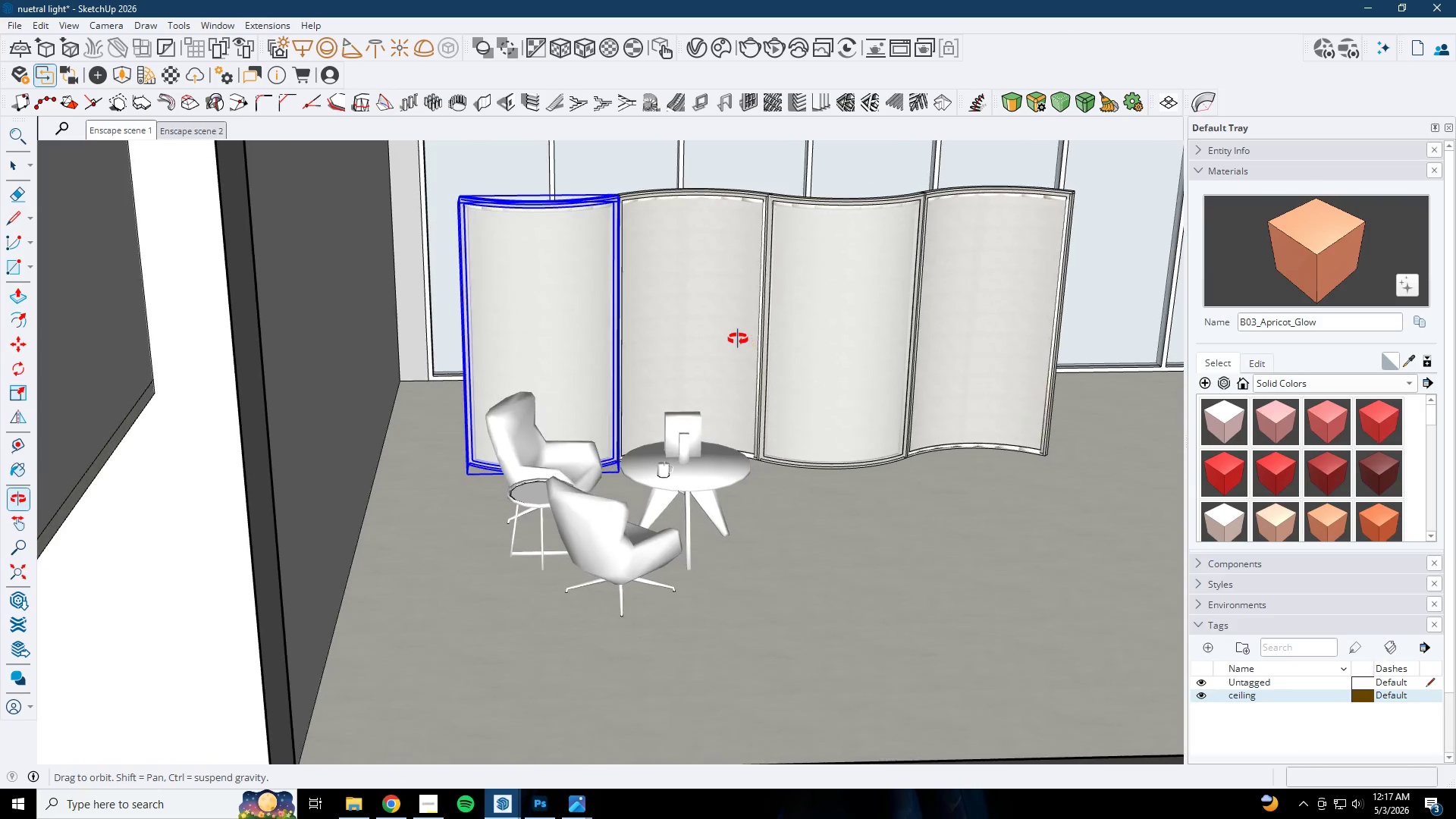 
key(L)
 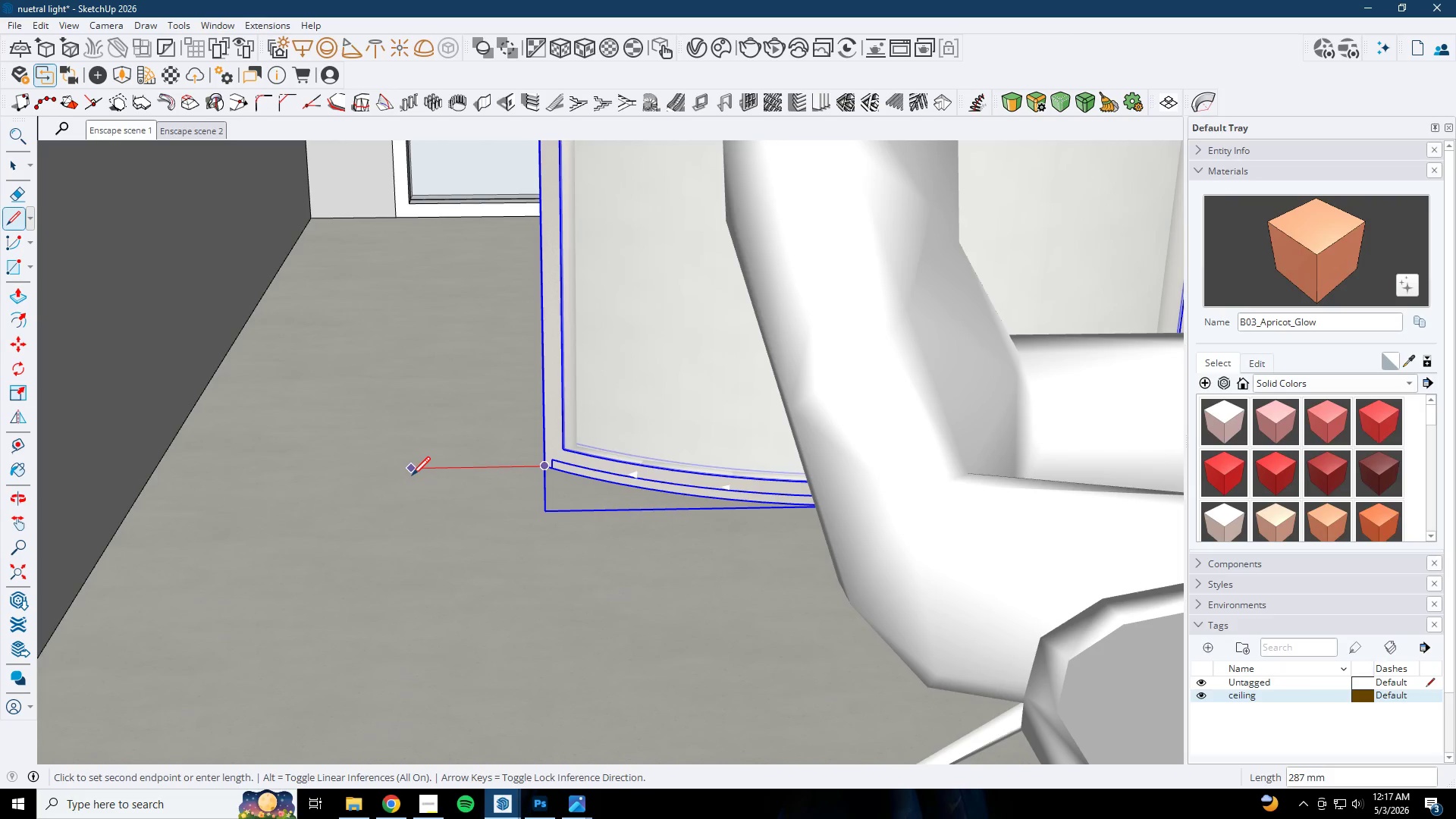 
scroll: coordinate [554, 446], scroll_direction: up, amount: 14.0
 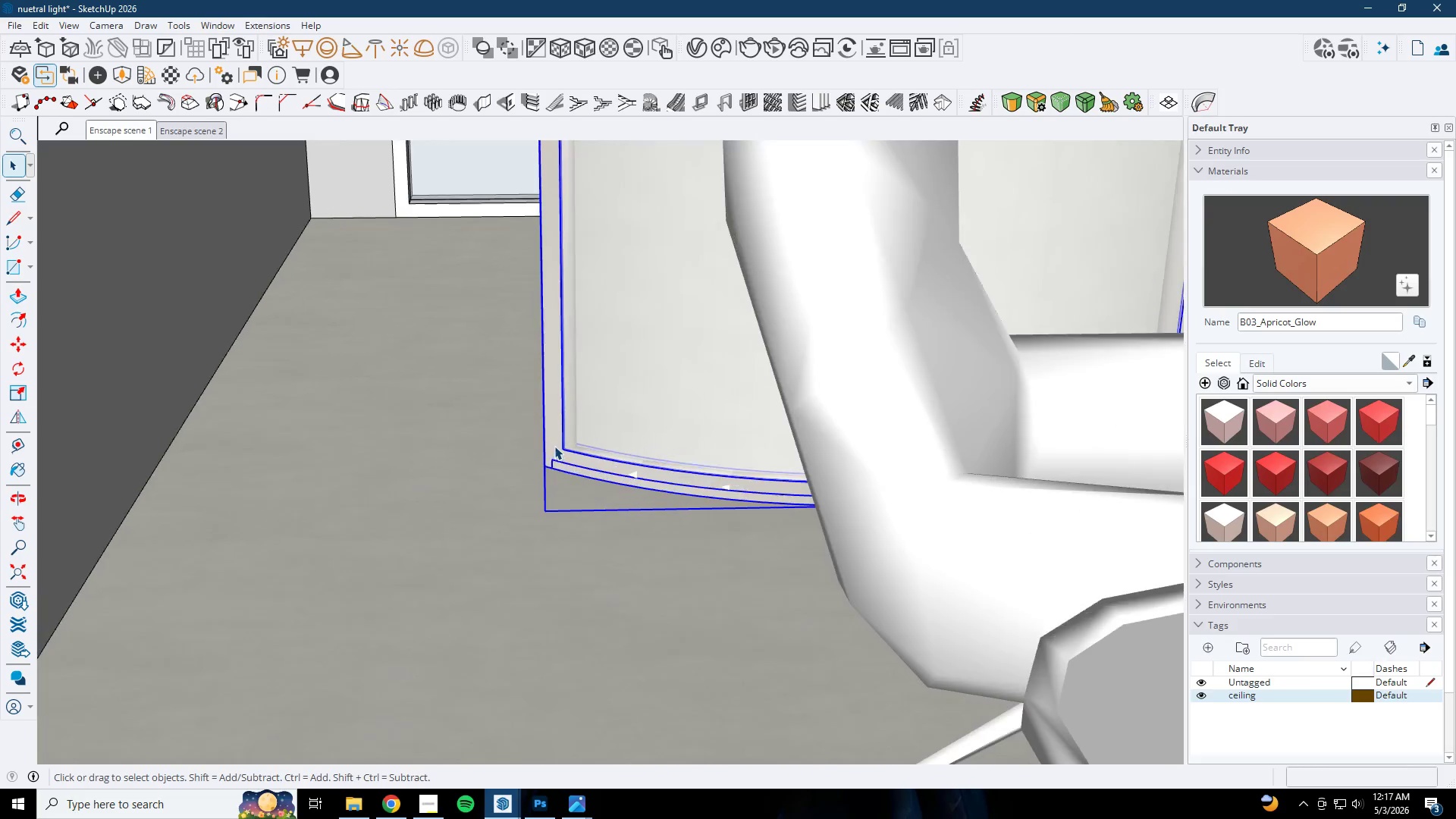 
left_click([412, 477])
 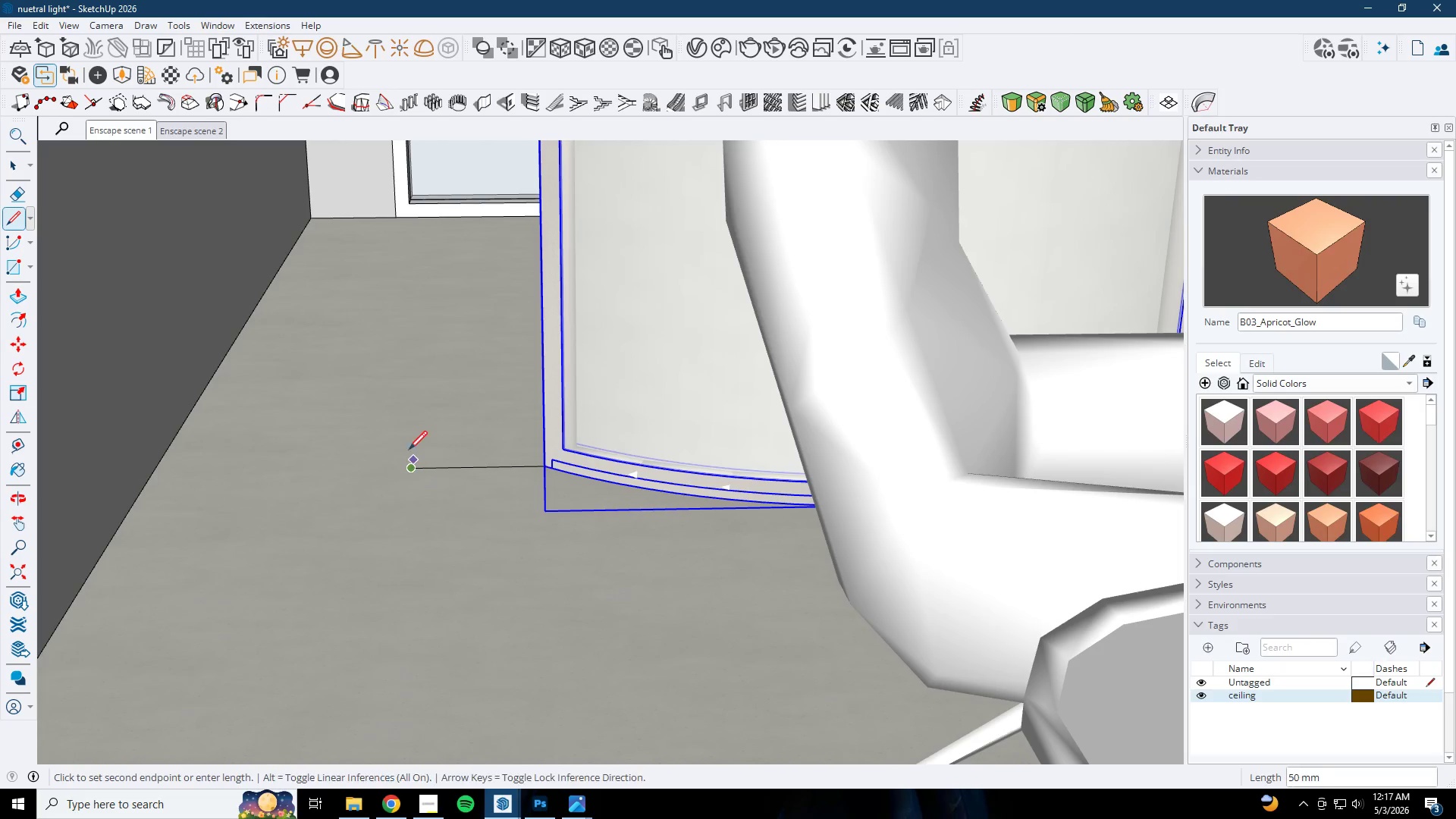 
key(Space)
 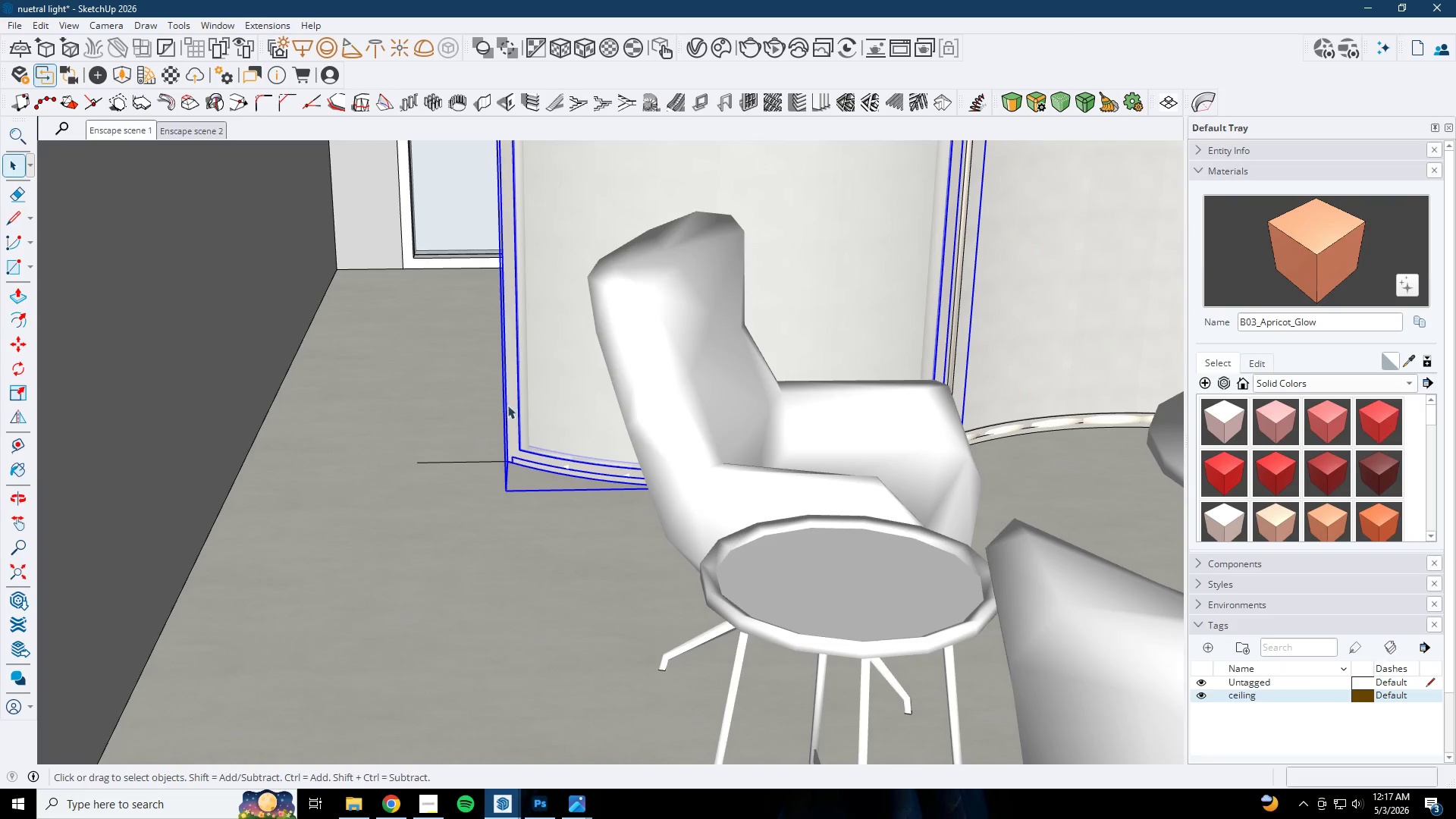 
scroll: coordinate [441, 451], scroll_direction: down, amount: 4.0
 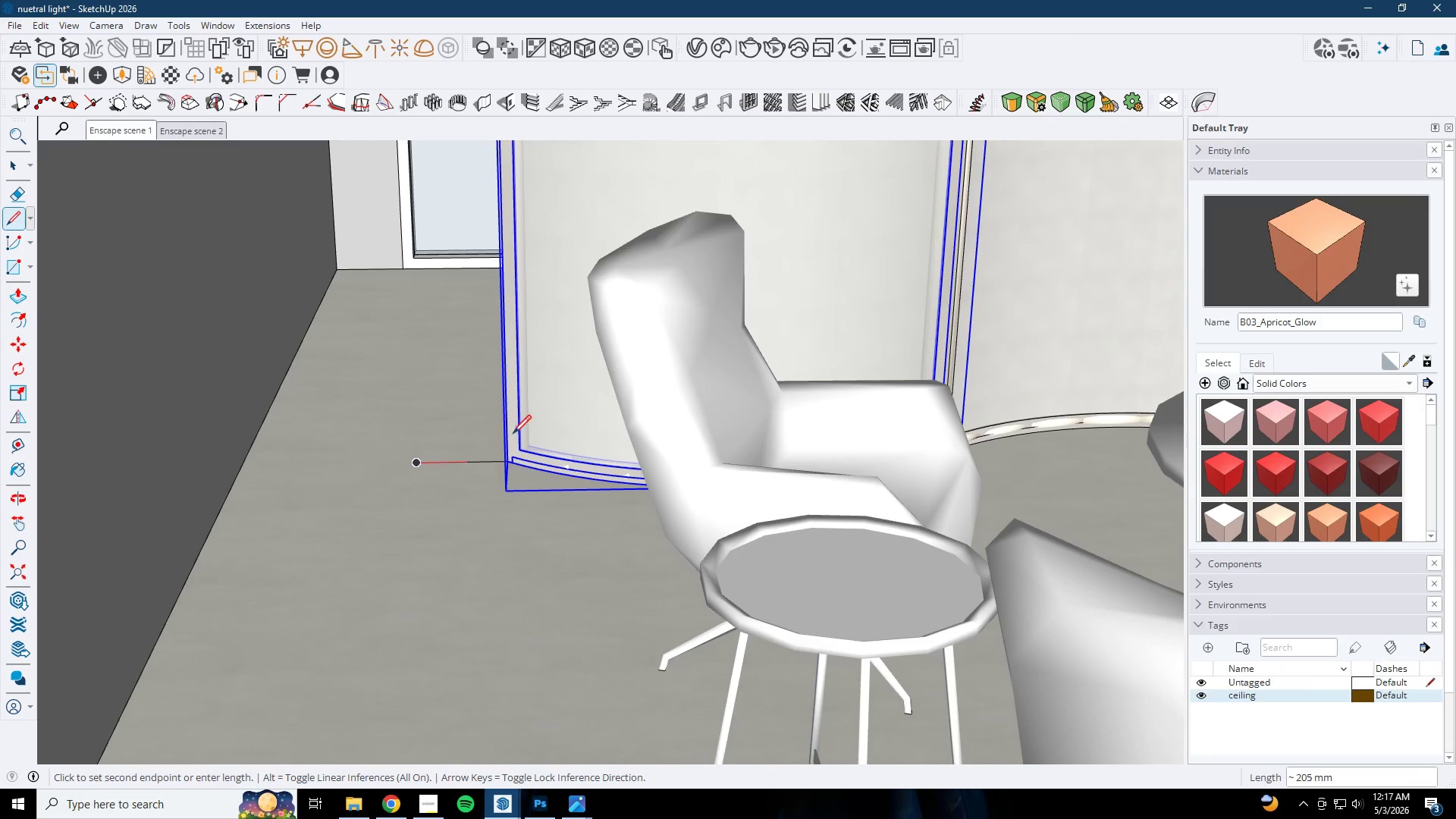 
left_click([514, 403])
 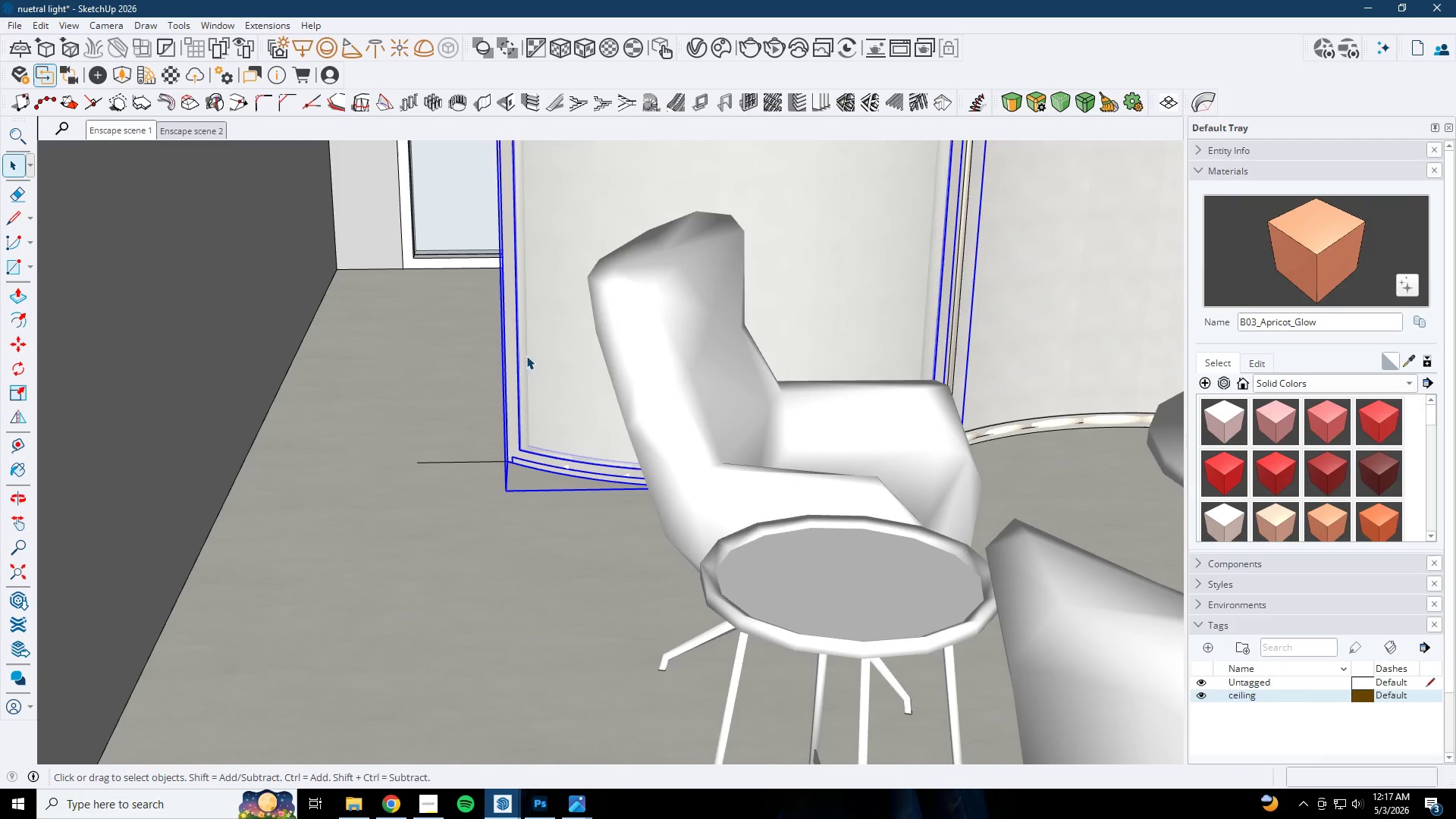 
scroll: coordinate [490, 355], scroll_direction: down, amount: 7.0
 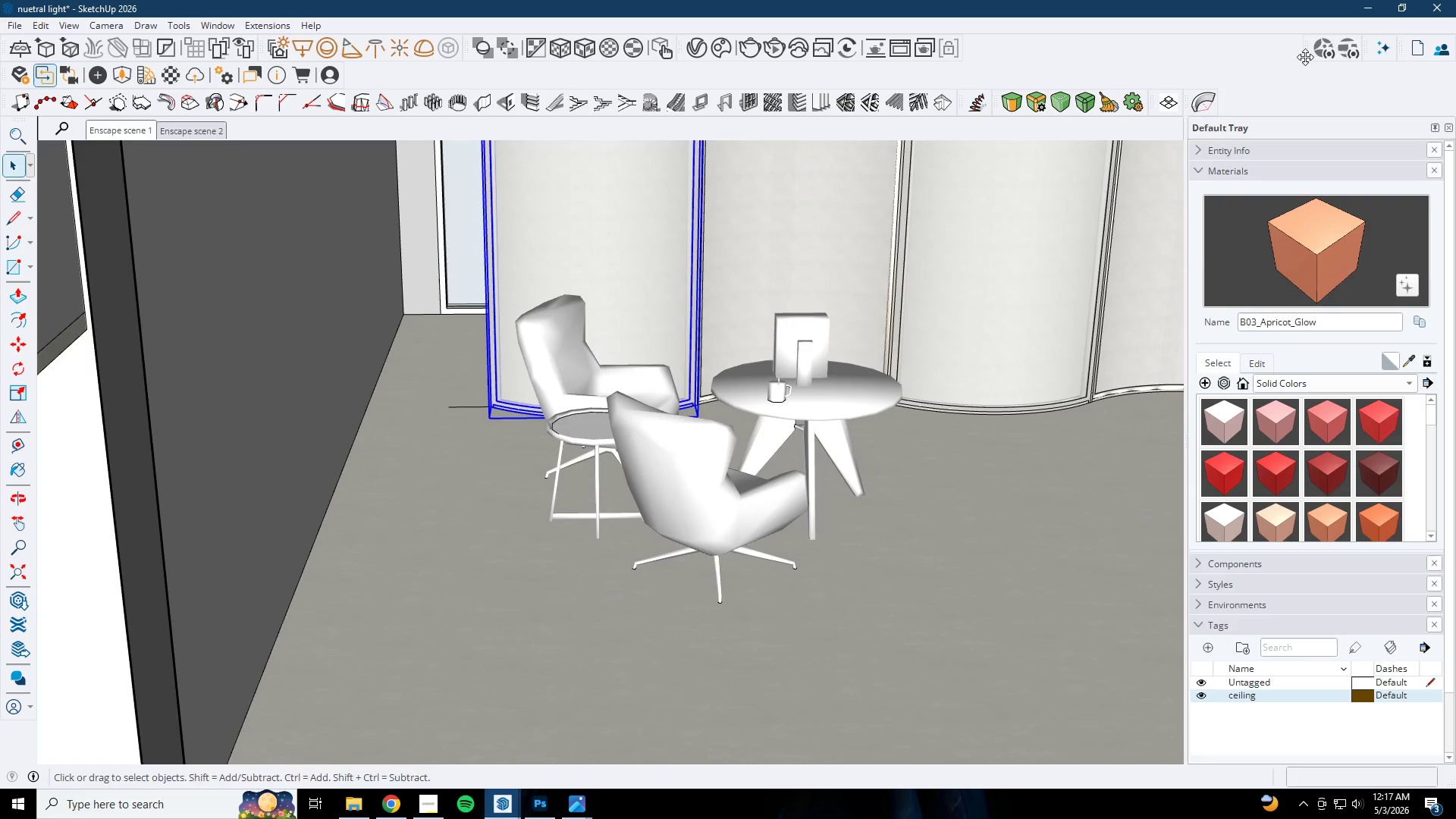 
left_click([1367, 11])
 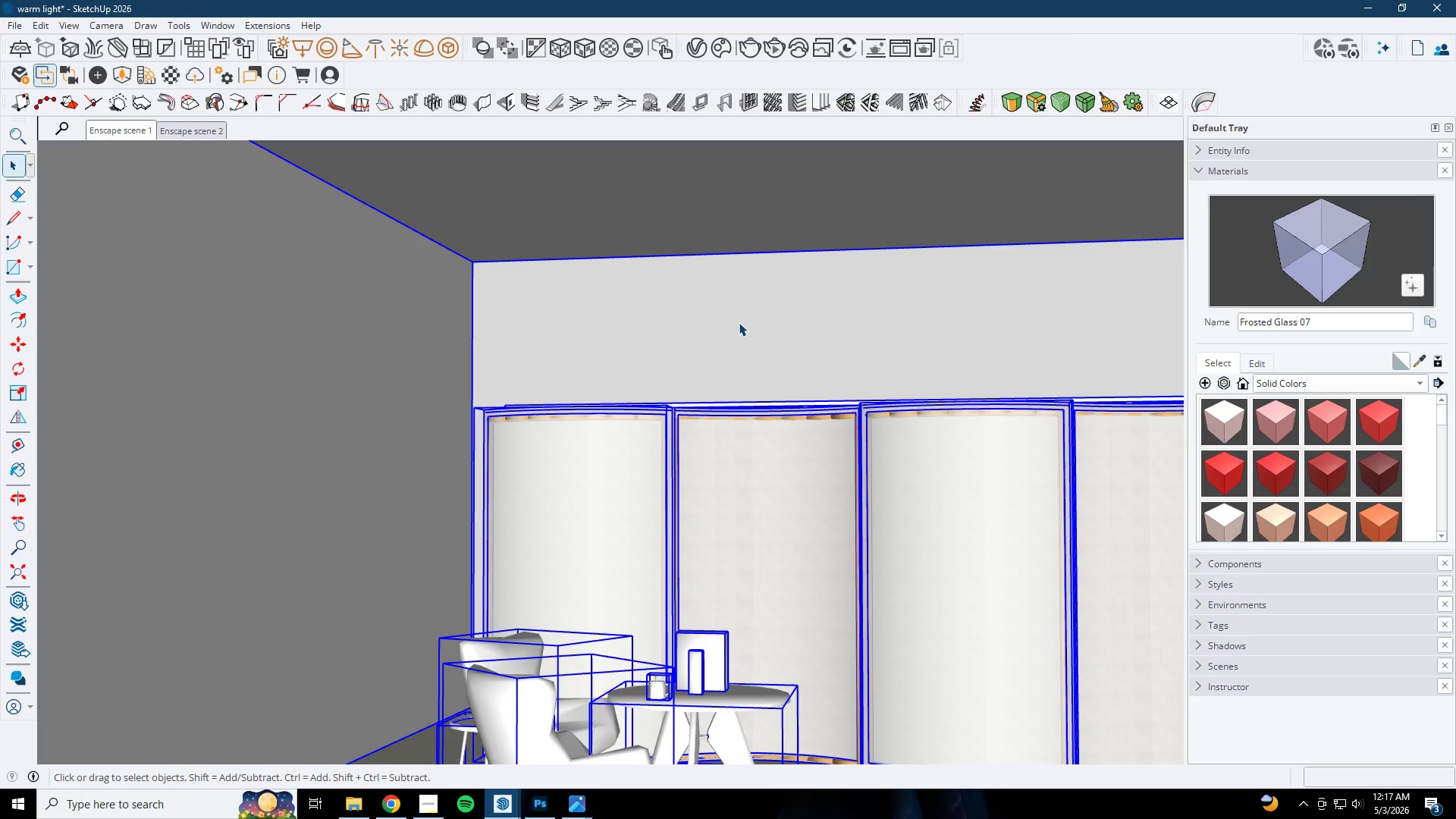 
double_click([573, 362])
 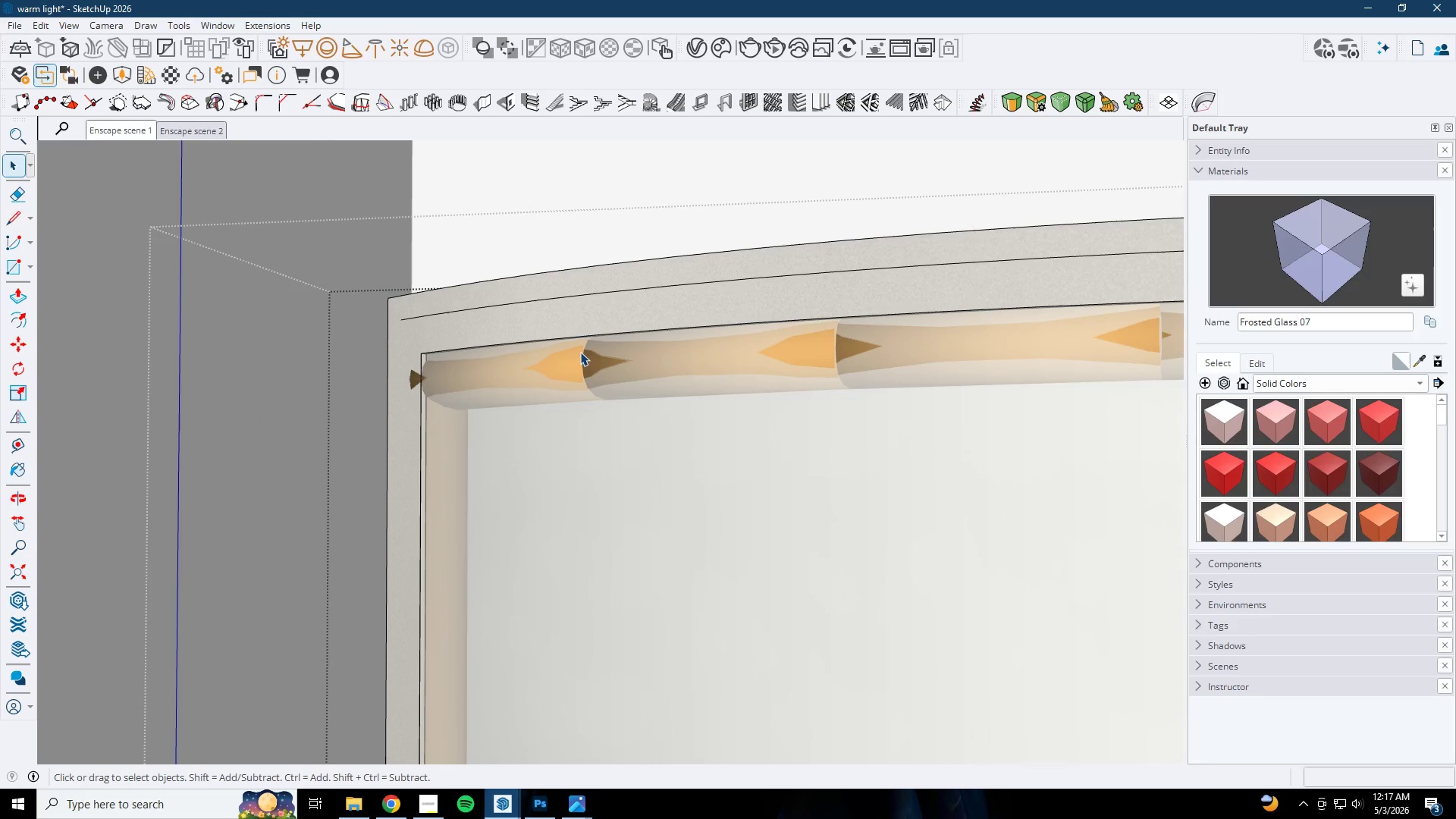 
scroll: coordinate [567, 368], scroll_direction: up, amount: 22.0
 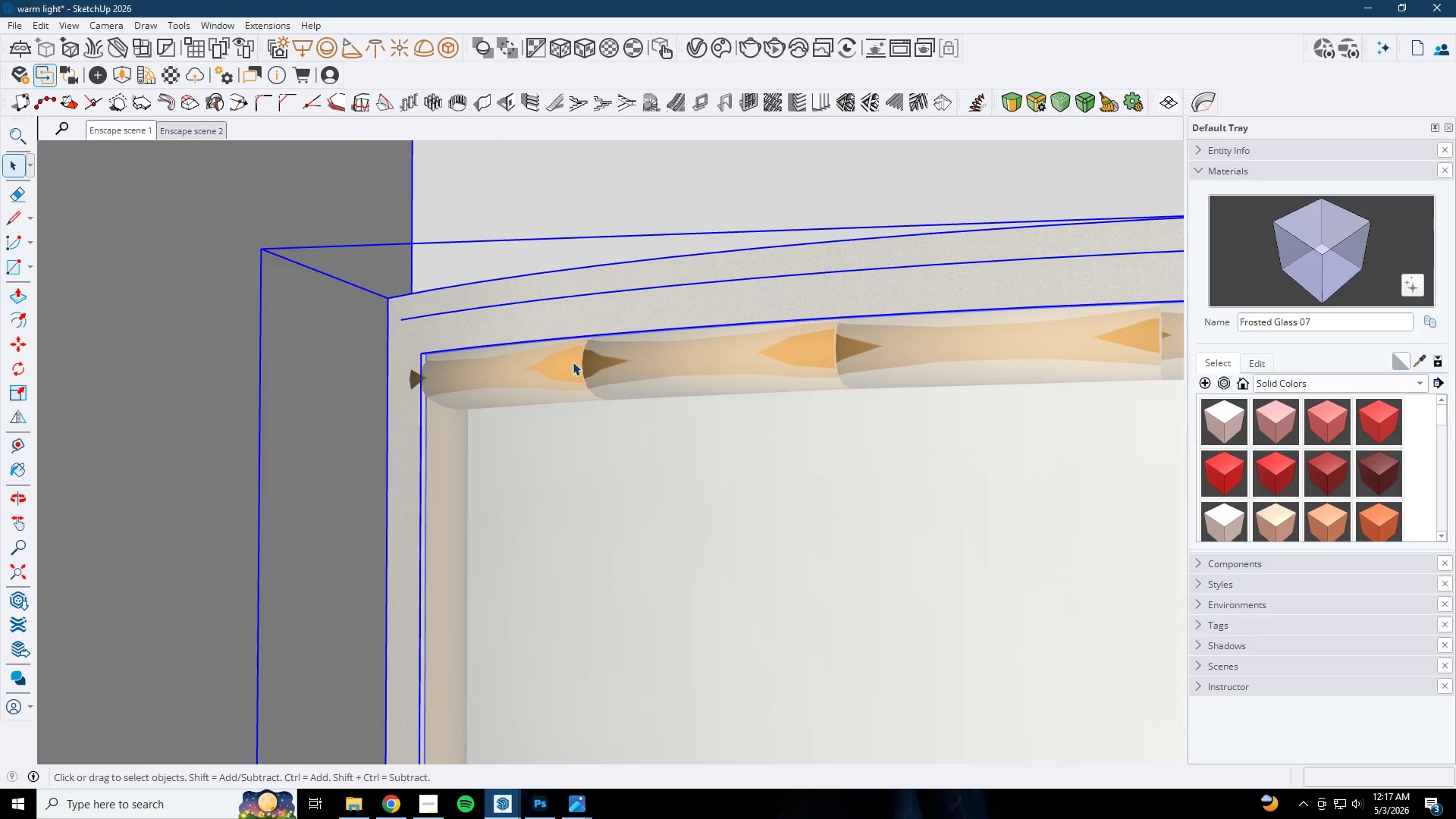 
triple_click([573, 356])
 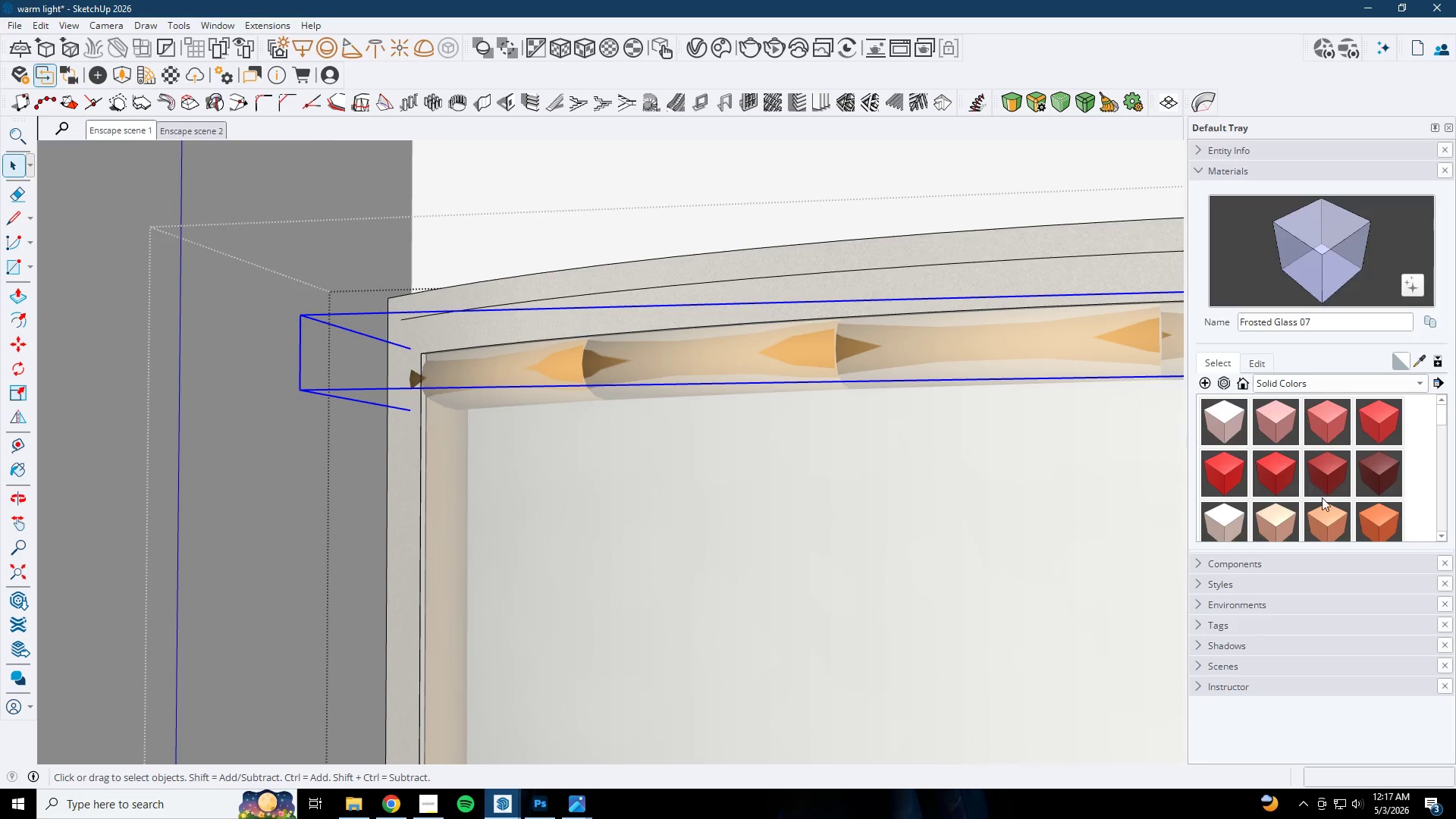 
left_click([1379, 516])
 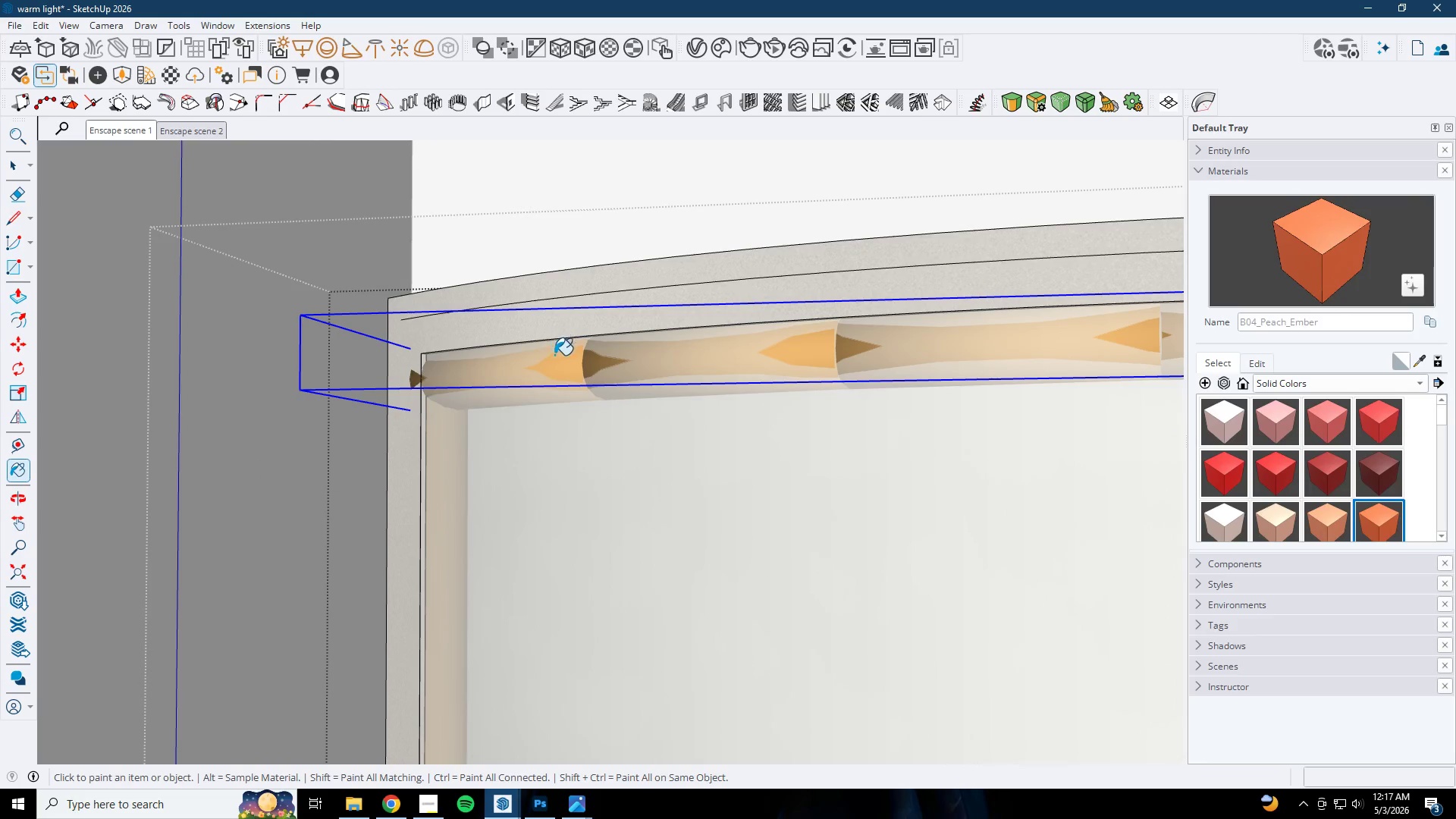 
key(Space)
 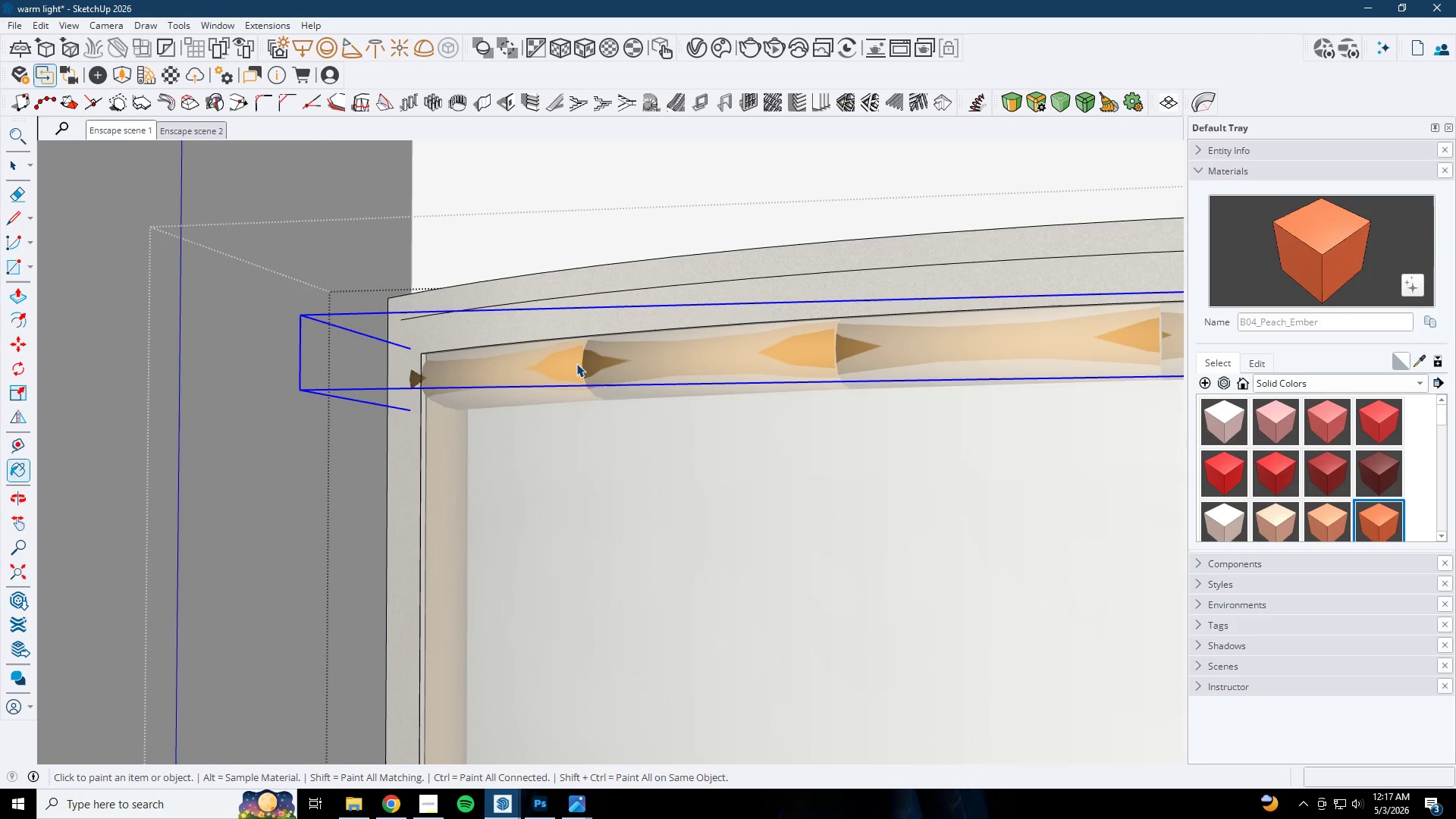 
left_click([578, 363])
 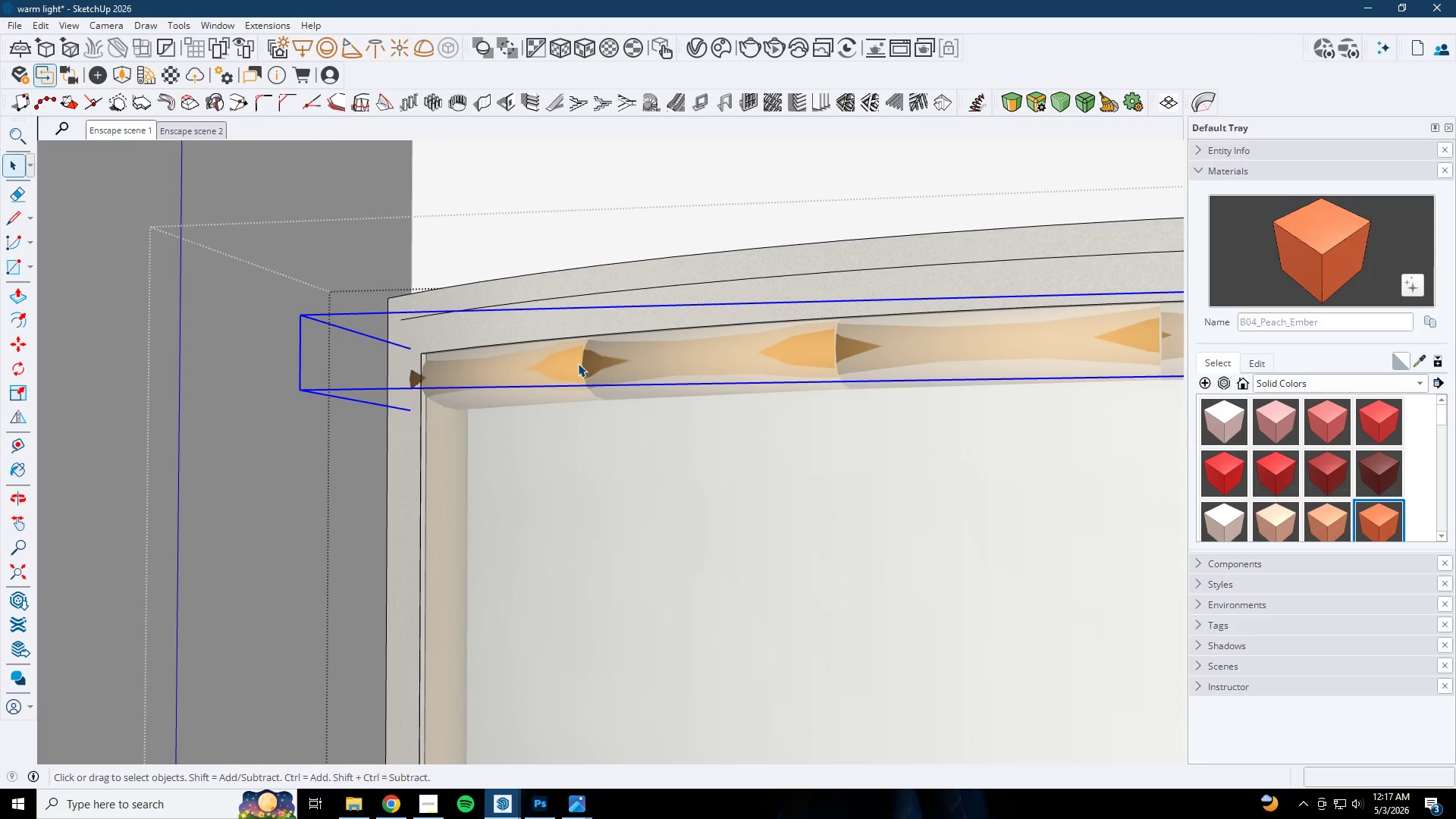 
double_click([578, 363])
 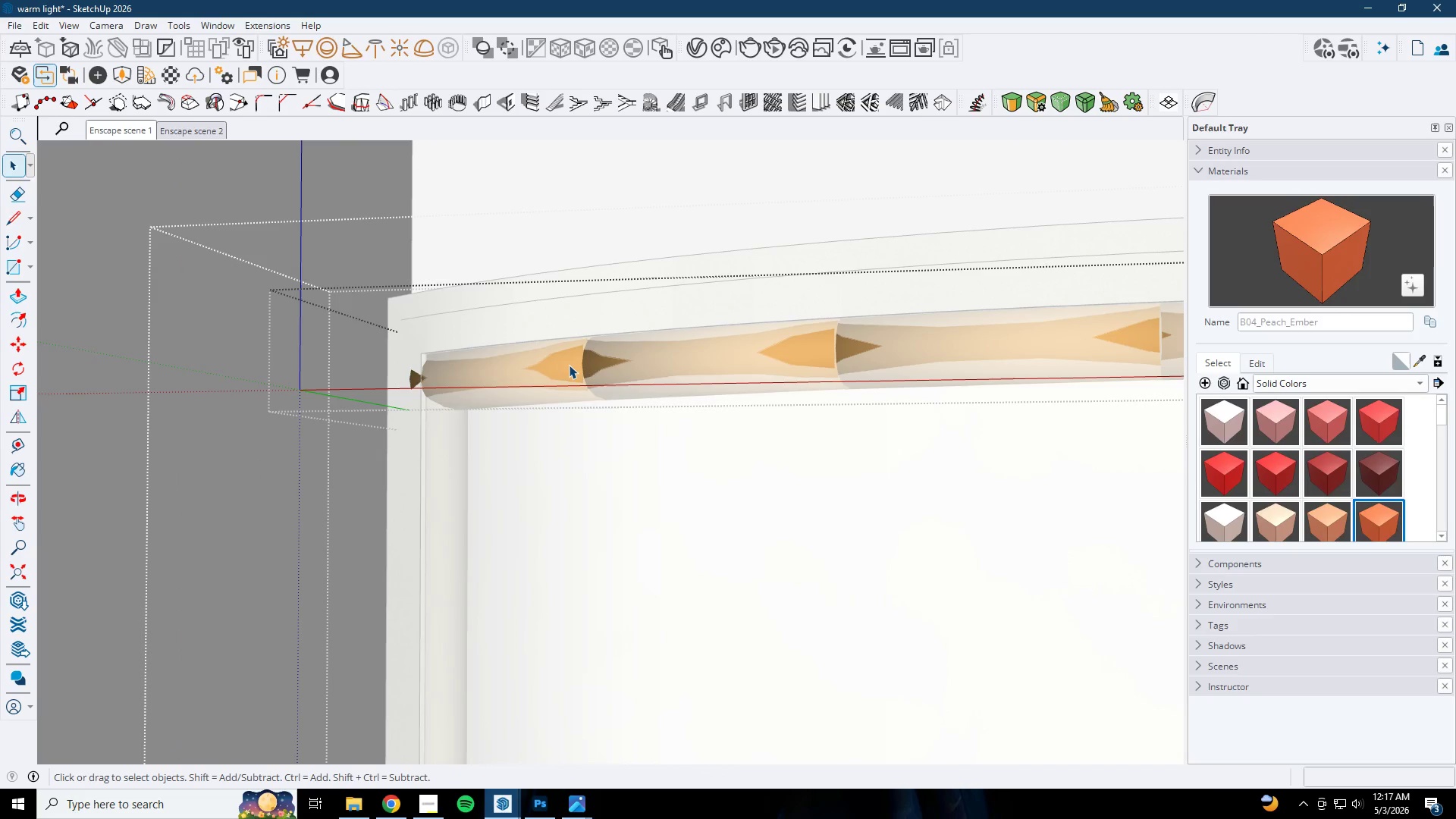 
triple_click([569, 366])
 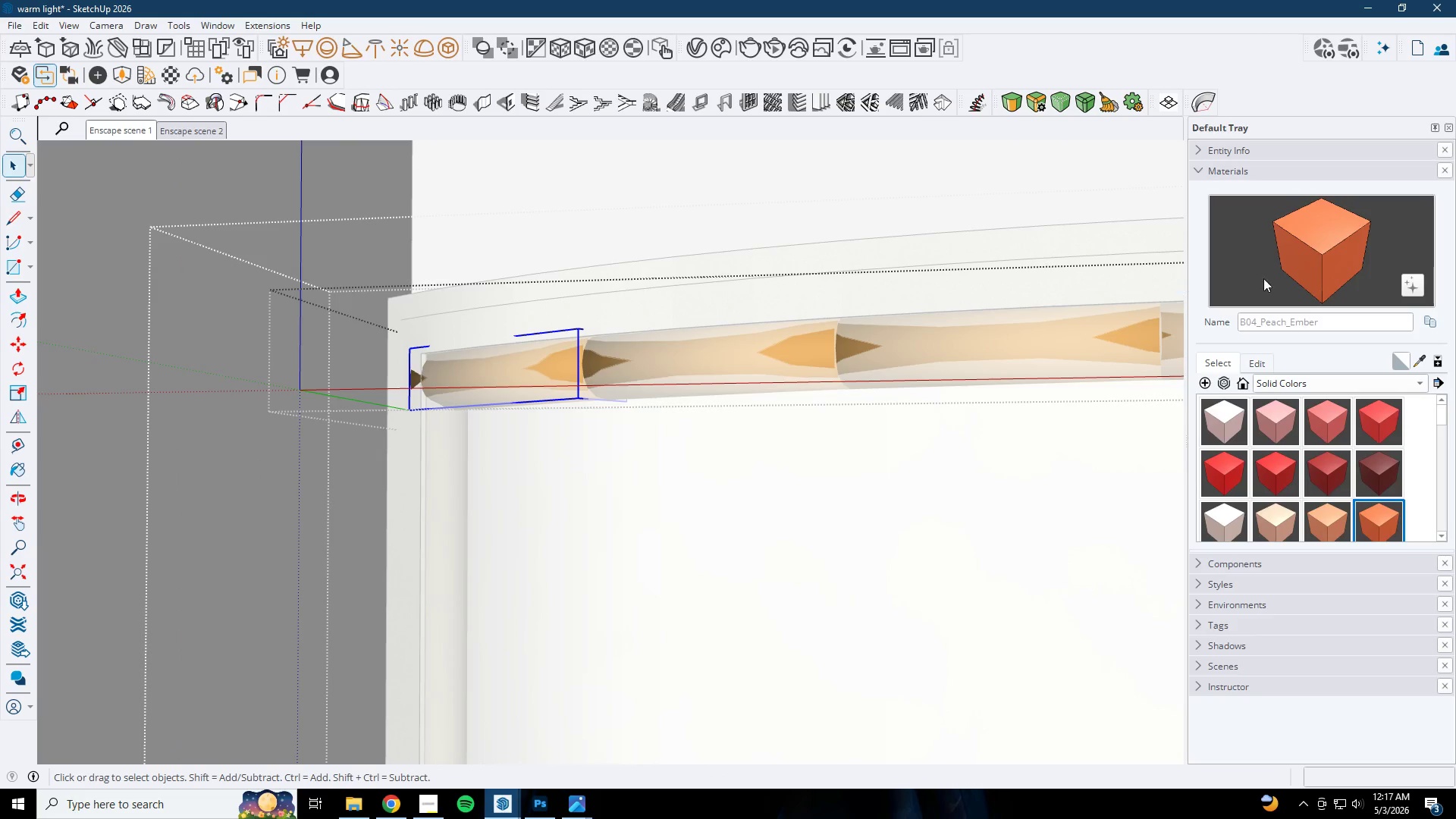 
left_click_drag(start_coordinate=[1297, 272], to_coordinate=[1292, 273])
 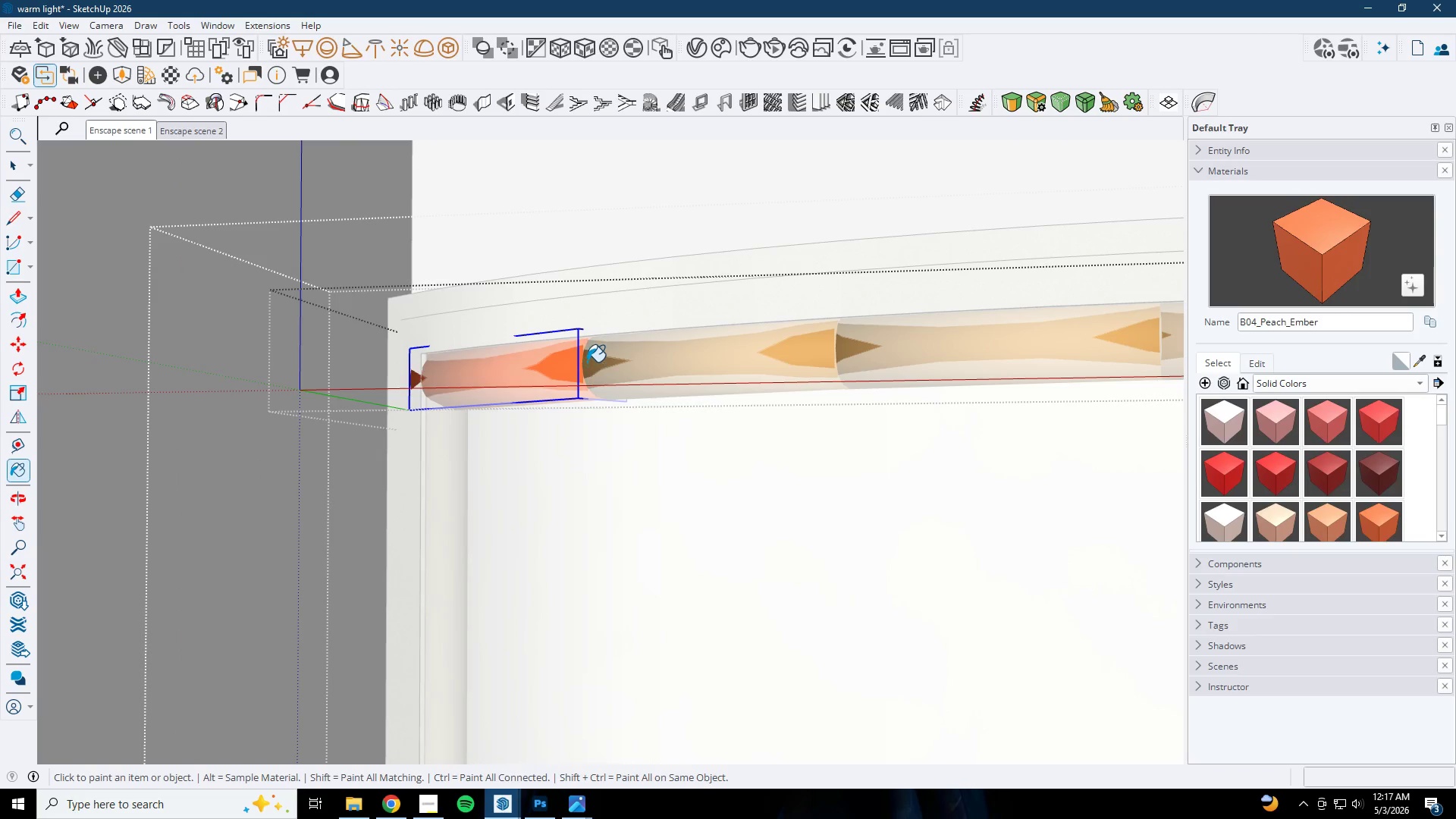 
double_click([586, 359])
 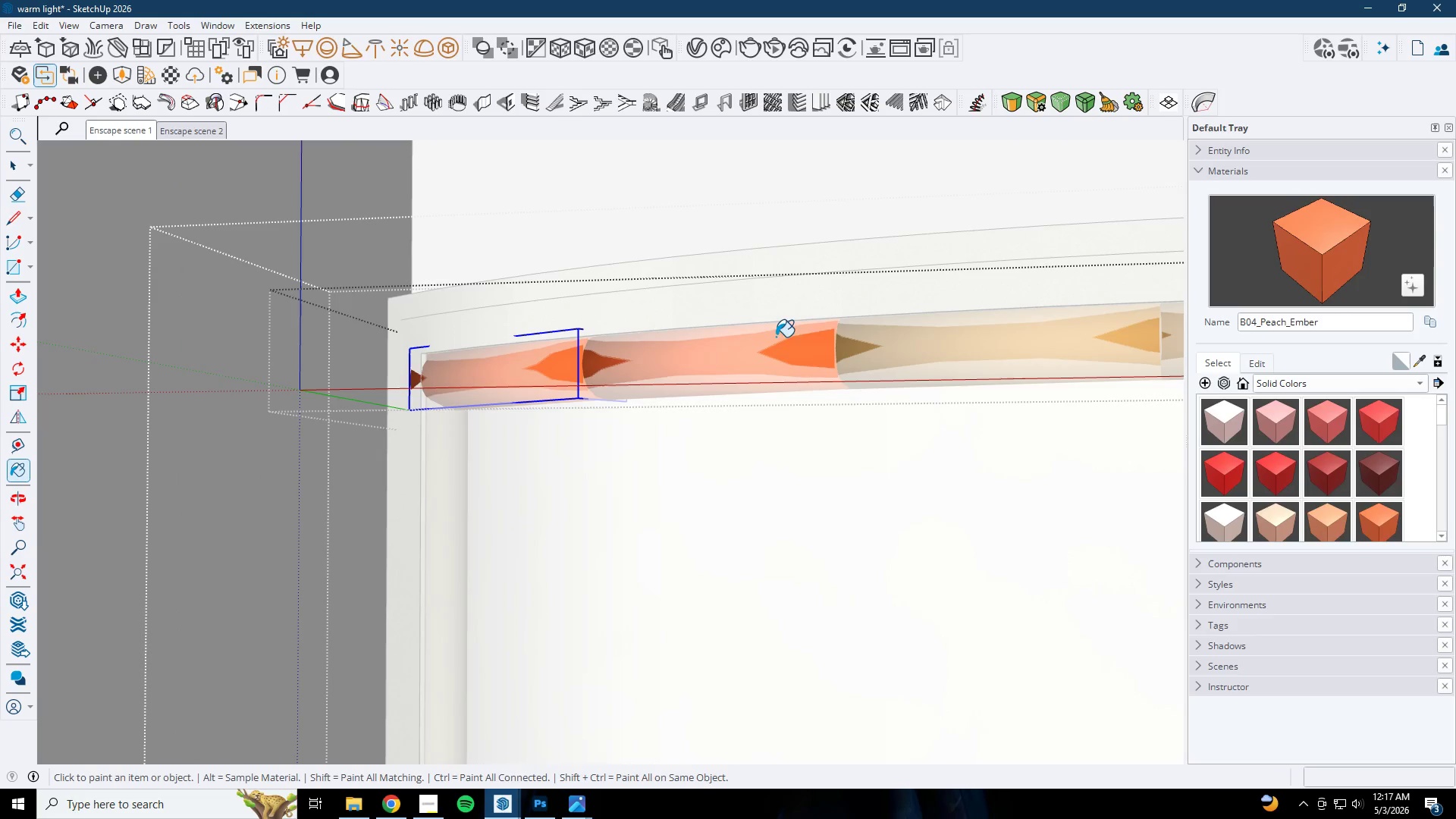 
left_click([845, 340])
 